 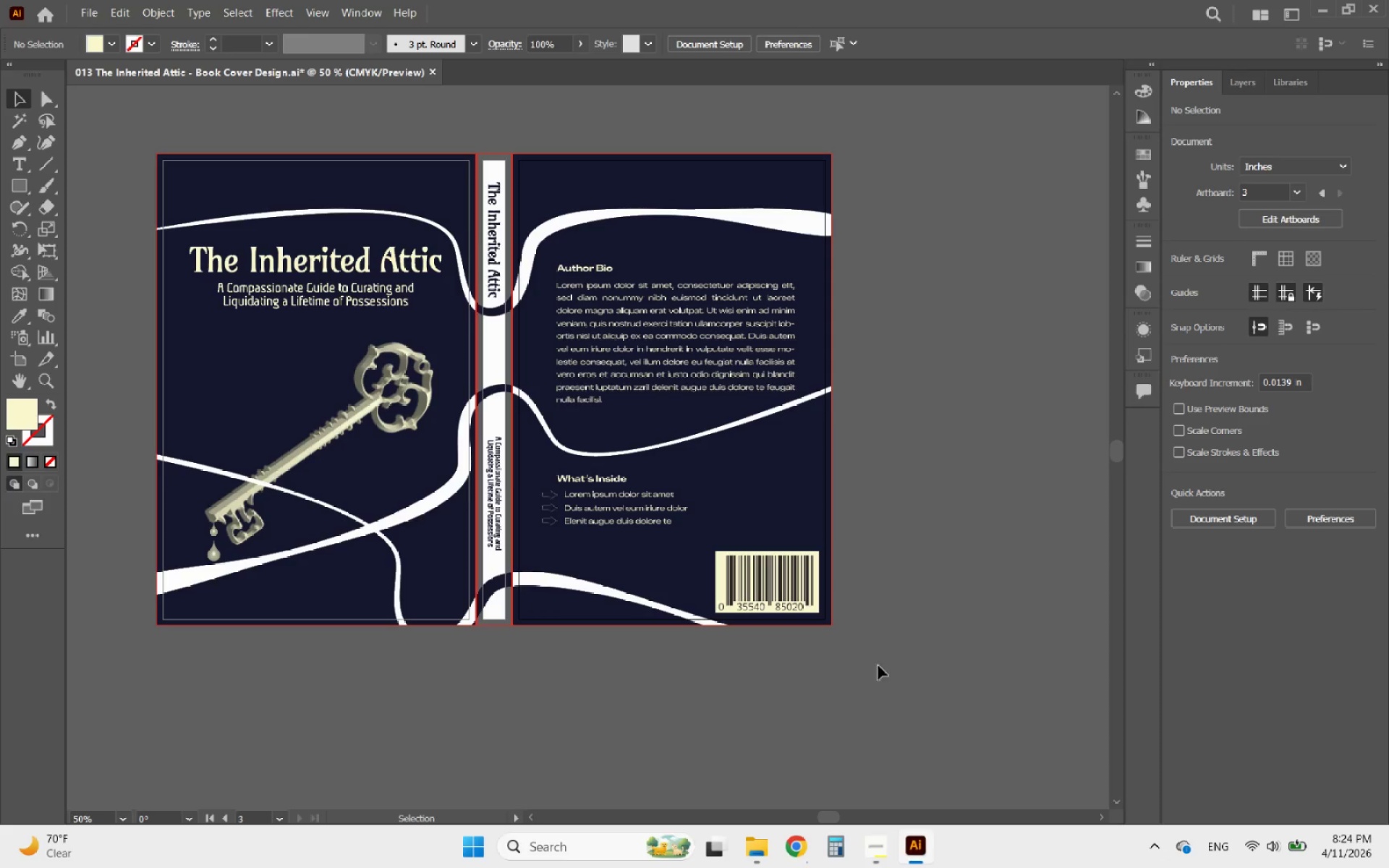 
scroll: coordinate [462, 152], scroll_direction: up, amount: 4.0
 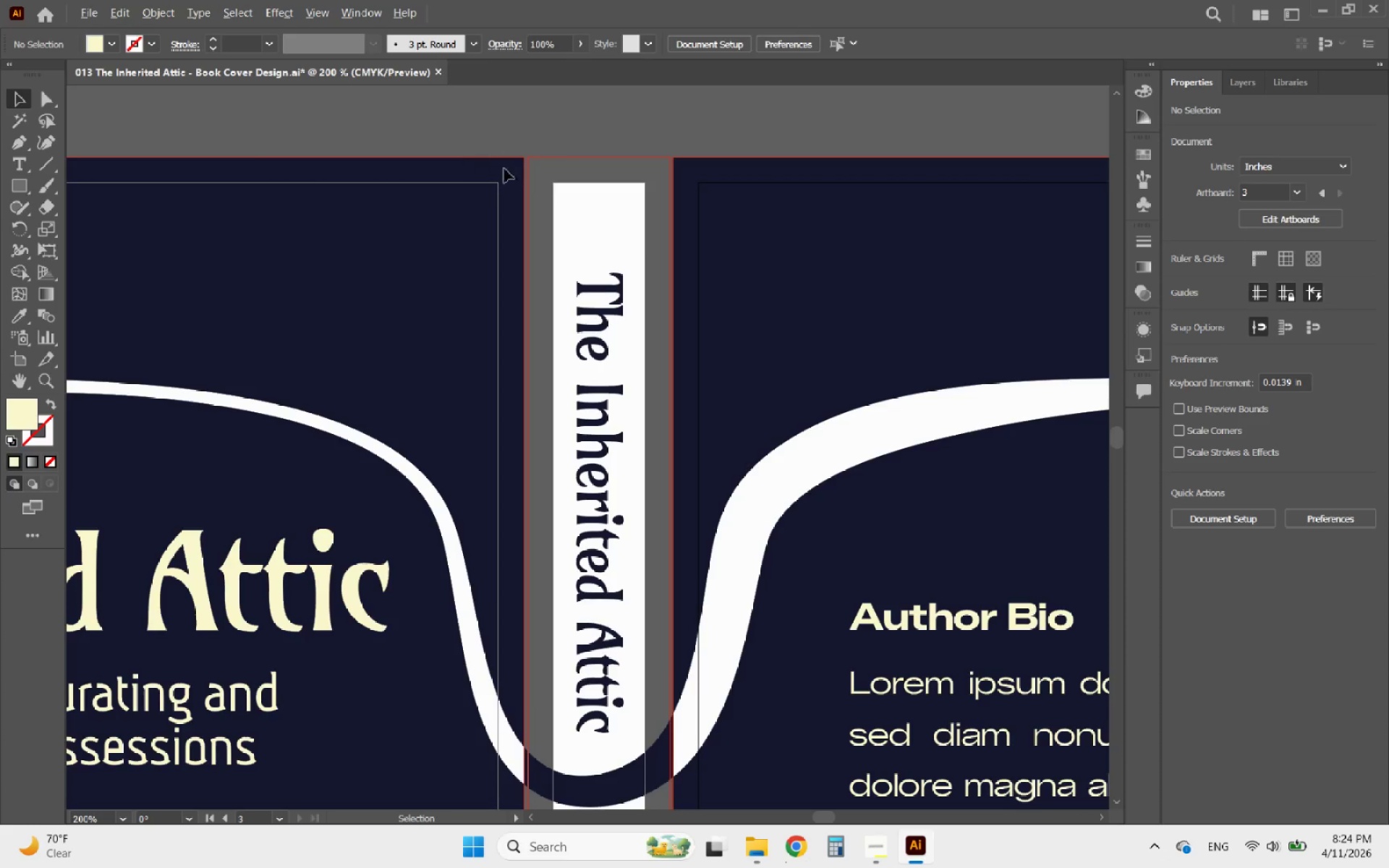 
scroll: coordinate [582, 221], scroll_direction: down, amount: 4.0
 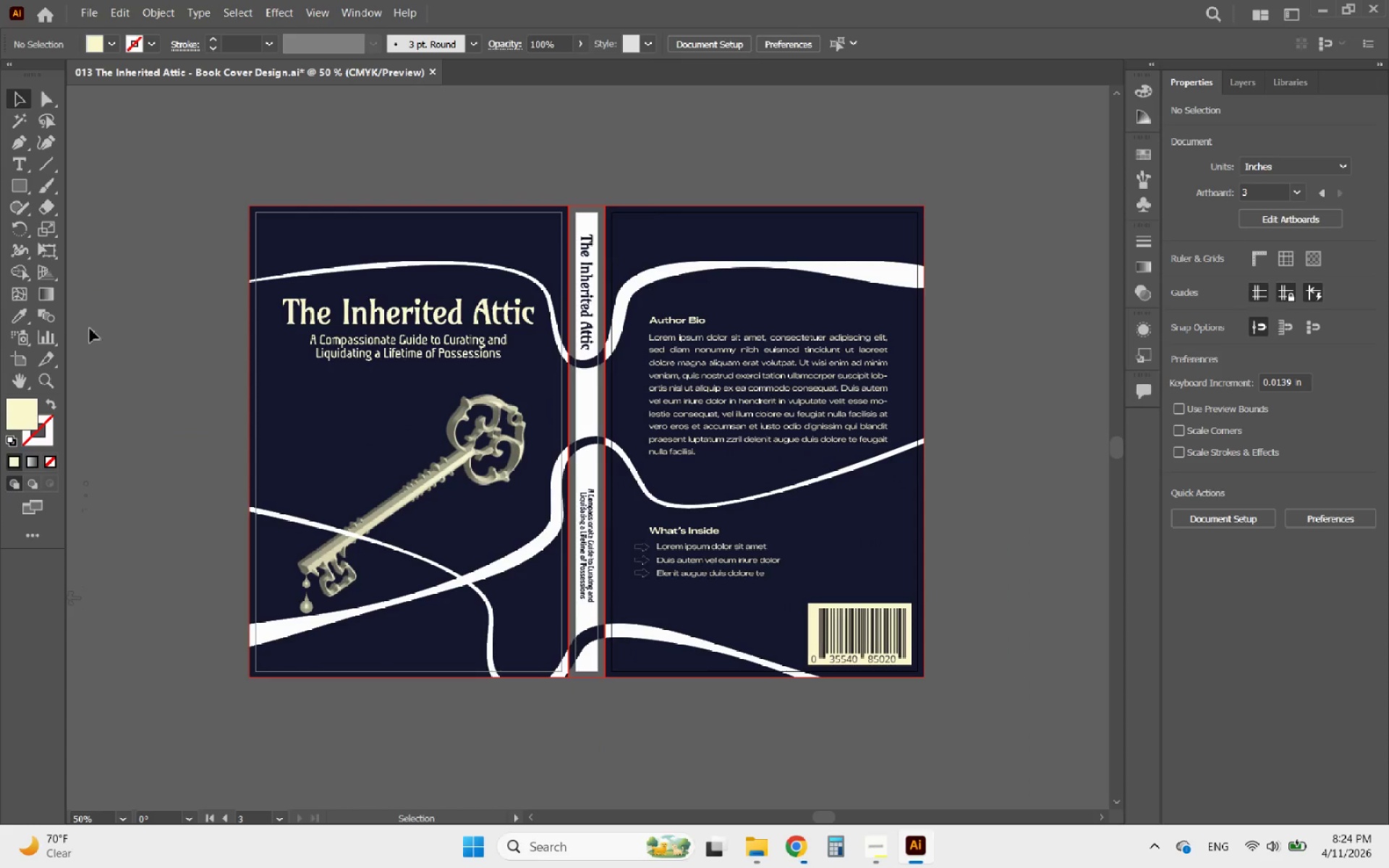 
left_click([12, 355])
 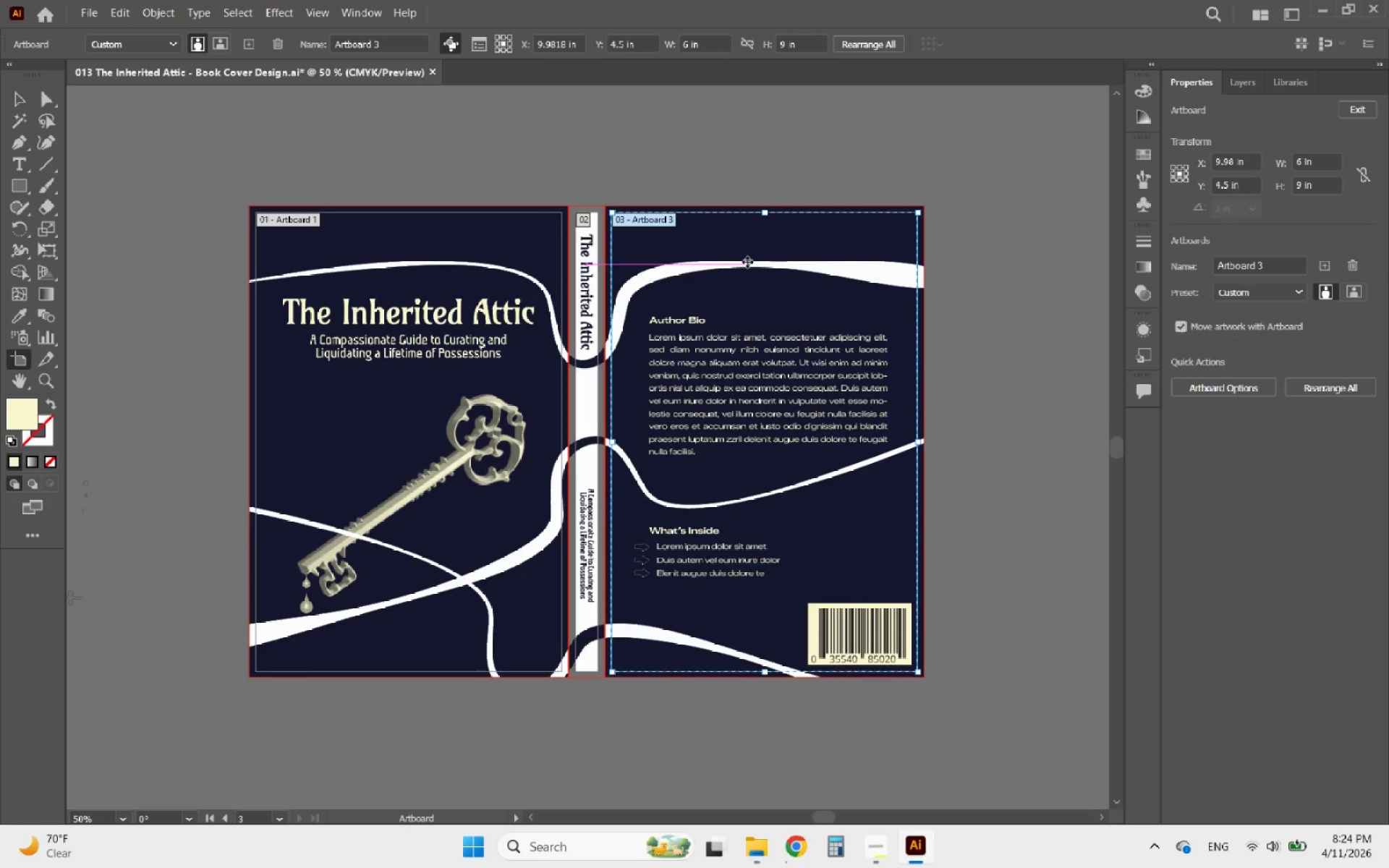 
left_click_drag(start_coordinate=[729, 247], to_coordinate=[827, 245])
 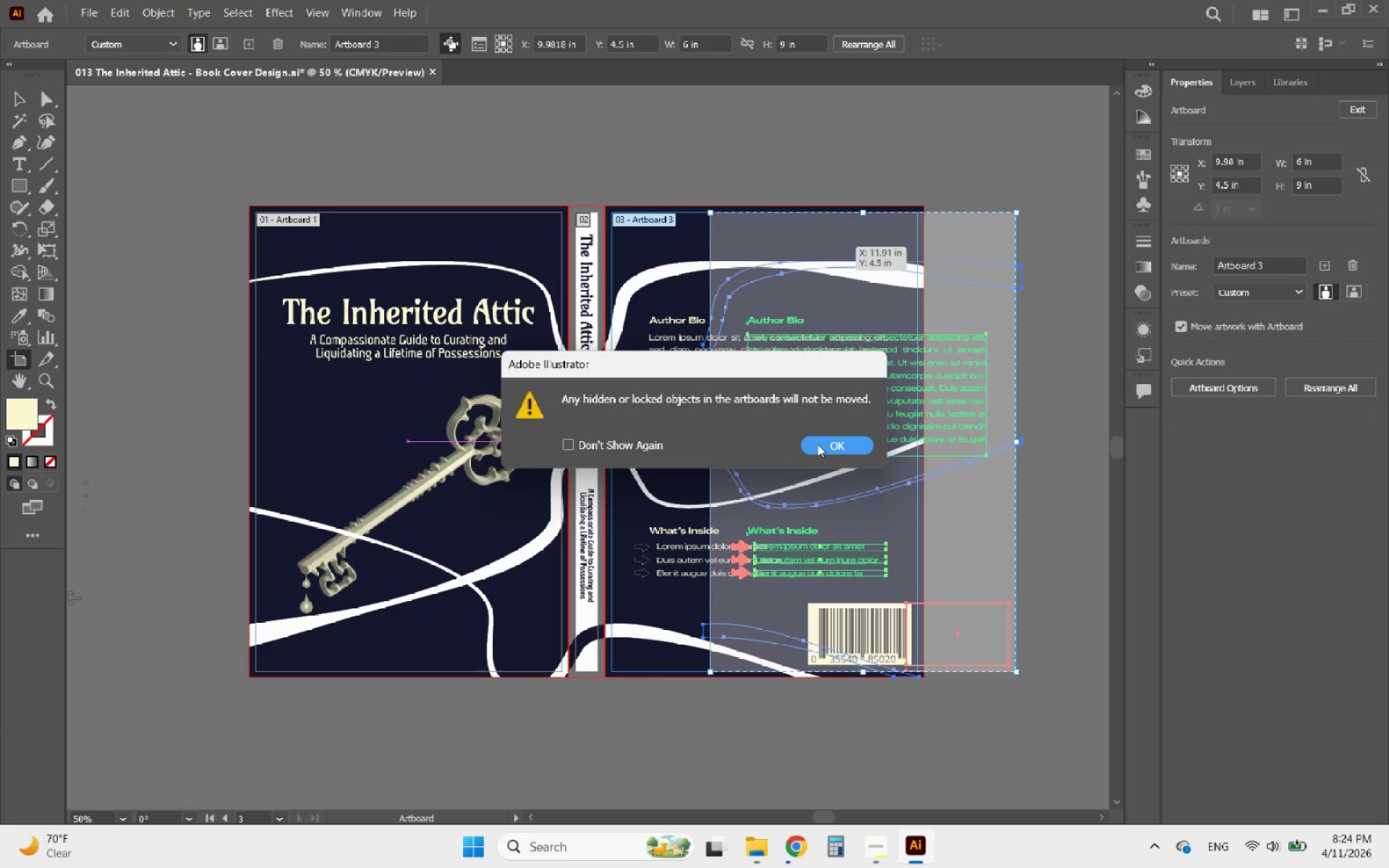 
wait(7.0)
 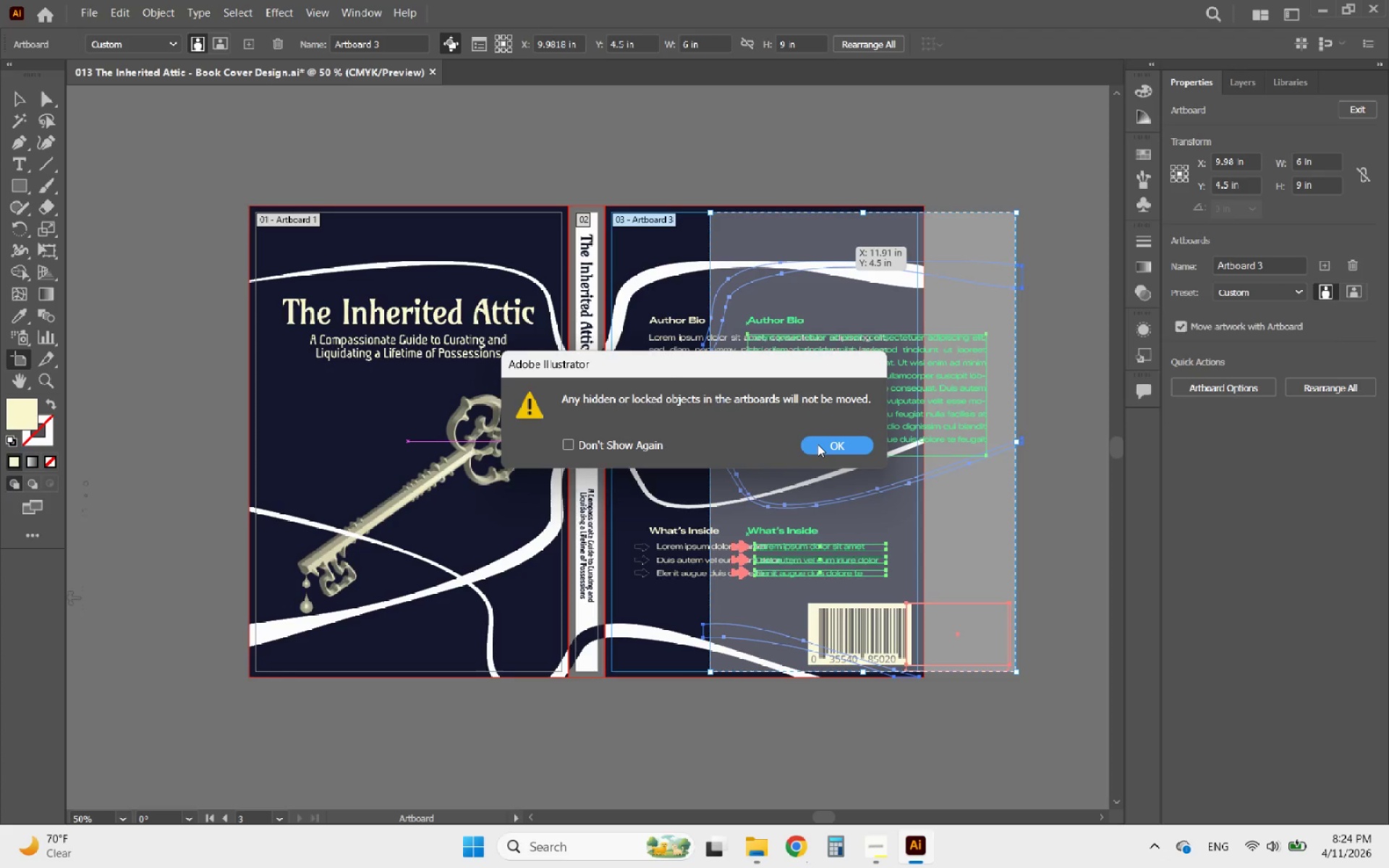 
left_click([817, 444])
 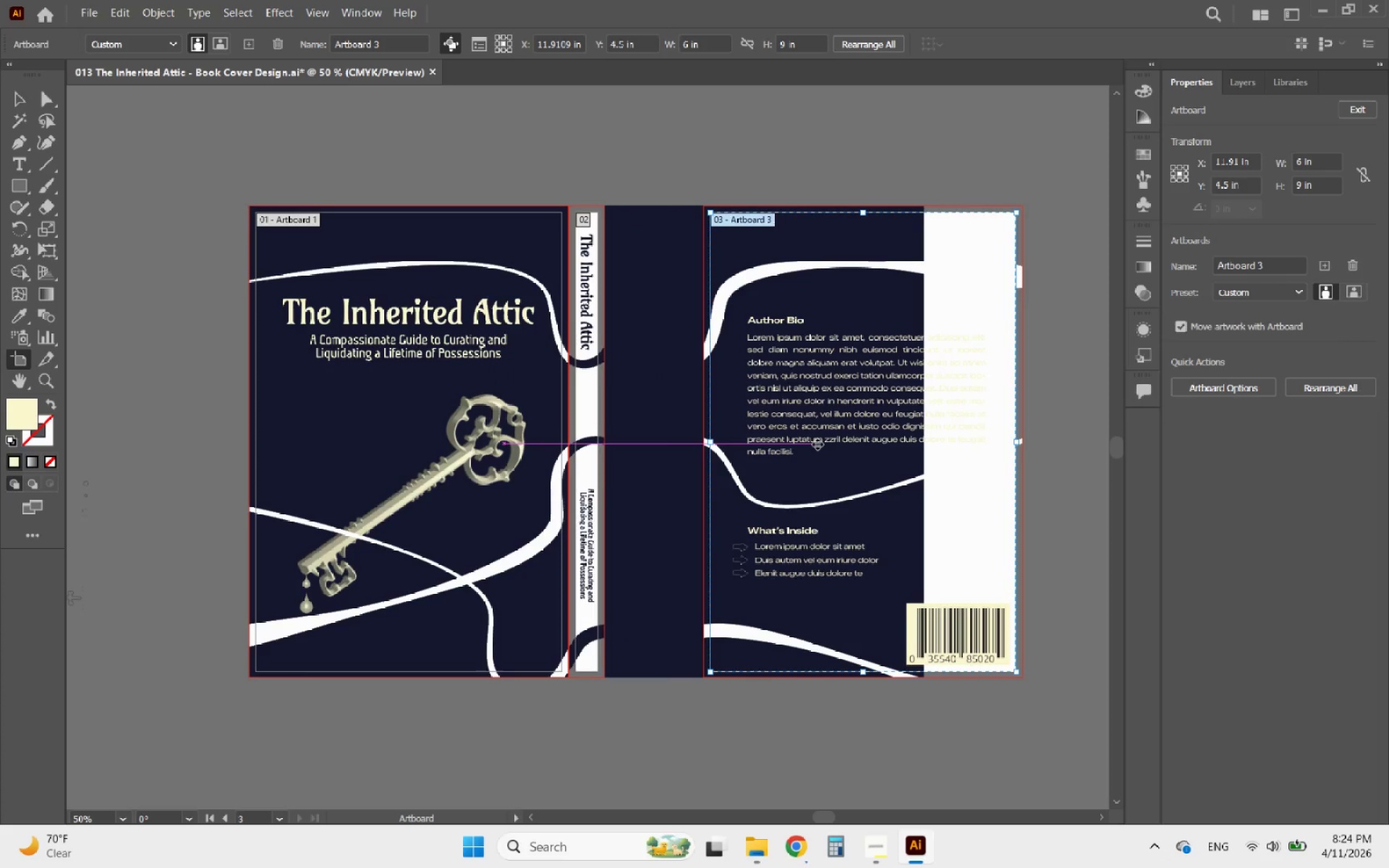 
key(Control+ControlLeft)
 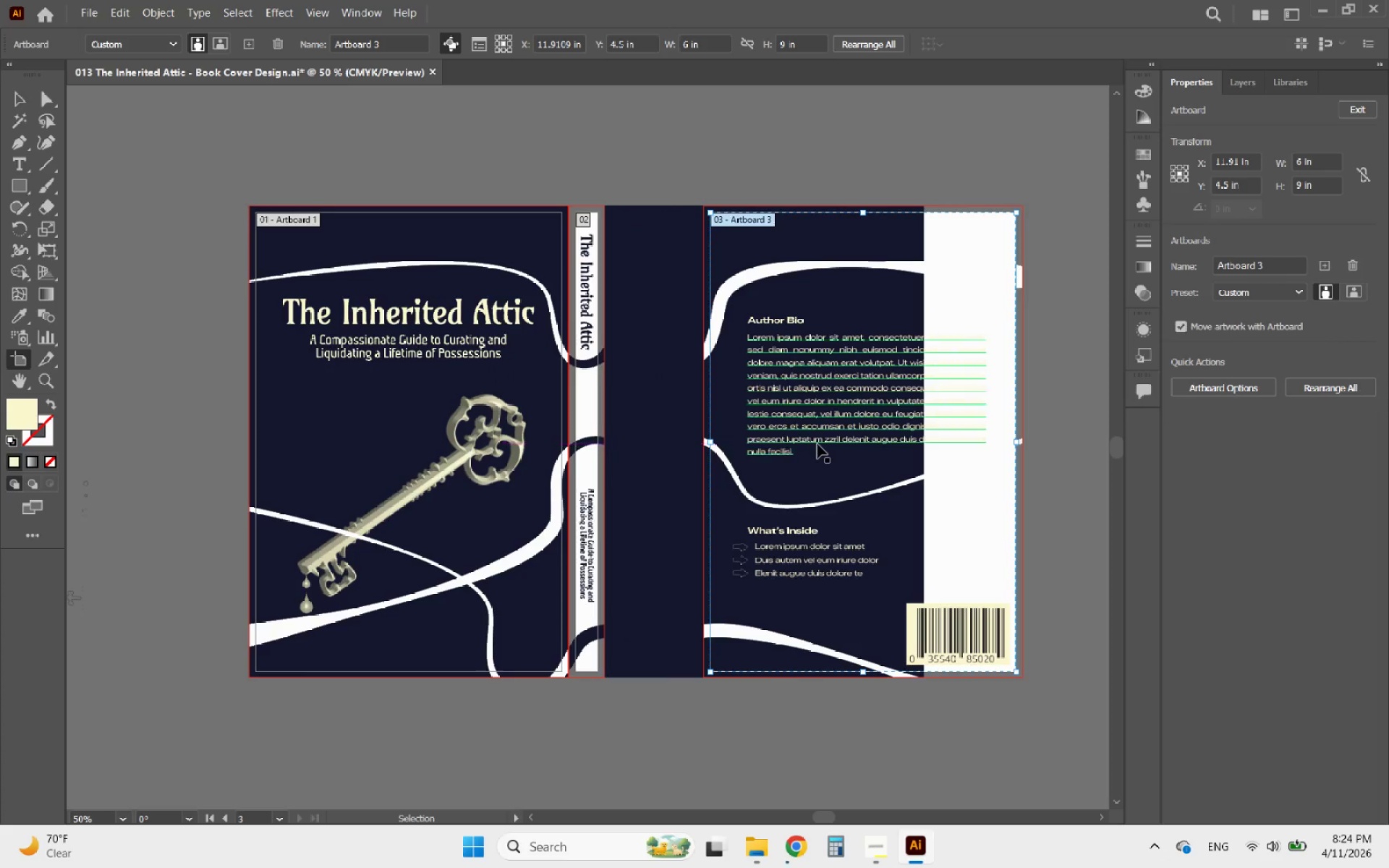 
key(Control+Z)
 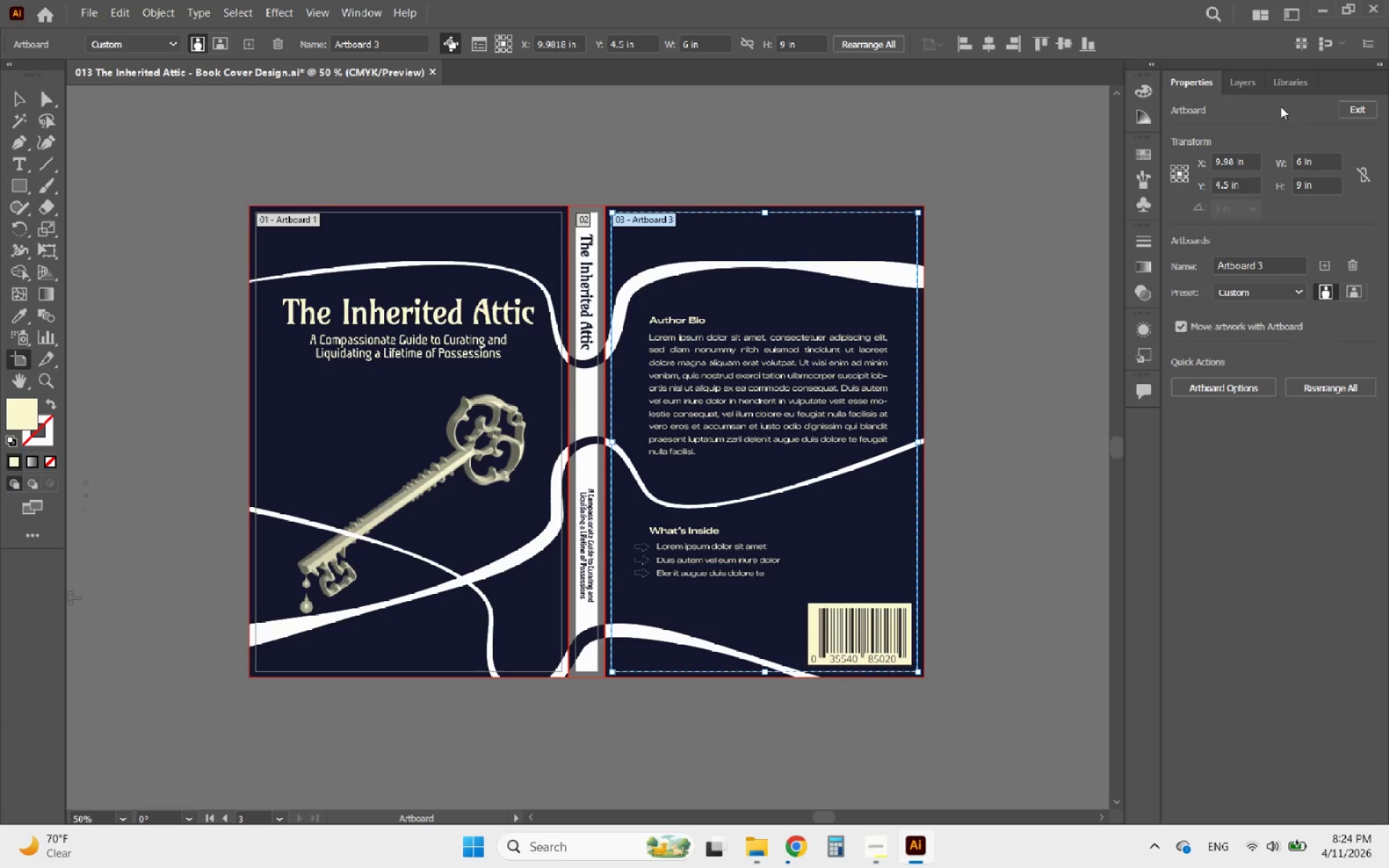 
left_click([1247, 85])
 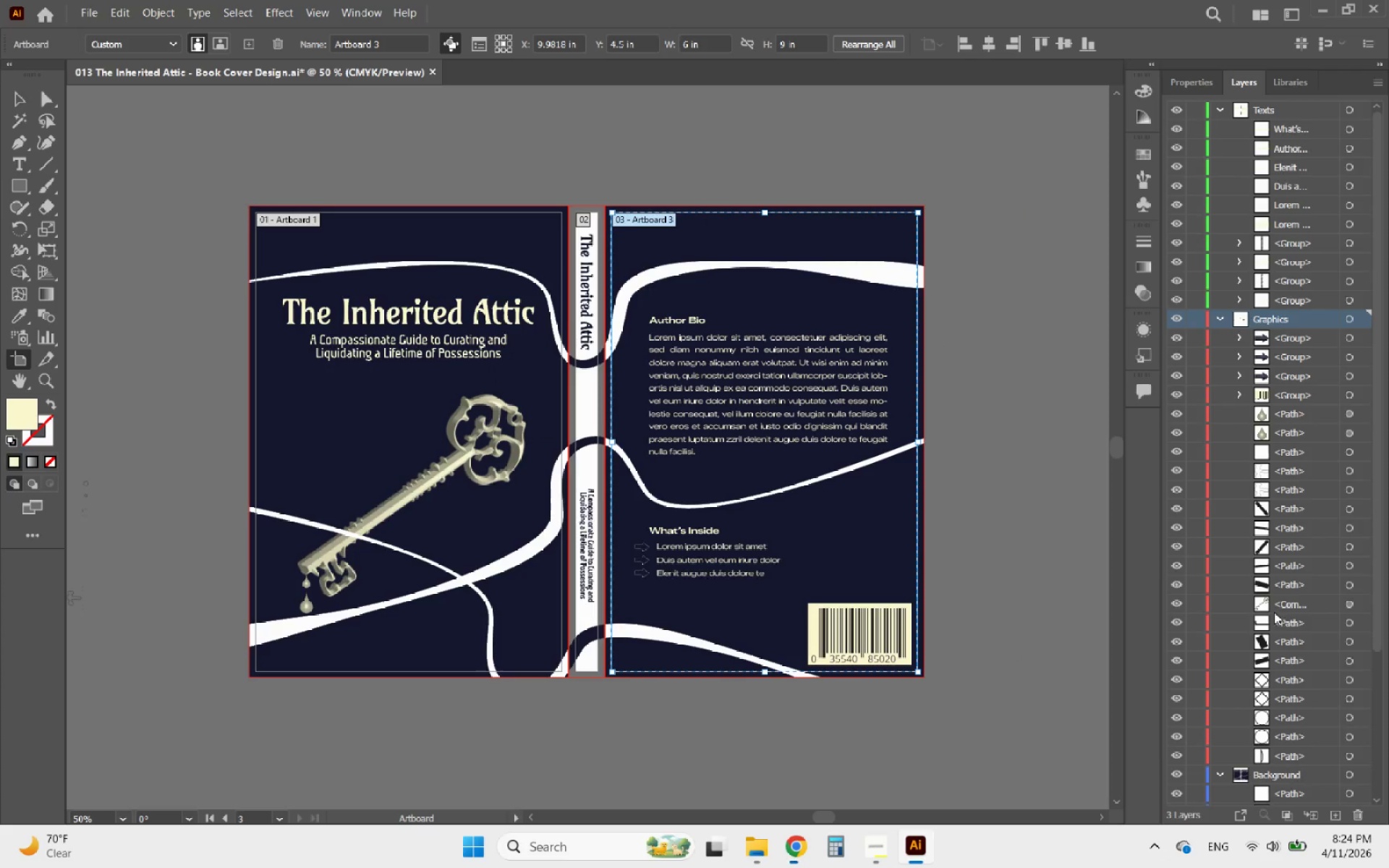 
scroll: coordinate [1224, 617], scroll_direction: down, amount: 10.0
 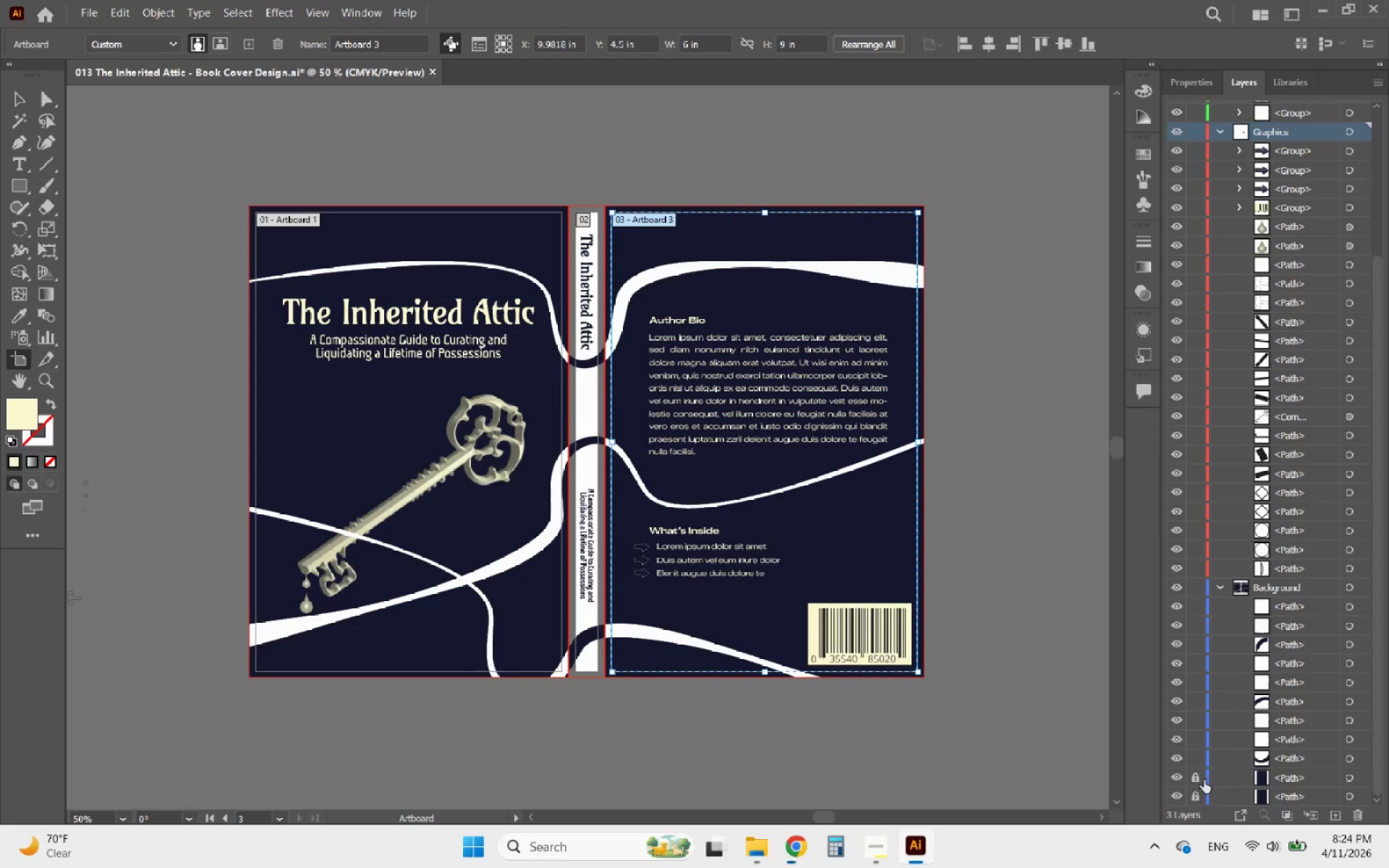 
left_click([1199, 780])
 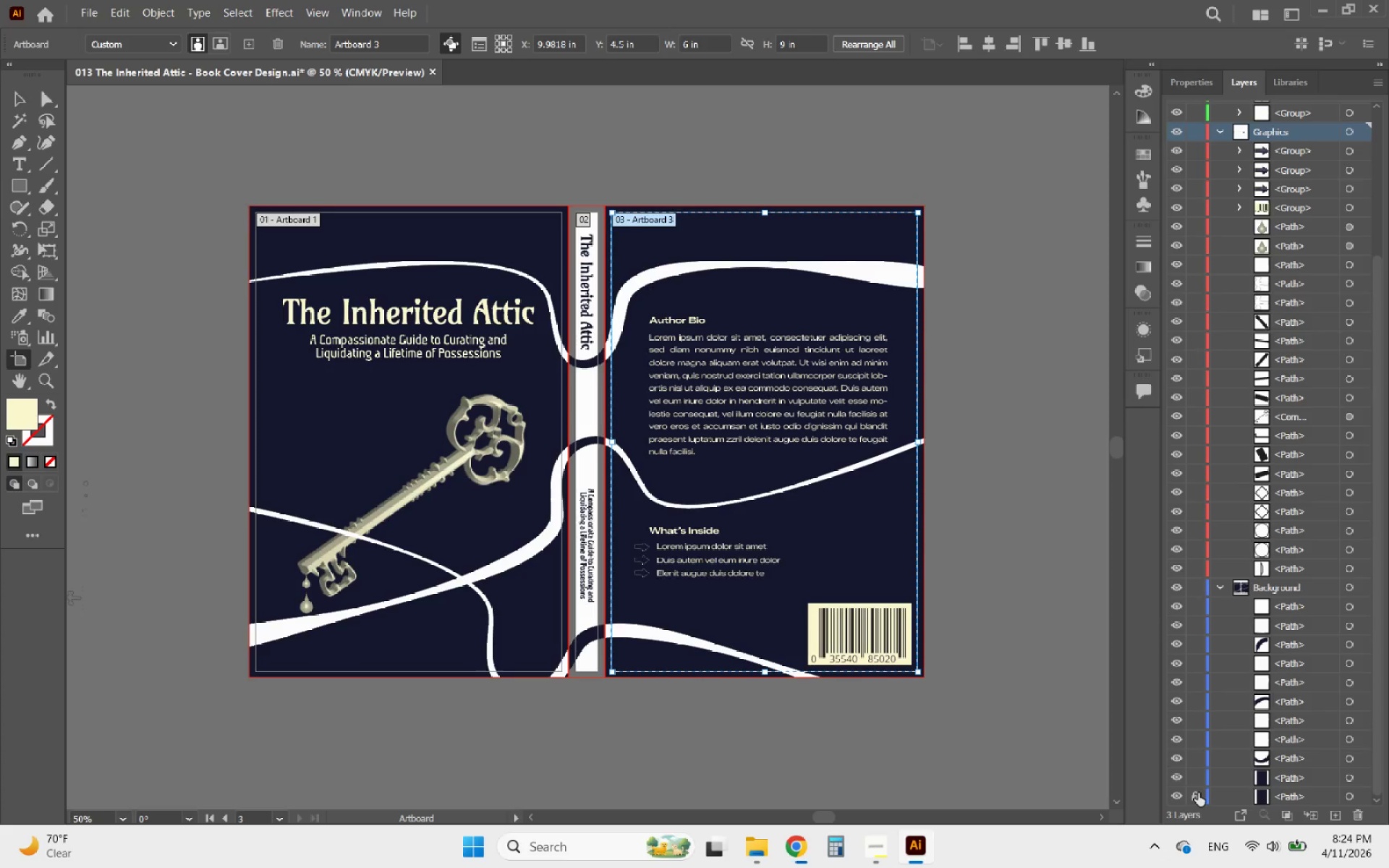 
left_click([1198, 793])
 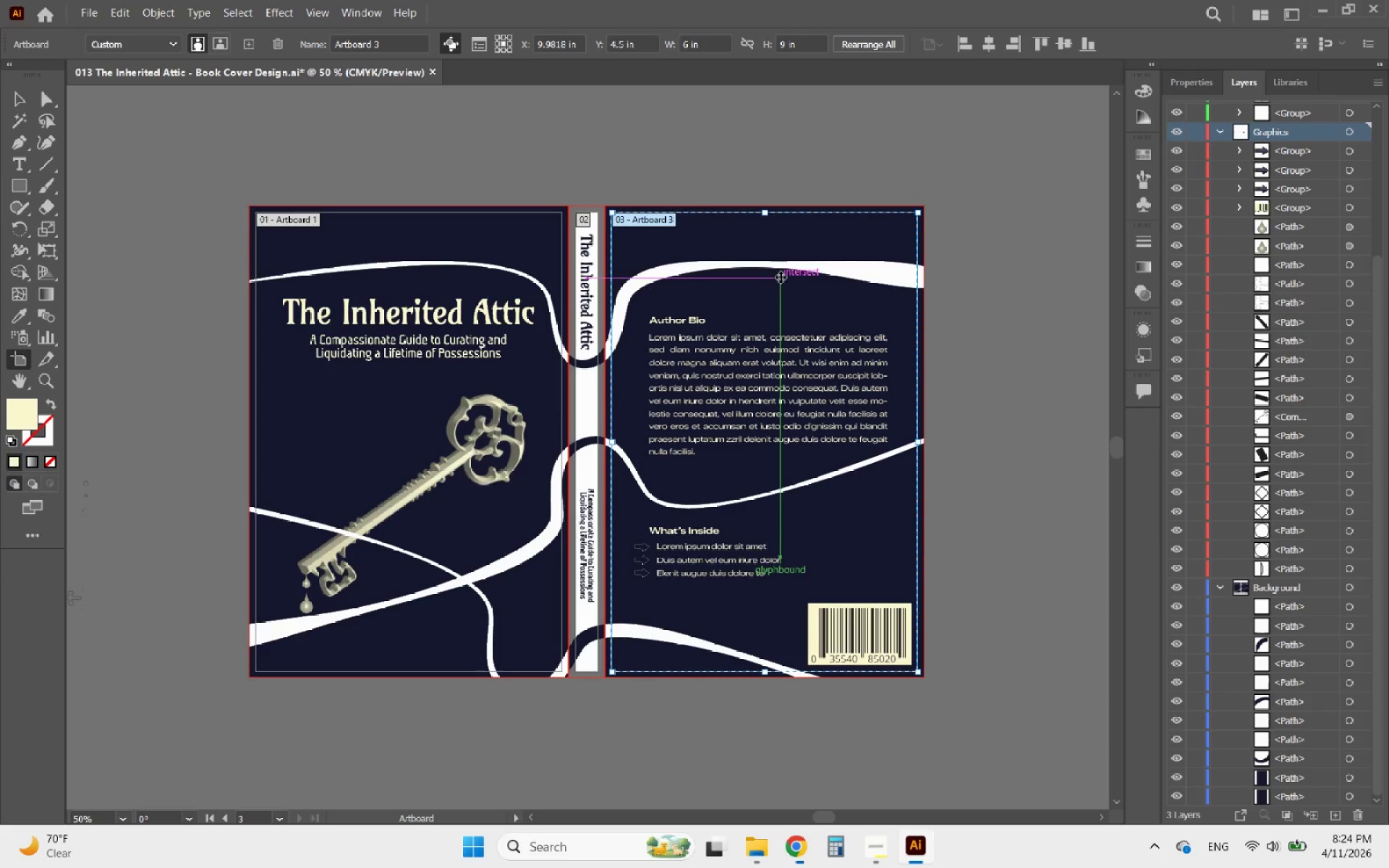 
left_click_drag(start_coordinate=[762, 287], to_coordinate=[872, 286])
 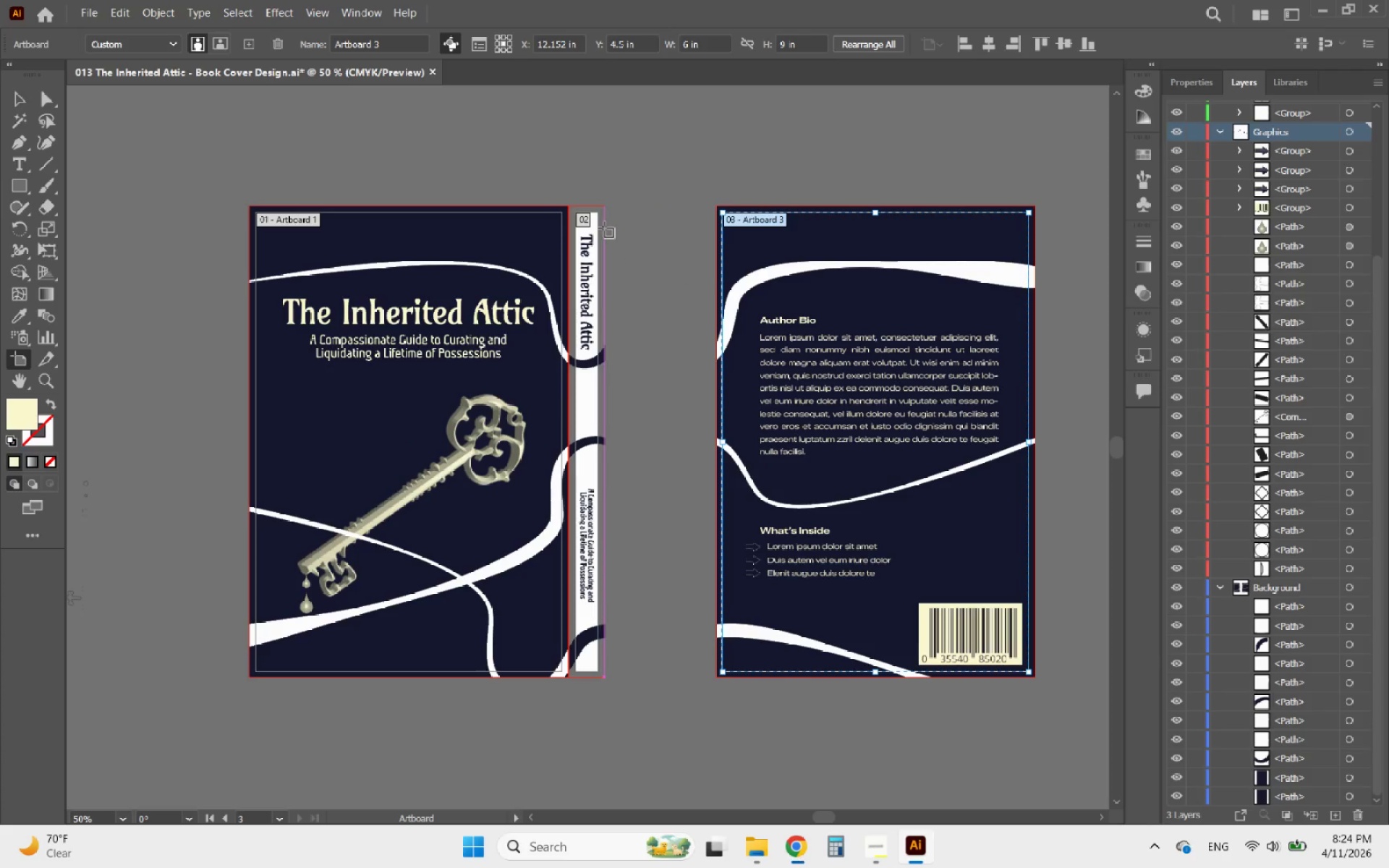 
left_click_drag(start_coordinate=[598, 227], to_coordinate=[651, 226])
 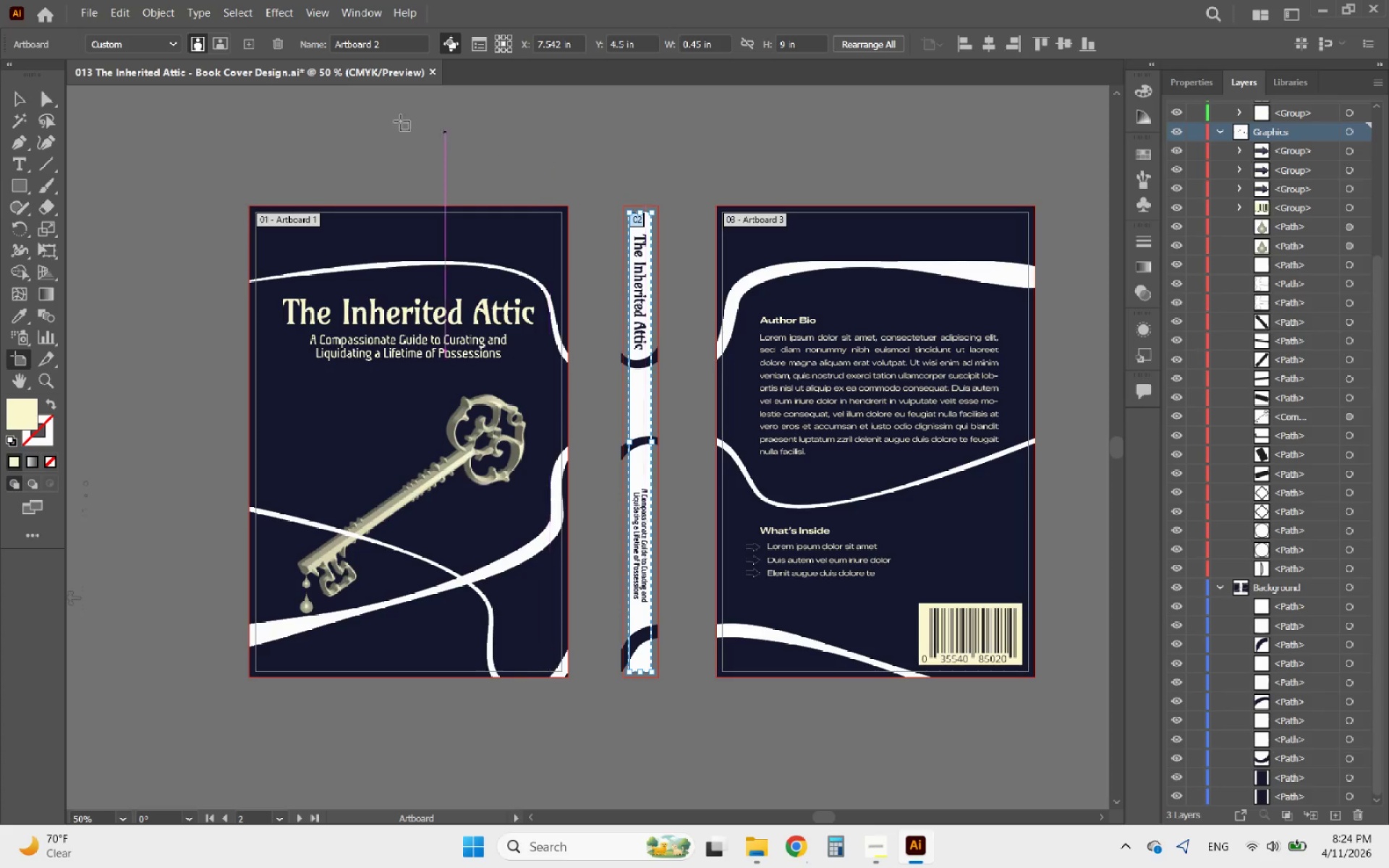 
left_click([22, 98])
 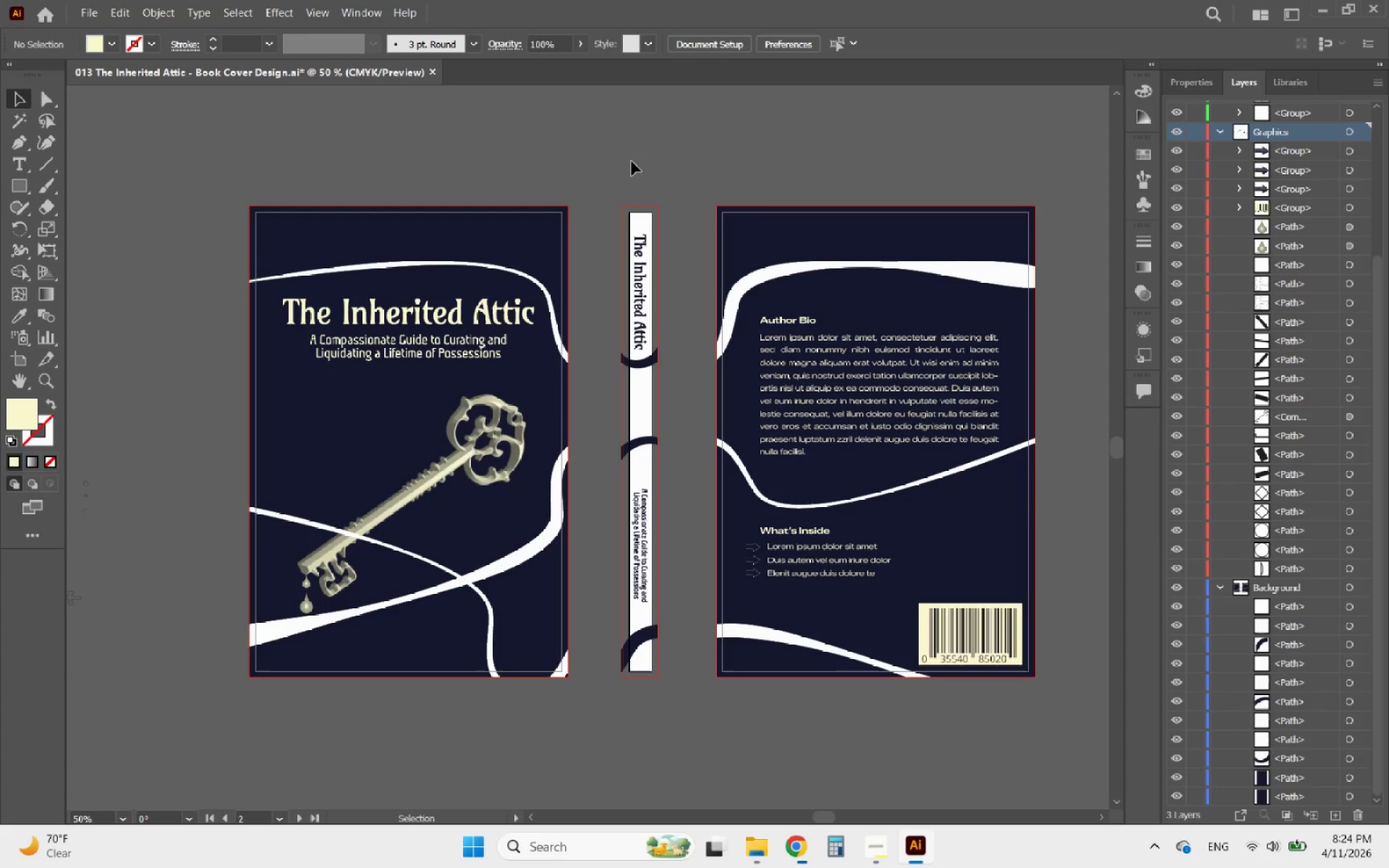 
left_click([632, 161])
 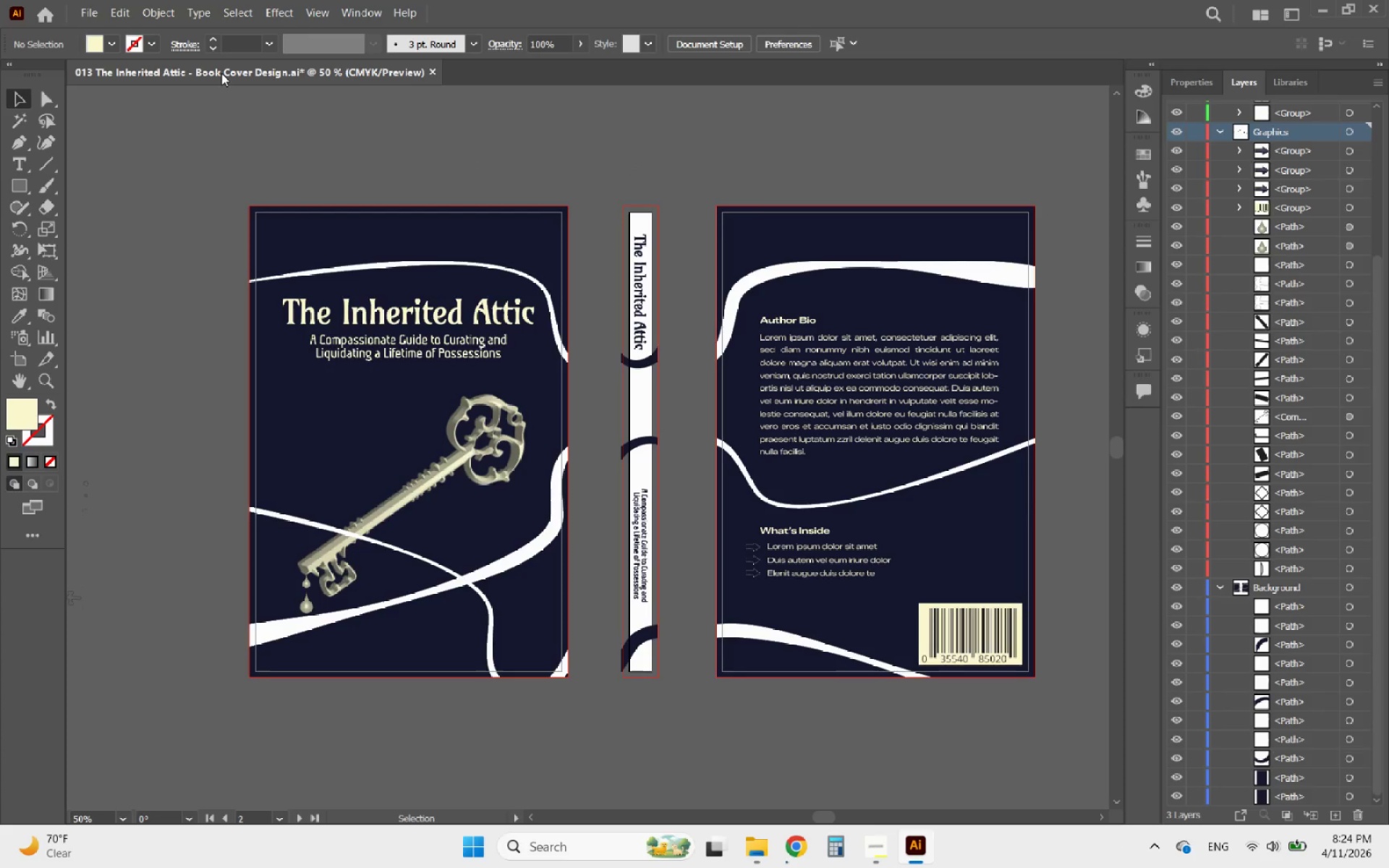 
left_click([315, 216])
 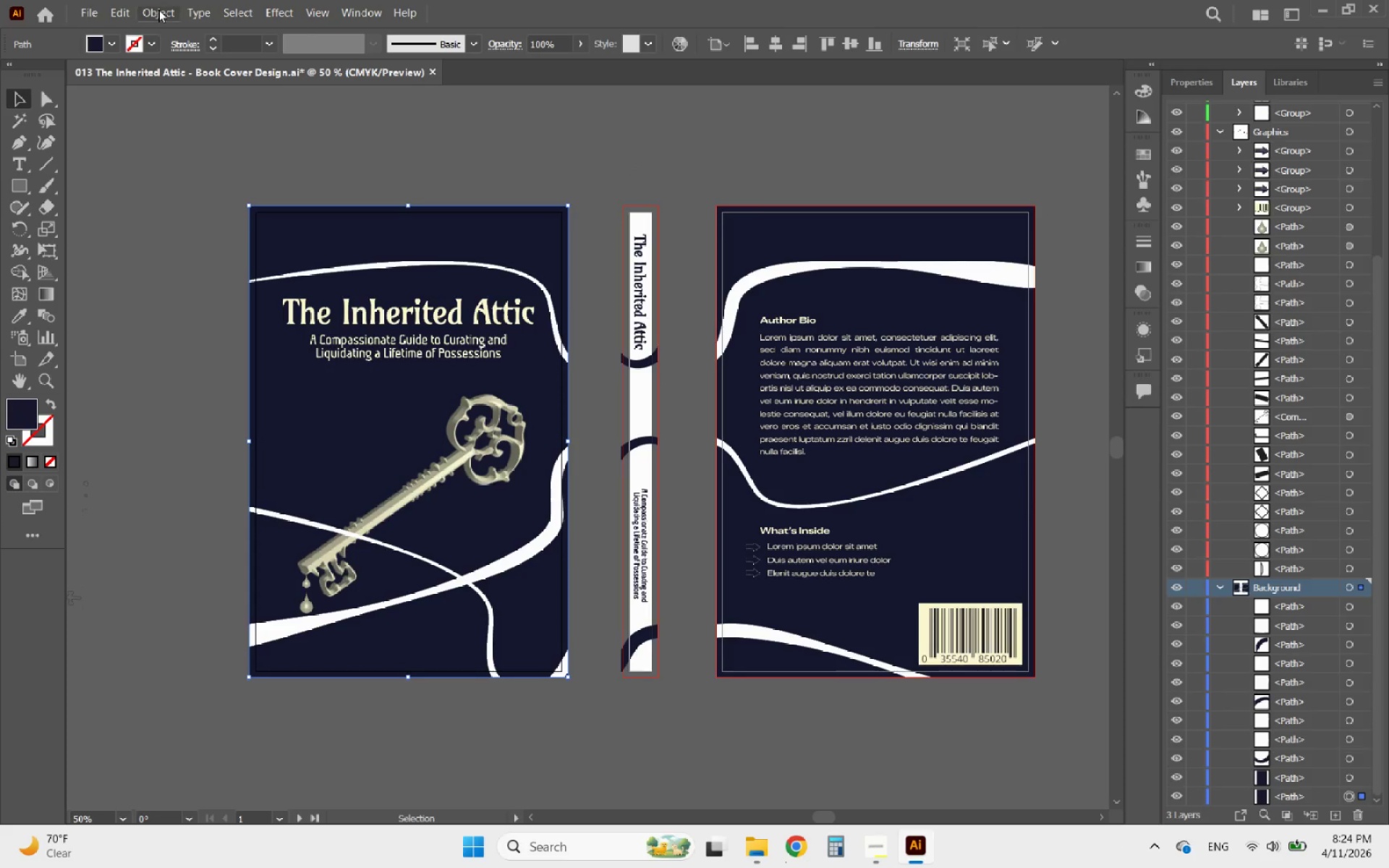 
left_click([158, 9])
 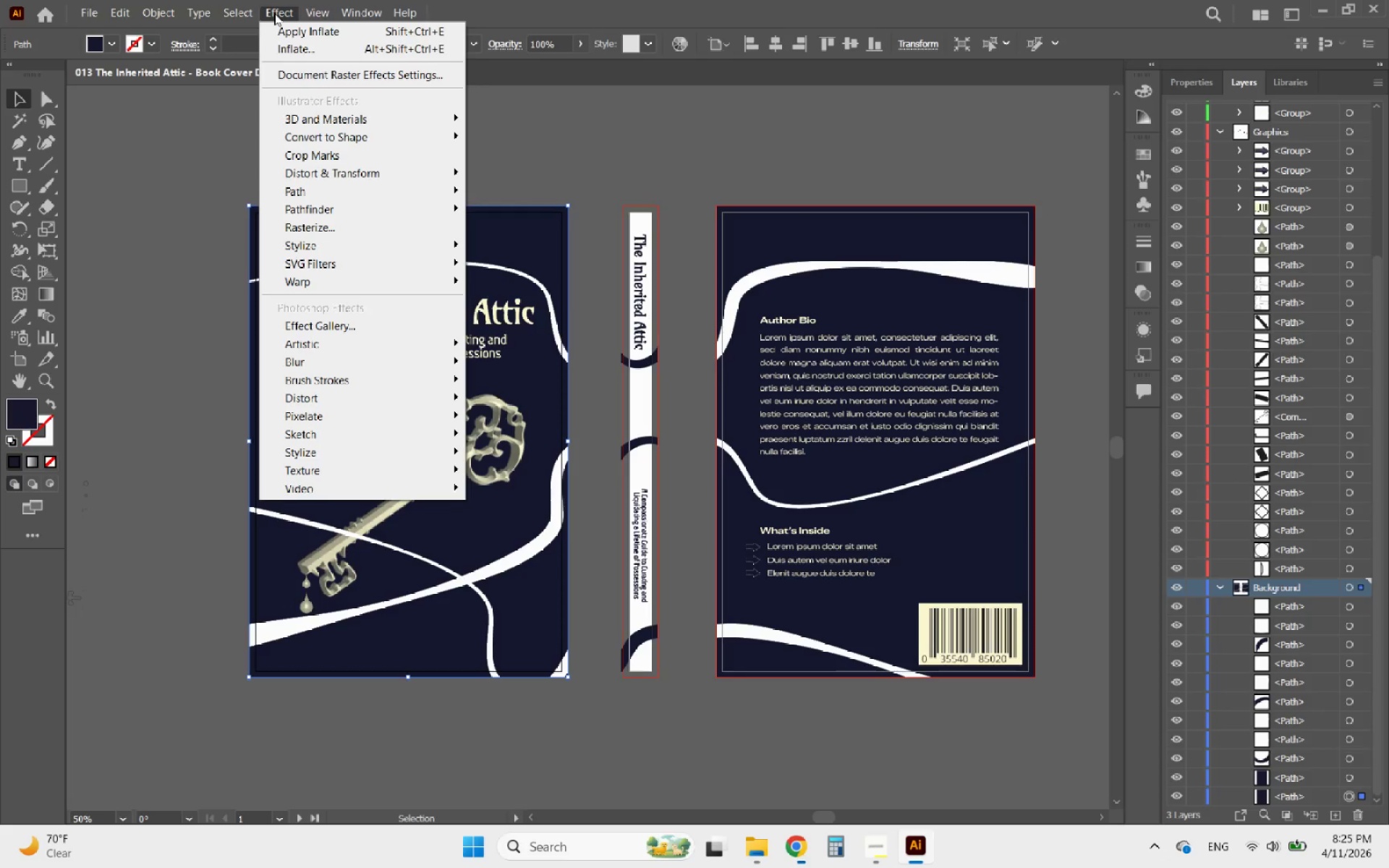 
left_click([315, 156])
 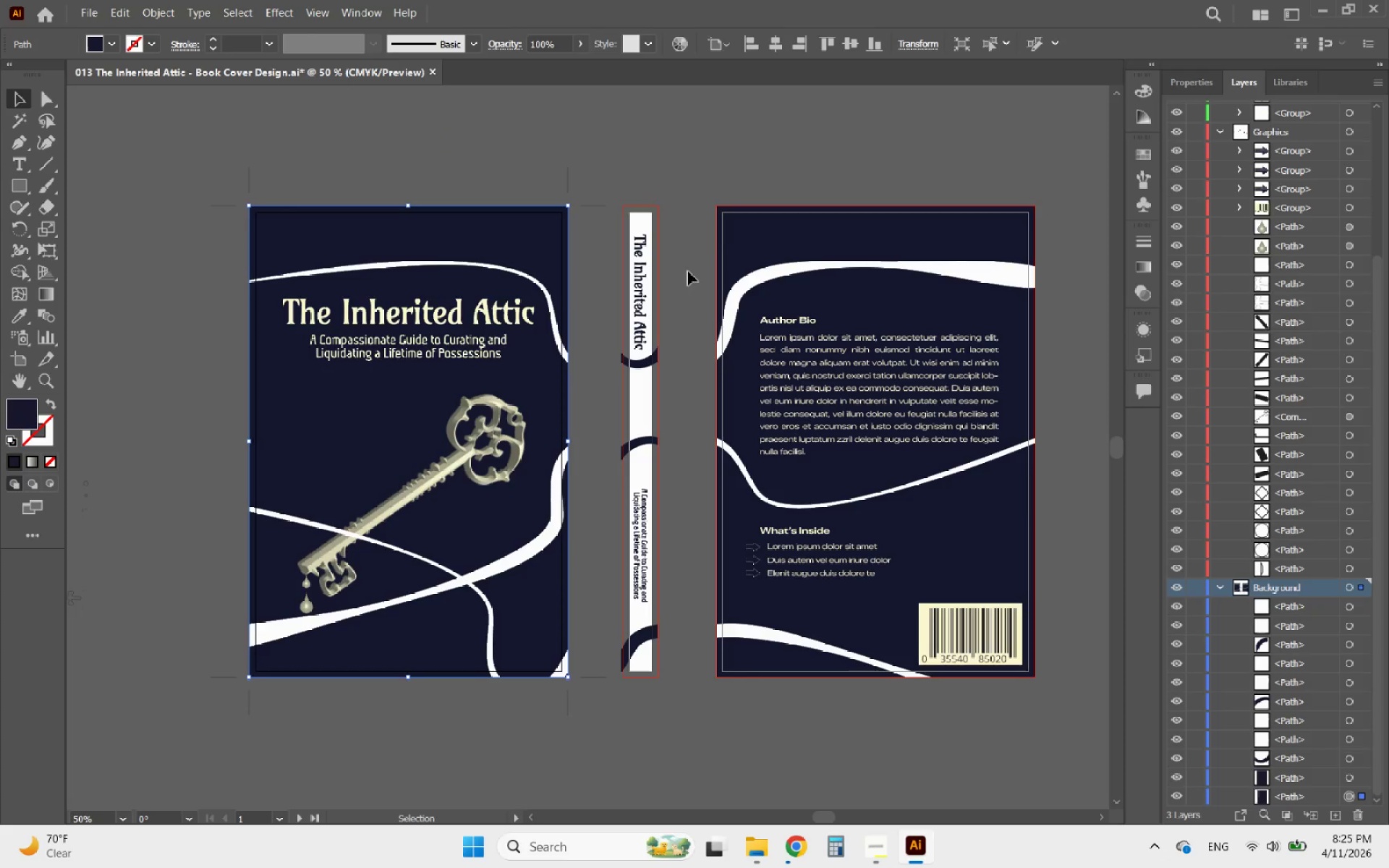 
left_click([736, 229])
 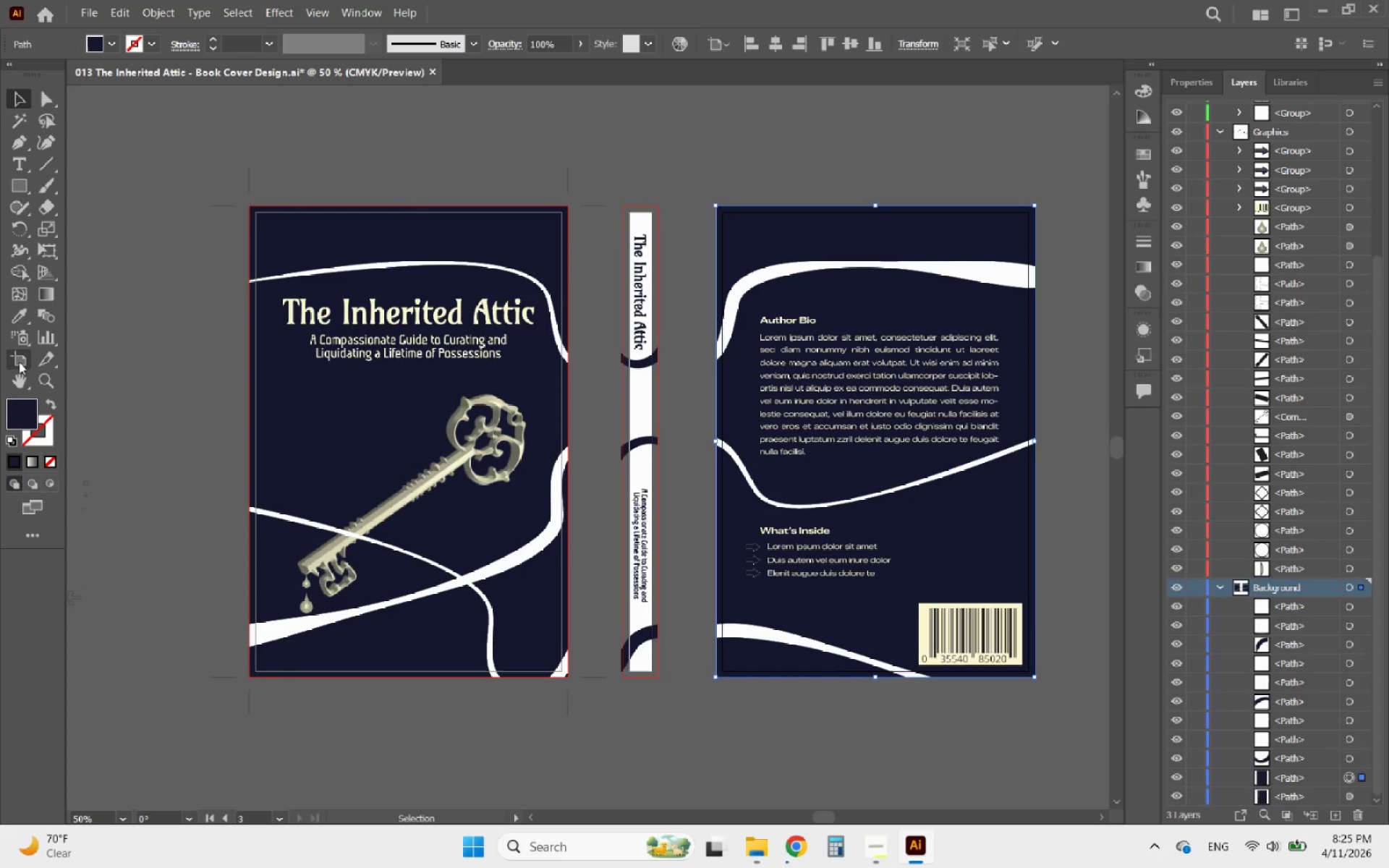 
wait(7.41)
 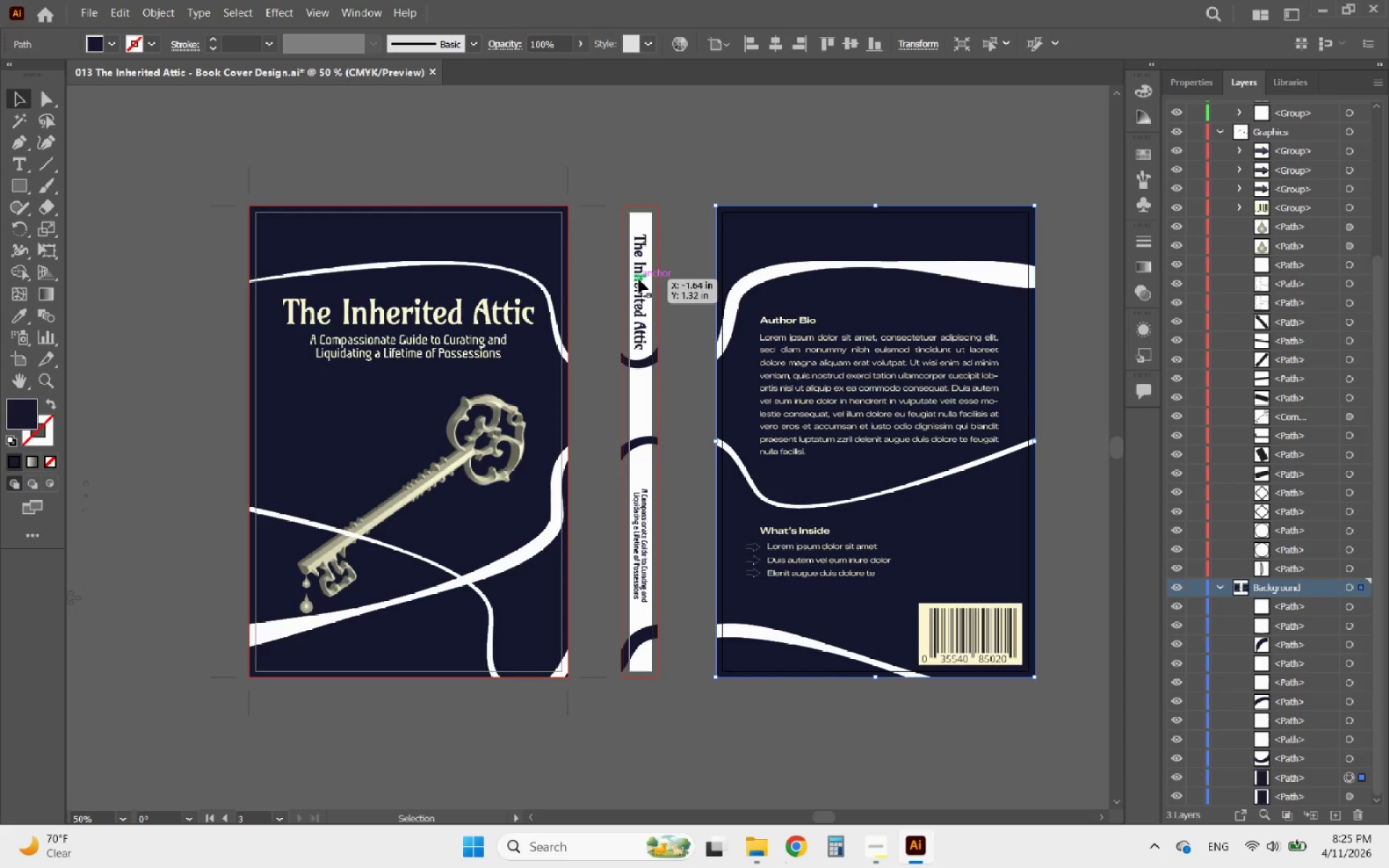 
left_click([278, 10])
 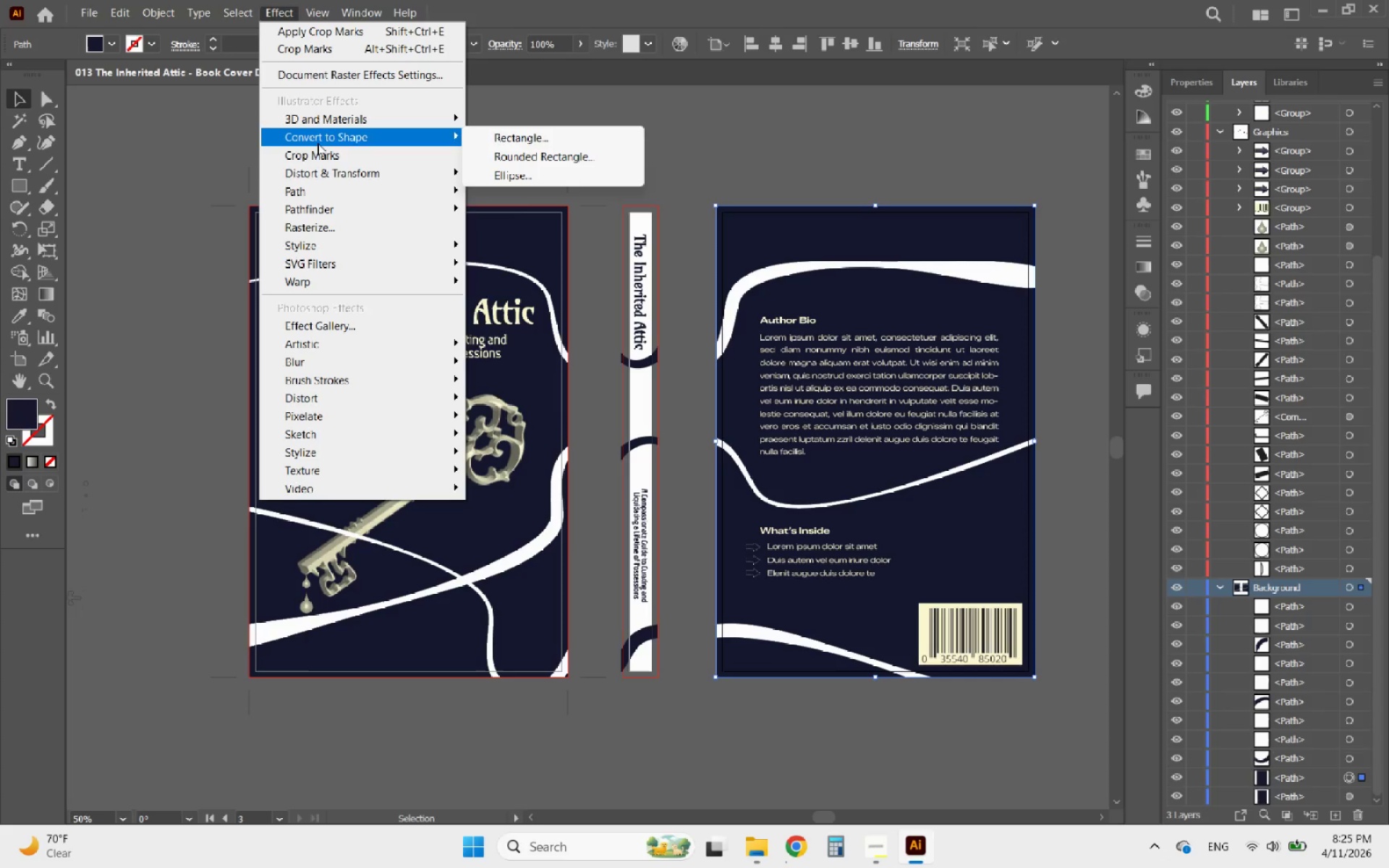 
left_click([301, 151])
 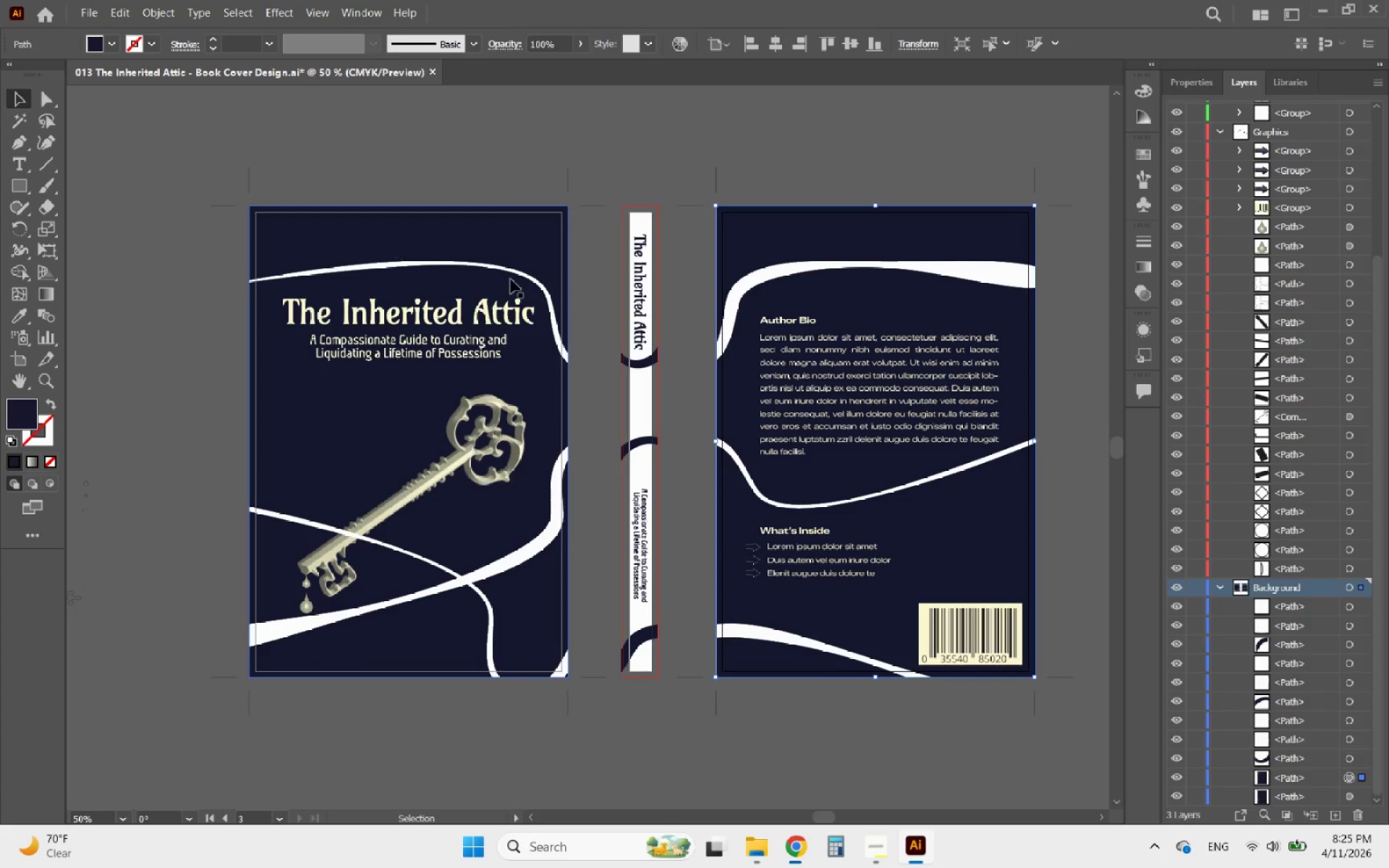 
left_click([747, 141])
 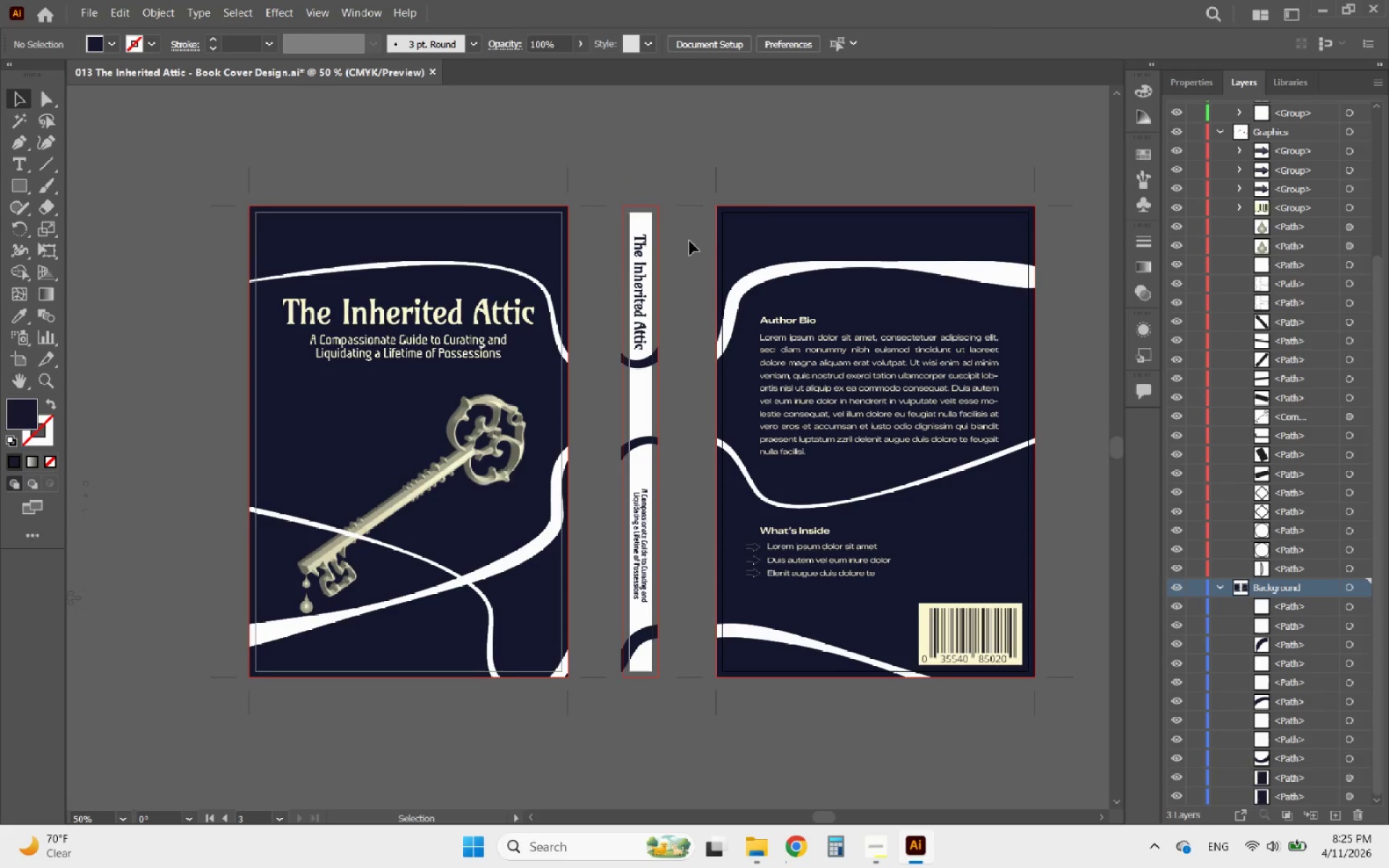 
left_click([755, 229])
 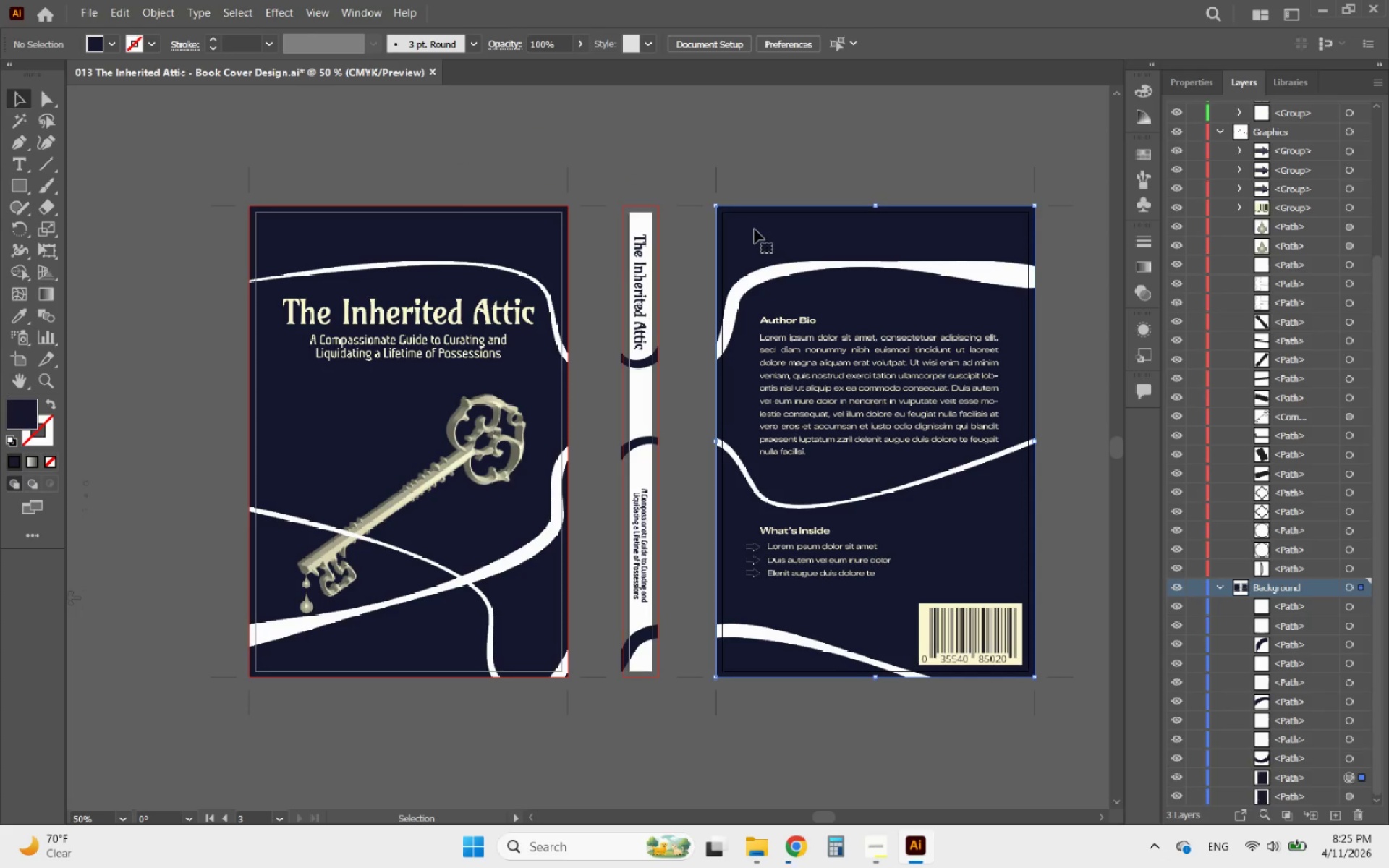 
hold_key(key=AltLeft, duration=3.52)
left_click_drag(start_coordinate=[755, 229], to_coordinate=[659, 225])
 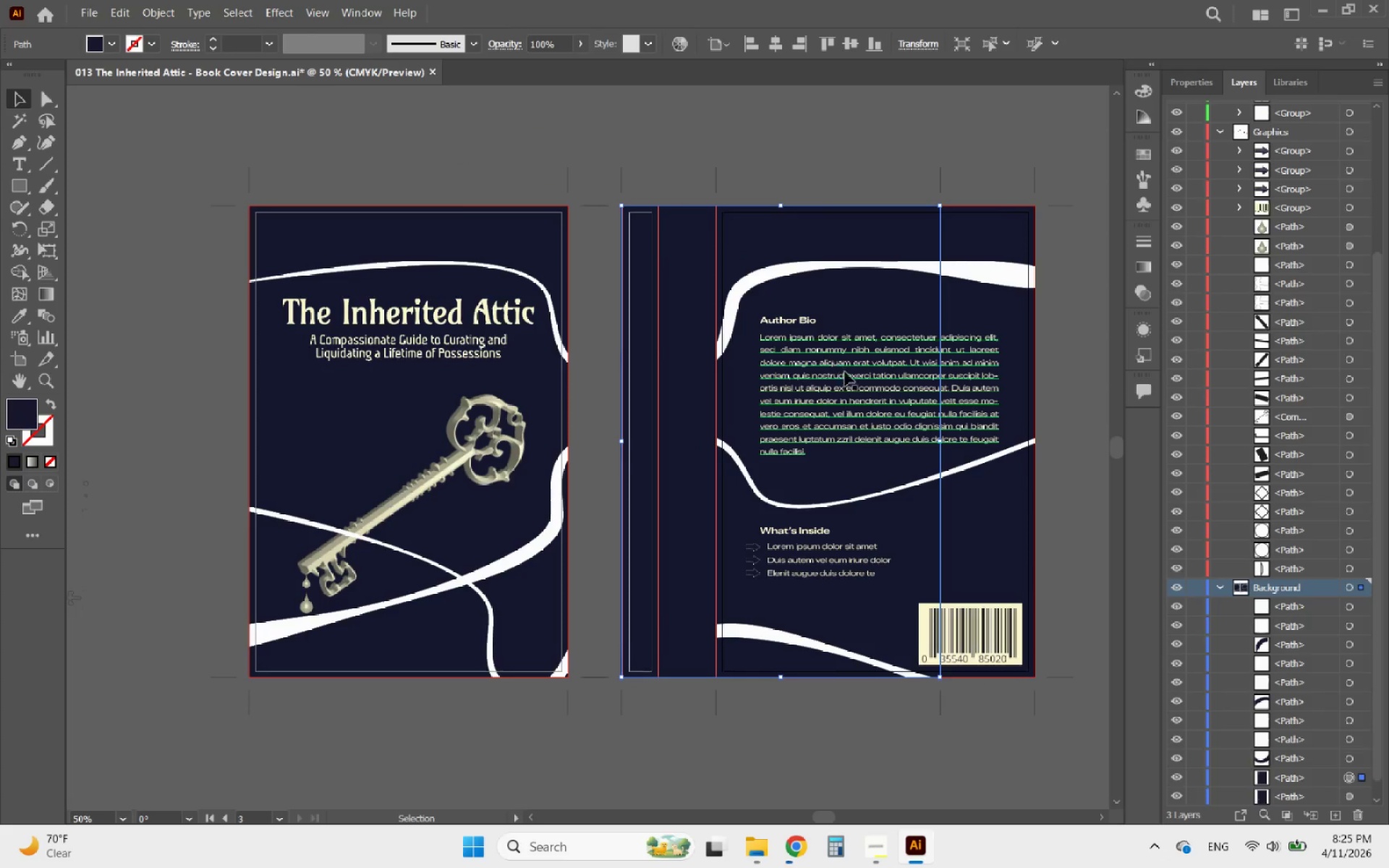 
hold_key(key=ShiftLeft, duration=2.62)
 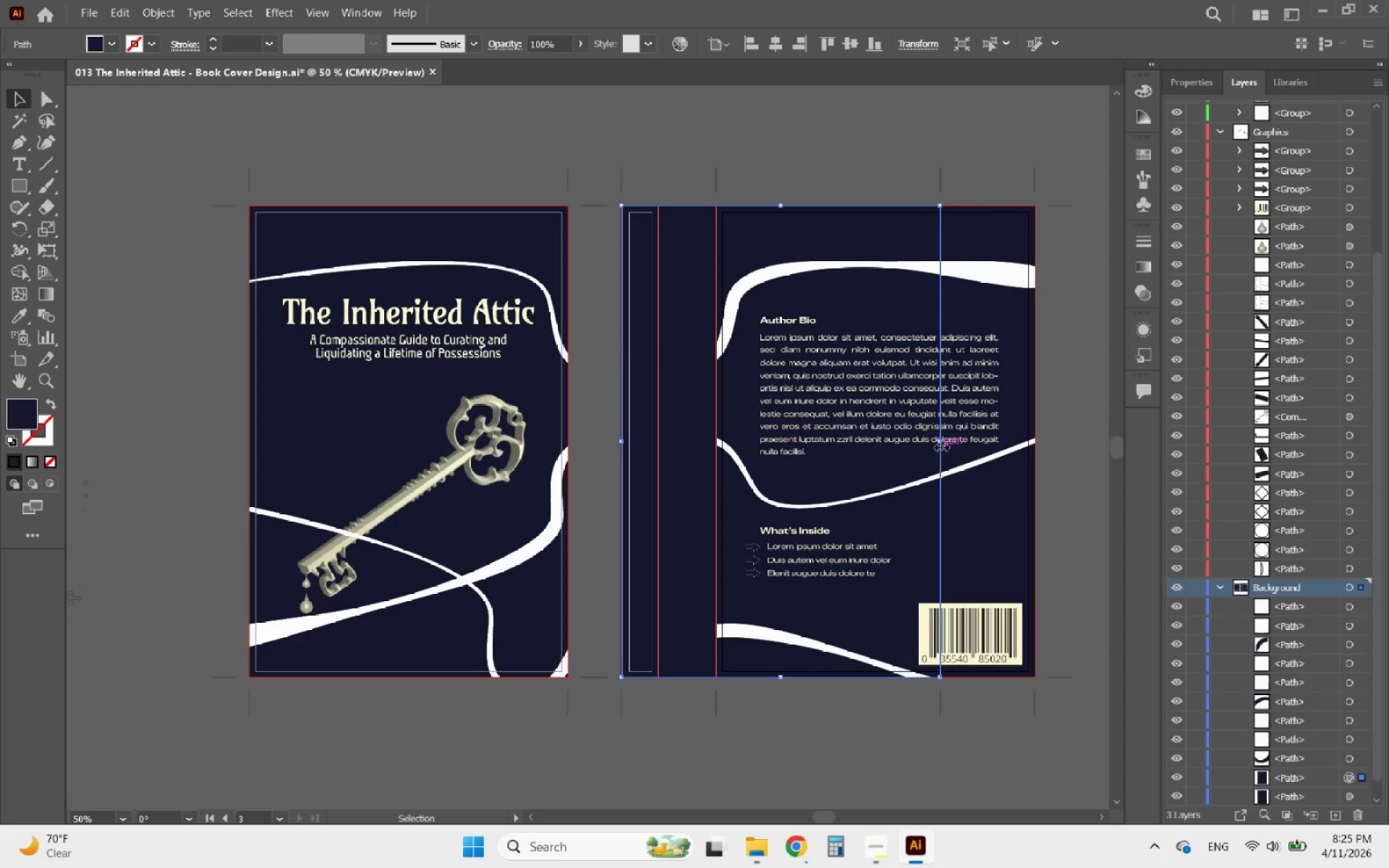 
left_click_drag(start_coordinate=[940, 441], to_coordinate=[659, 431])
 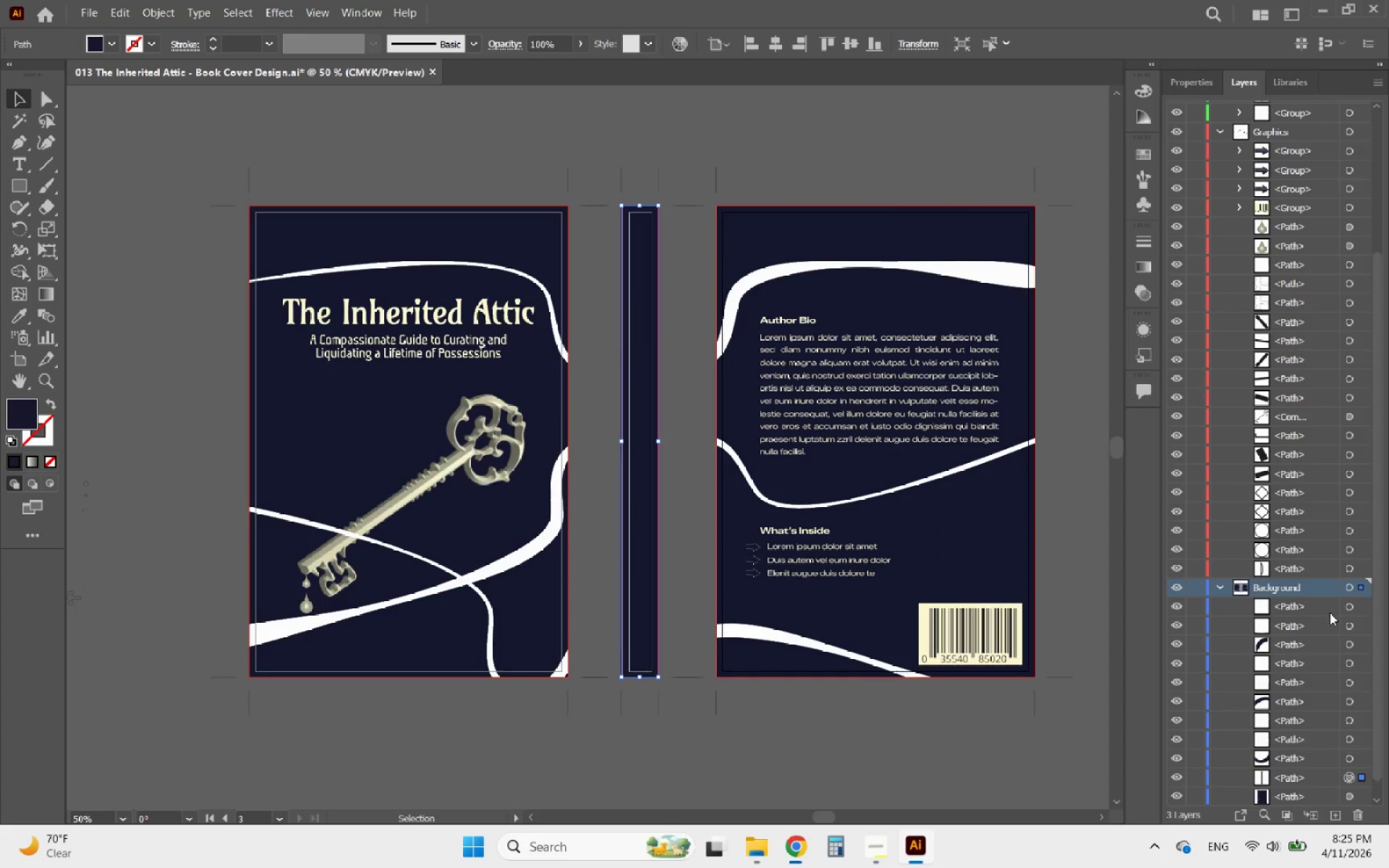 
scroll: coordinate [1325, 756], scroll_direction: down, amount: 6.0
 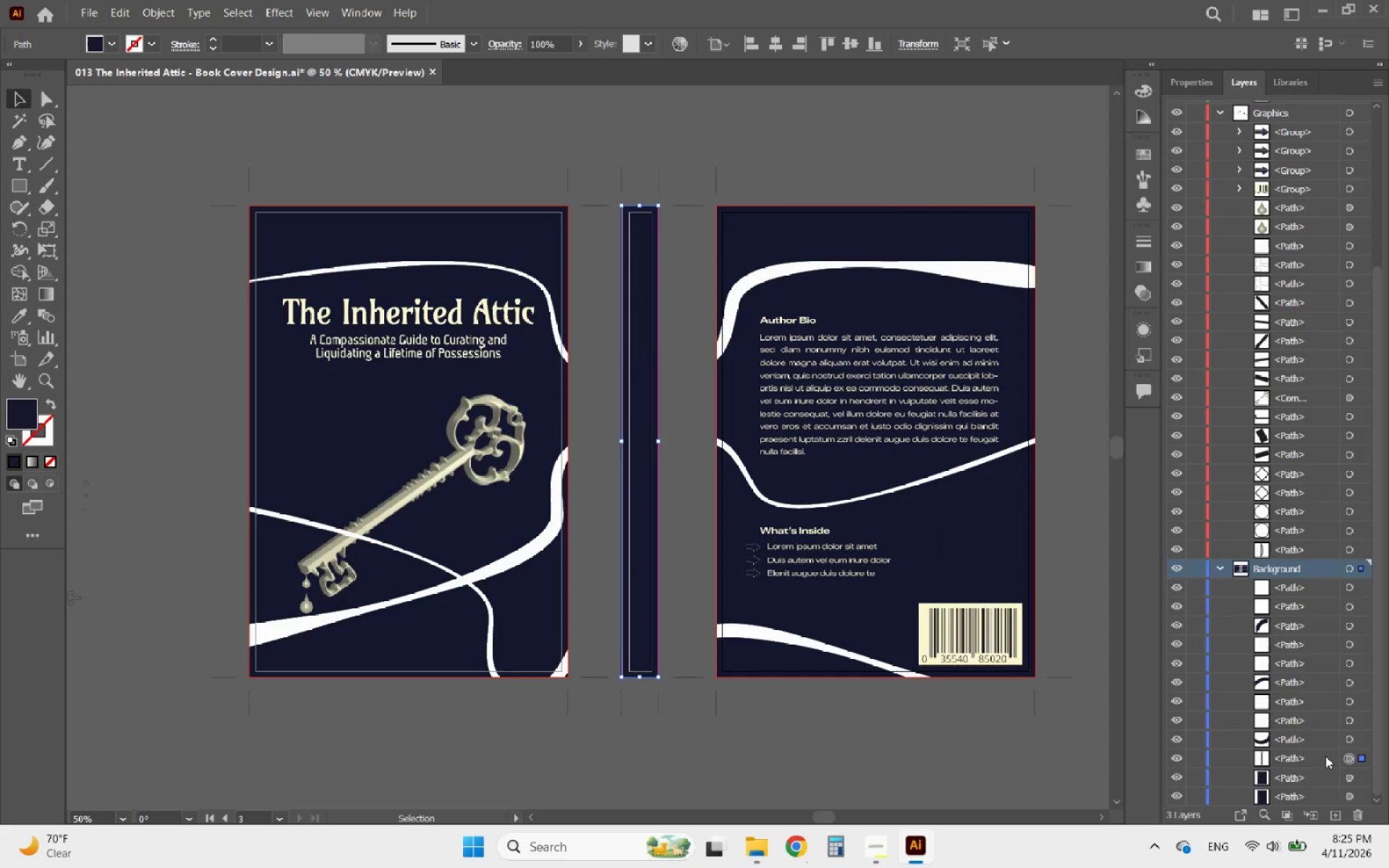 
left_click_drag(start_coordinate=[1325, 756], to_coordinate=[1341, 766])
 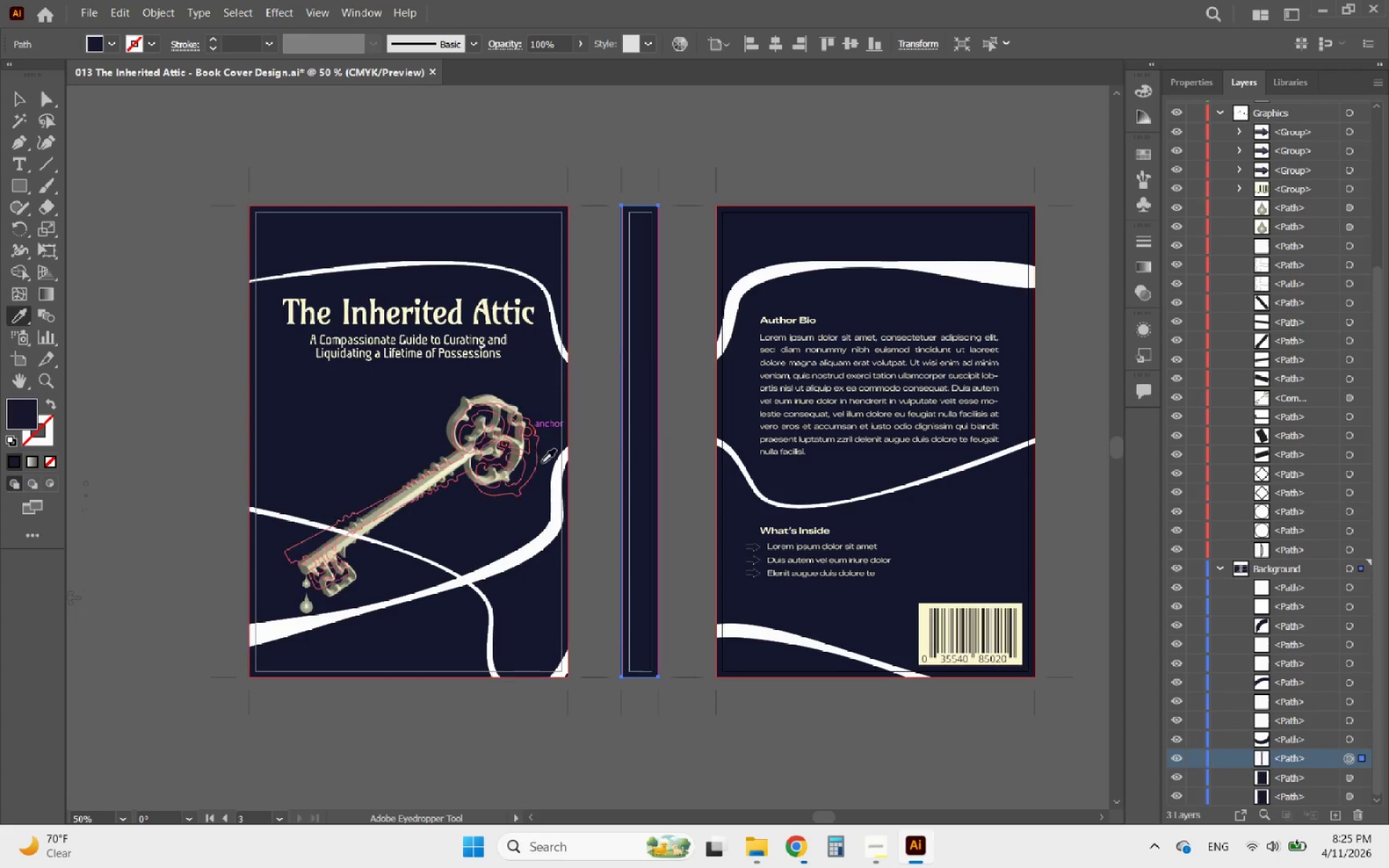 
left_click([542, 537])
 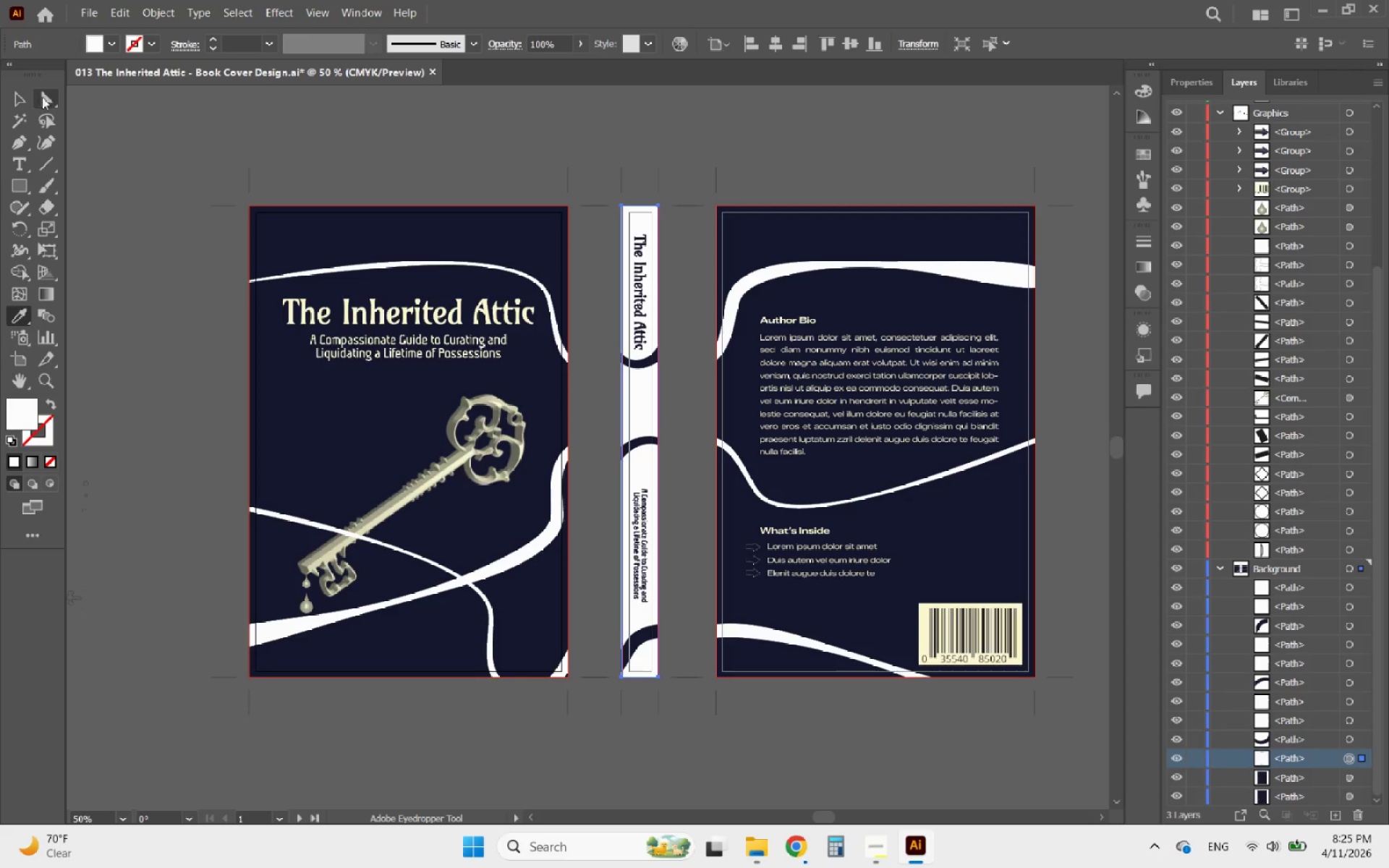 
left_click([17, 99])
 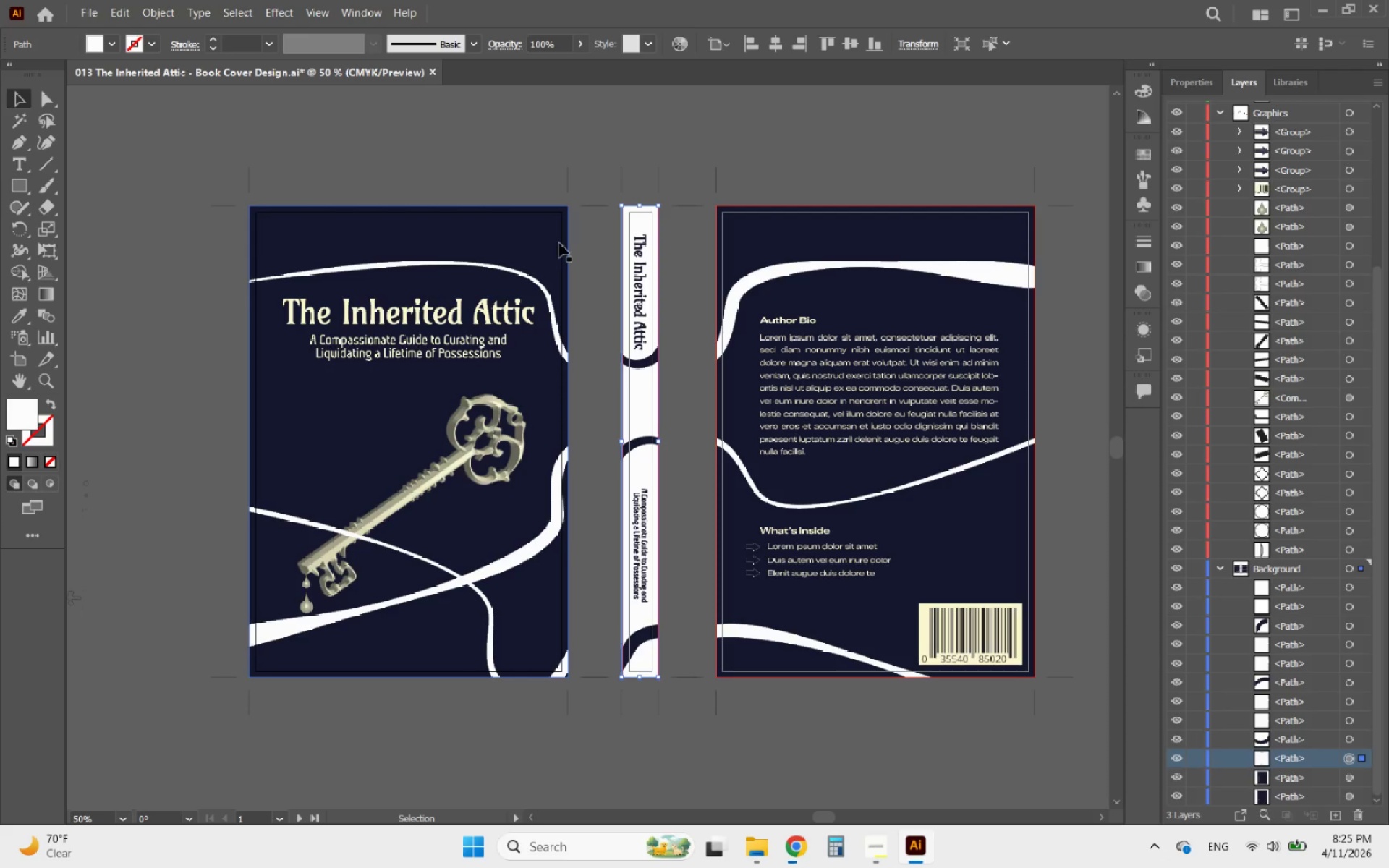 
hold_key(key=AltLeft, duration=1.11)
scroll: coordinate [577, 153], scroll_direction: up, amount: 8.0
 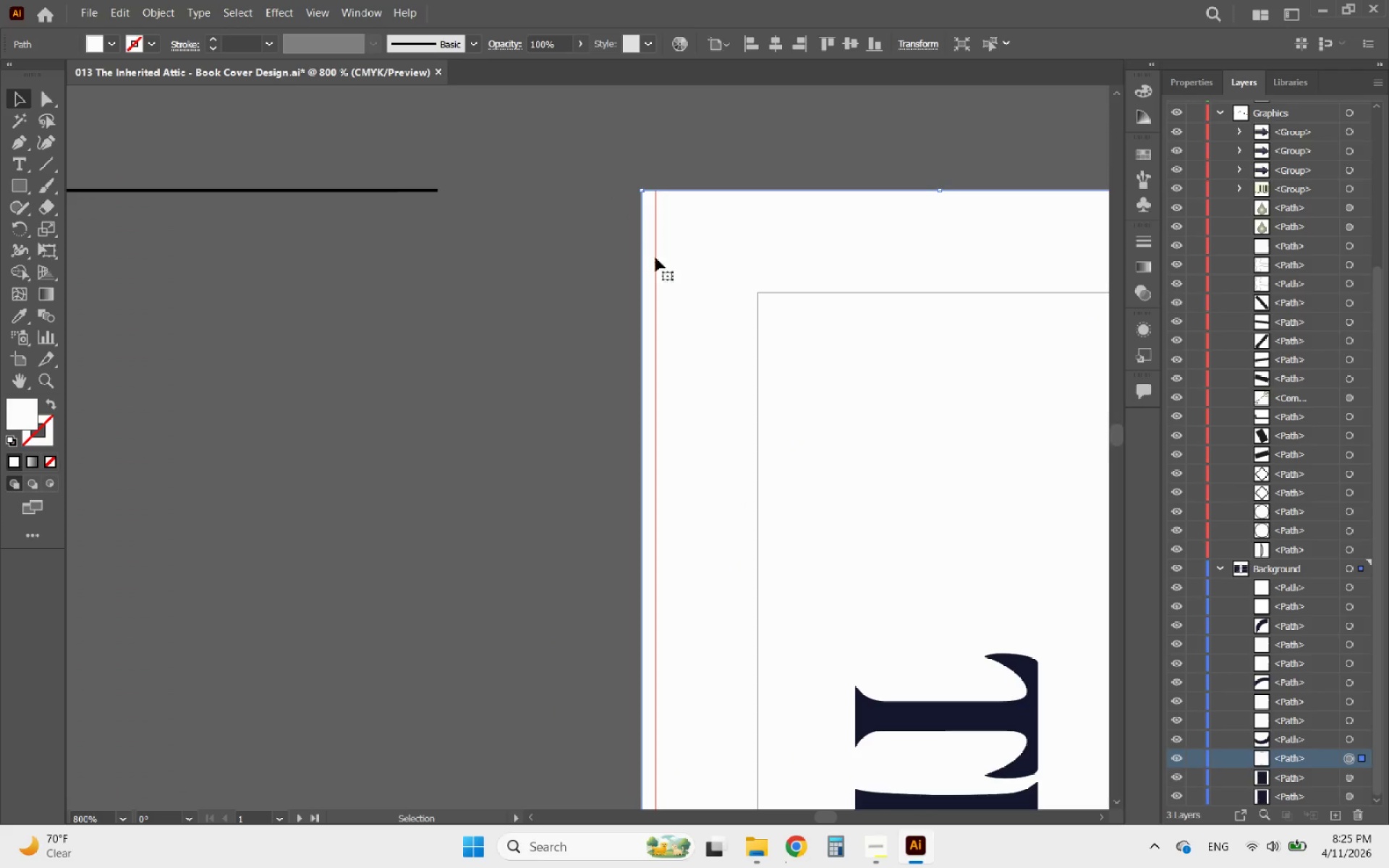 
hold_key(key=AltLeft, duration=1.14)
scroll: coordinate [491, 129], scroll_direction: down, amount: 5.0
 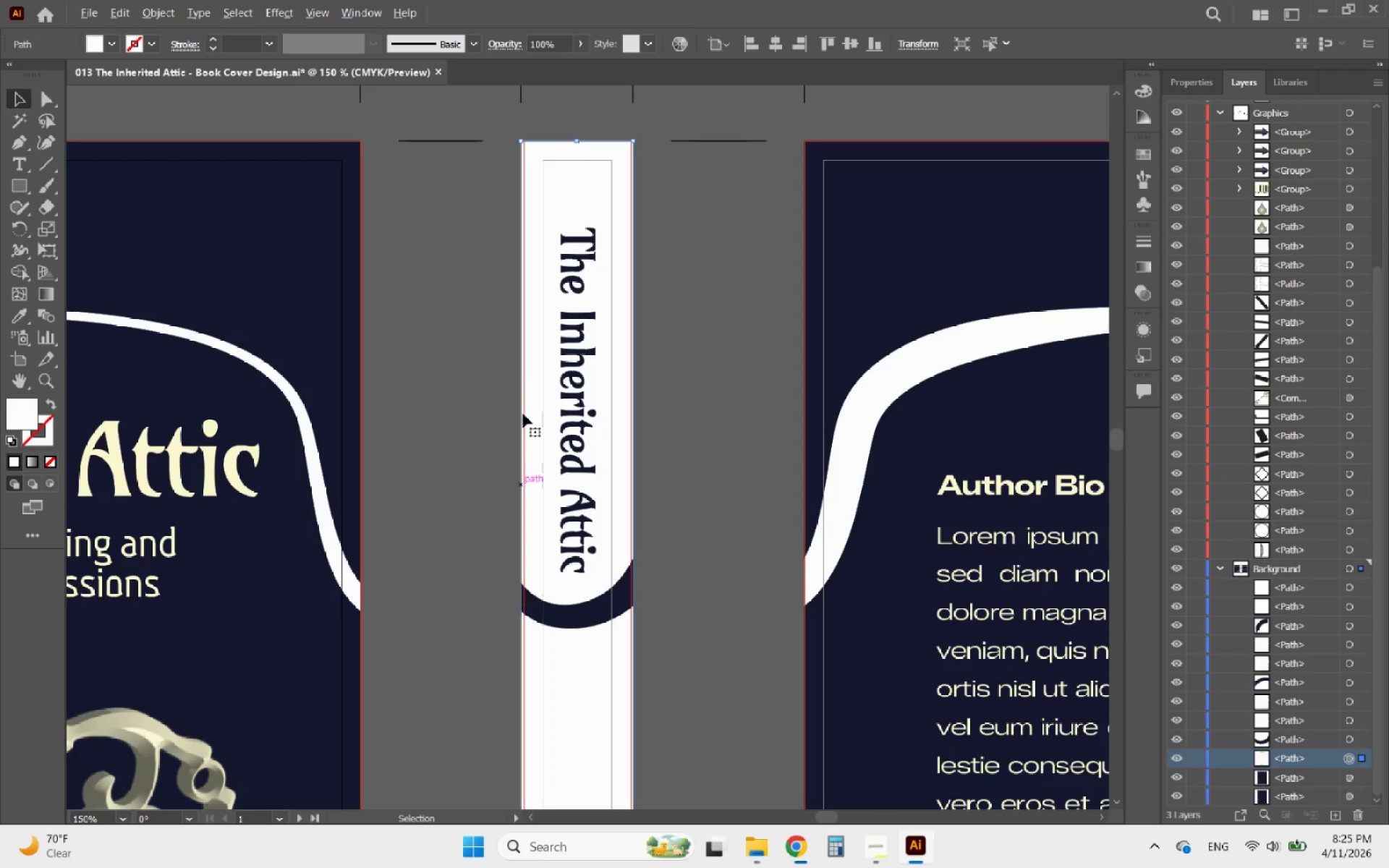 
left_click([488, 294])
 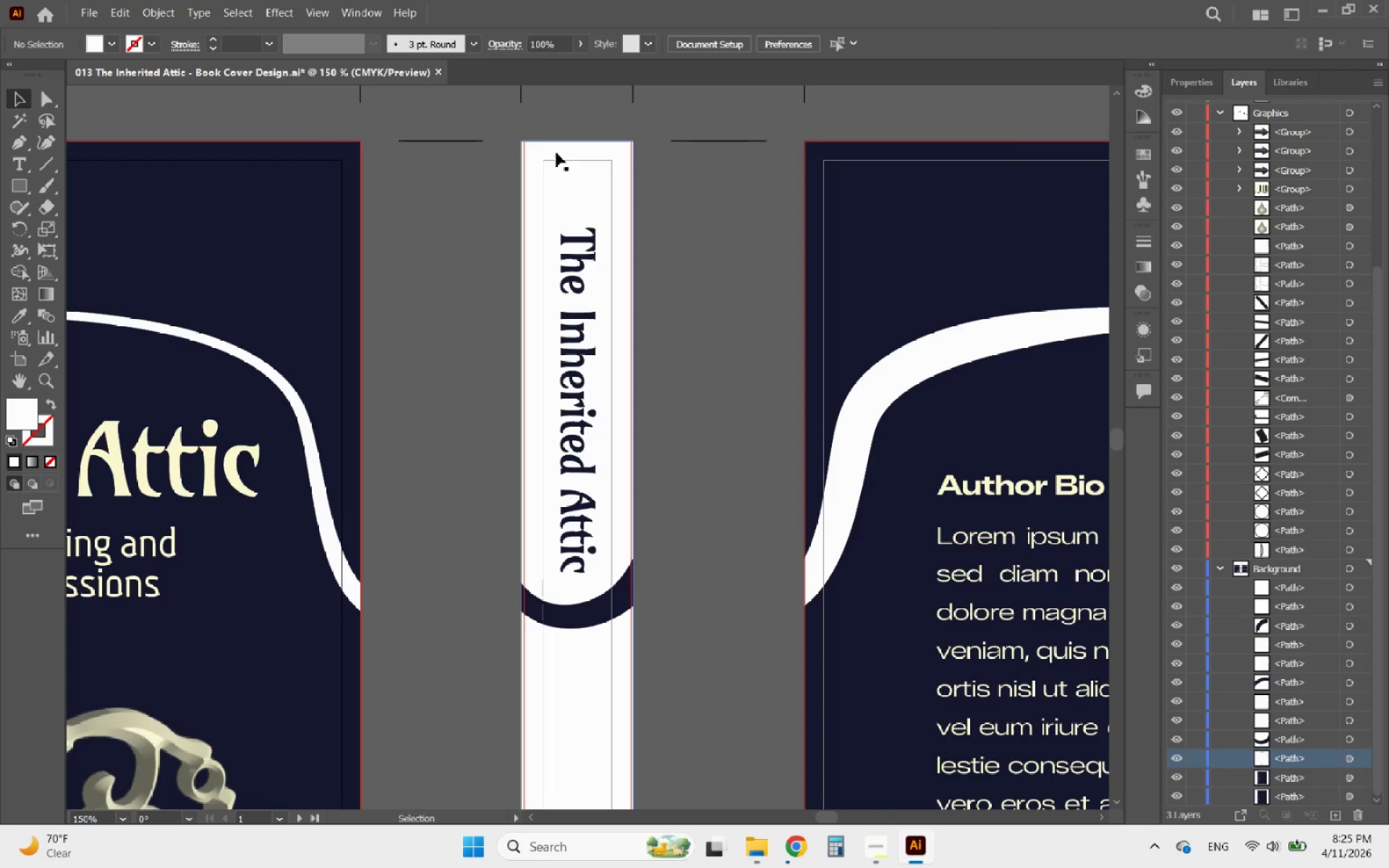 
left_click([539, 143])
 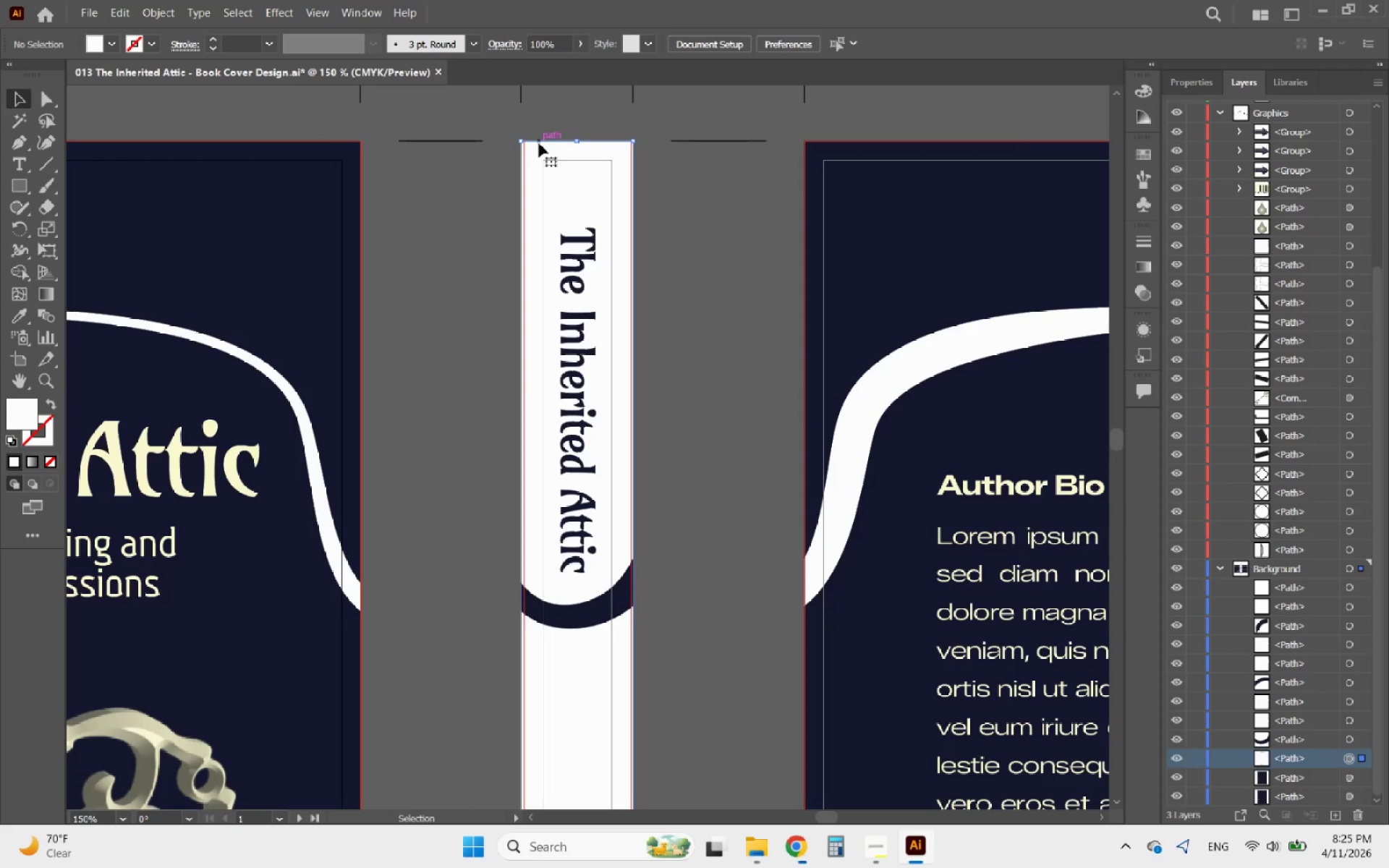 
hold_key(key=AltLeft, duration=0.48)
scroll: coordinate [527, 143], scroll_direction: up, amount: 4.0
 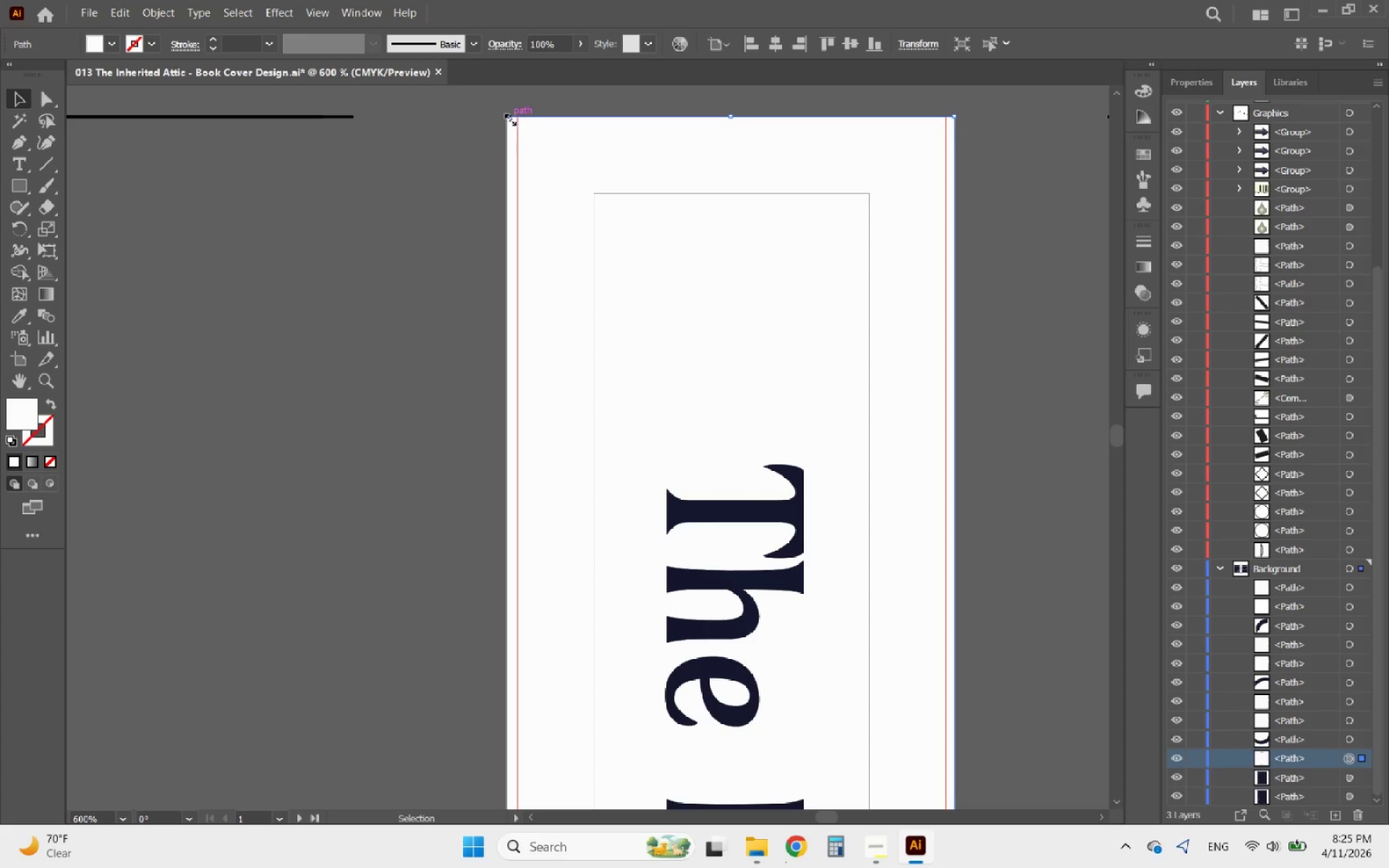 
left_click_drag(start_coordinate=[506, 117], to_coordinate=[515, 117])
 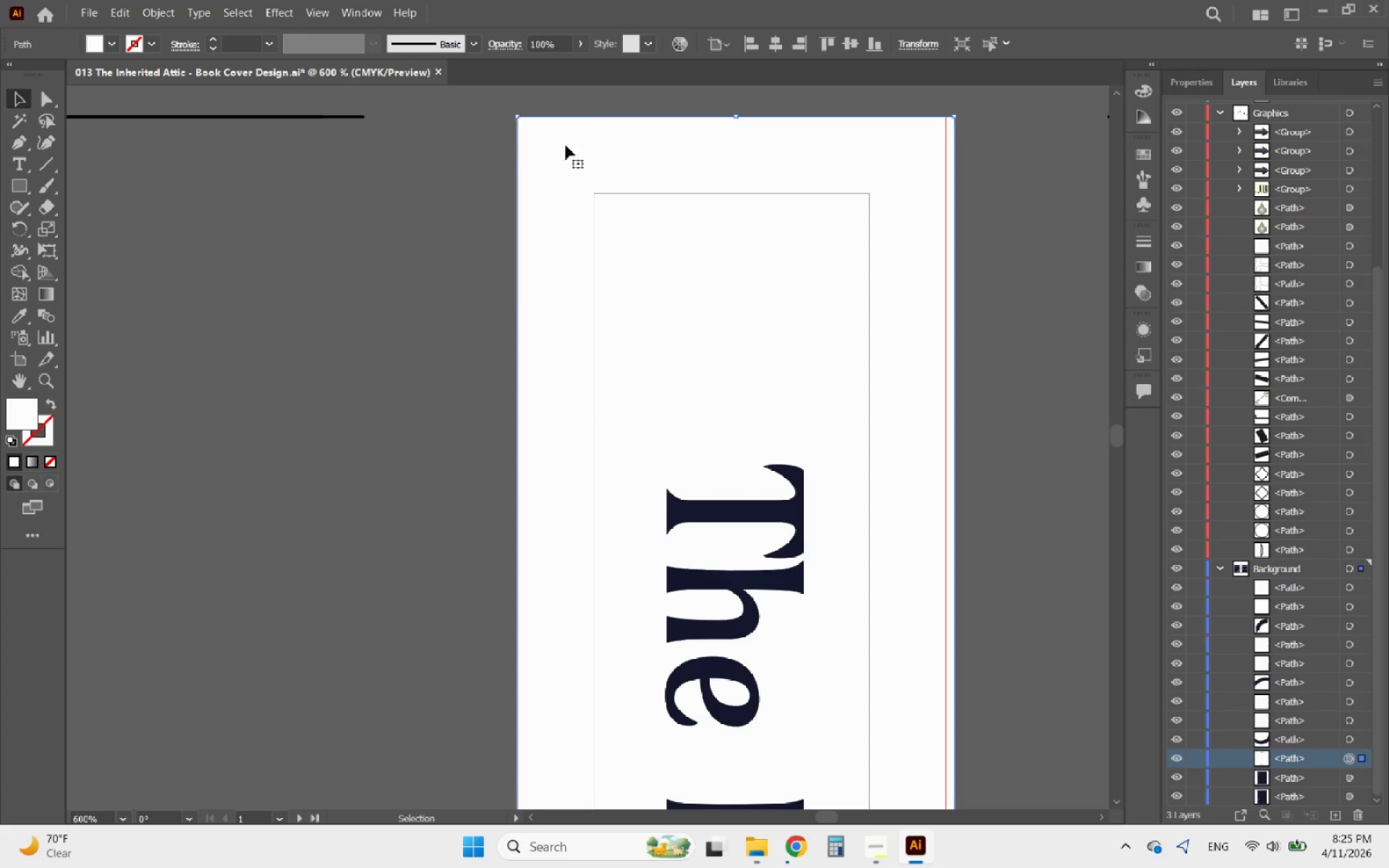 
hold_key(key=AltLeft, duration=0.5)
 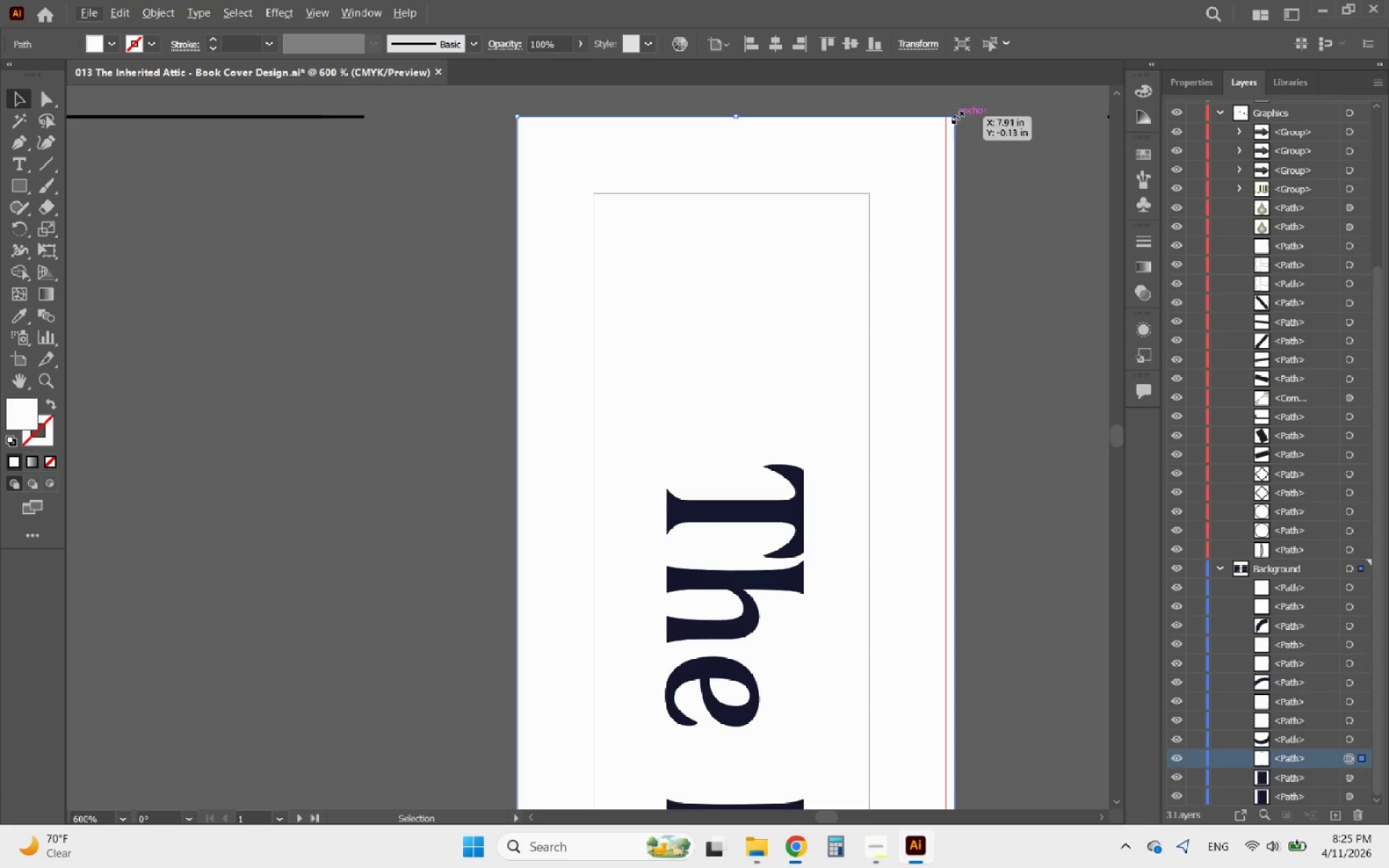 
left_click_drag(start_coordinate=[956, 116], to_coordinate=[943, 116])
 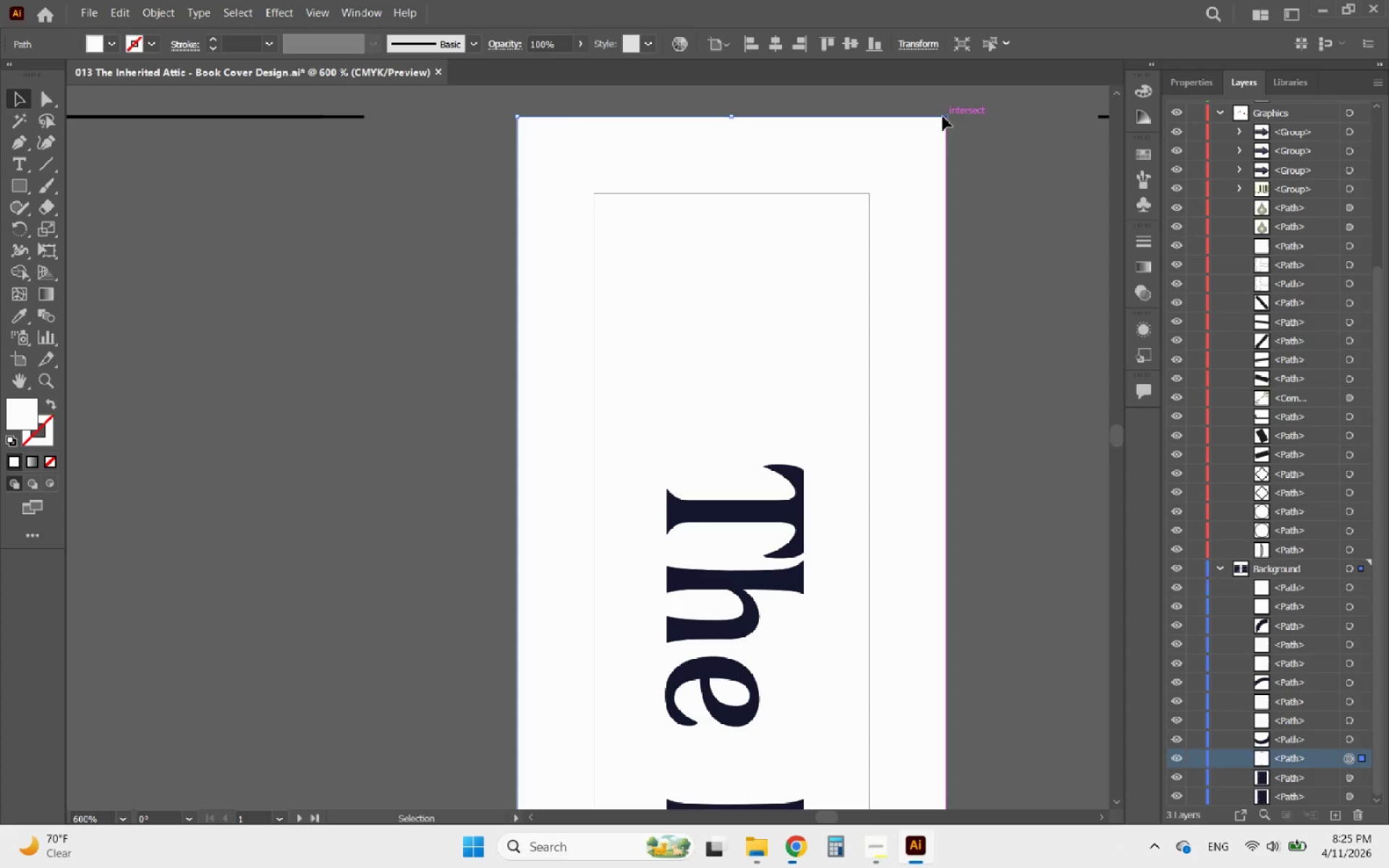 
hold_key(key=AltLeft, duration=0.67)
scroll: coordinate [686, 218], scroll_direction: down, amount: 5.0
 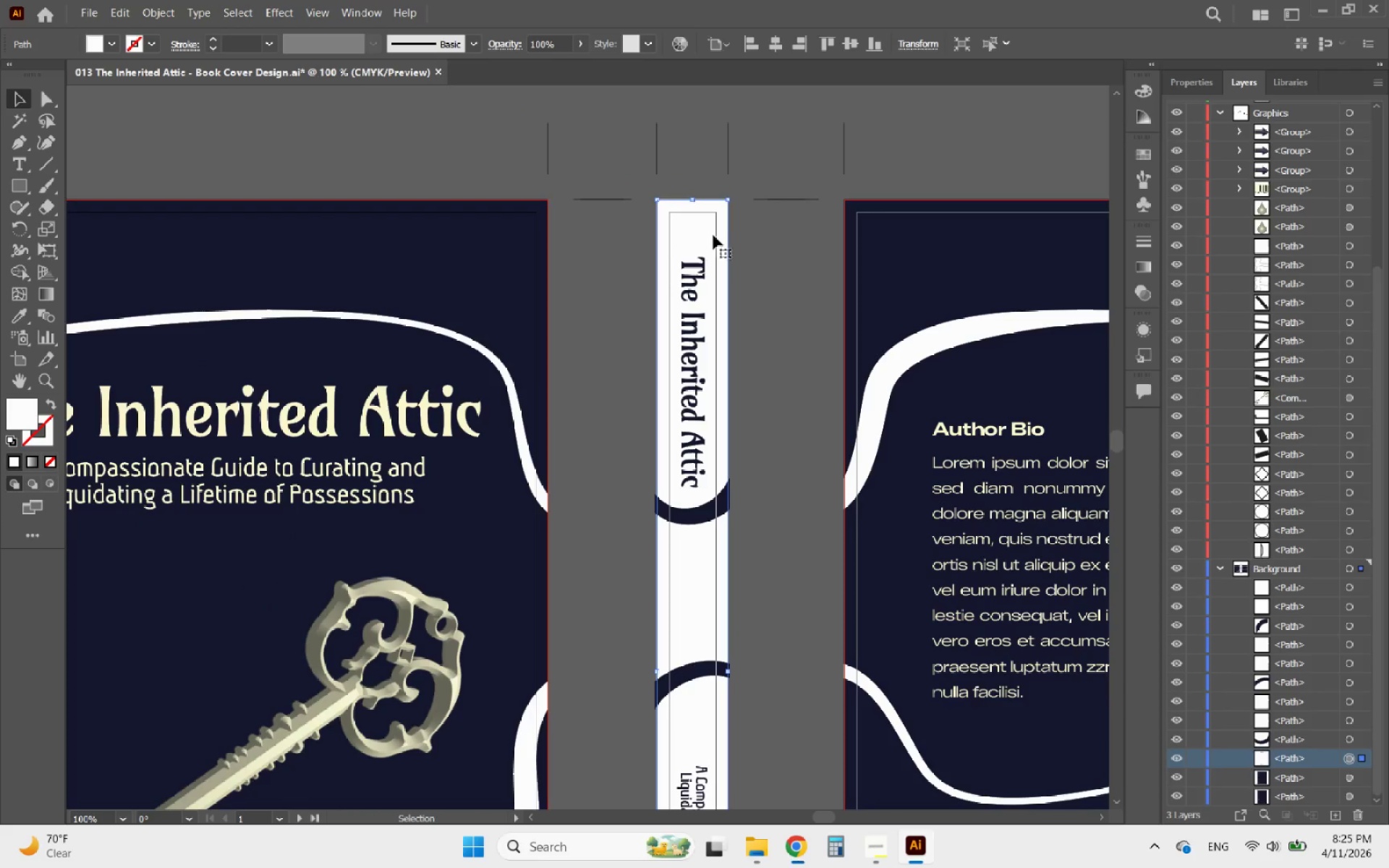 
hold_key(key=AltLeft, duration=1.25)
scroll: coordinate [723, 153], scroll_direction: down, amount: 3.0
 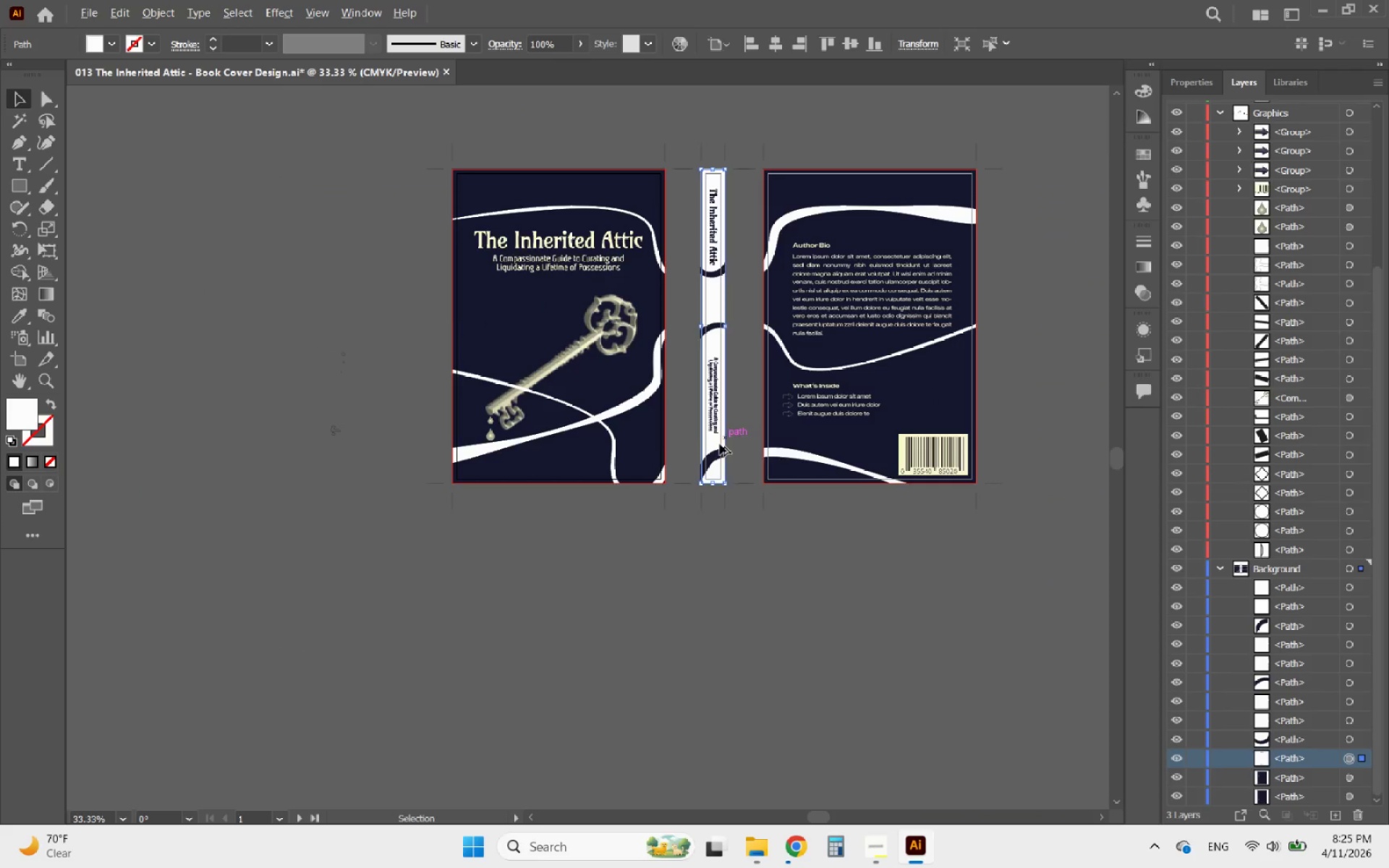 
scroll: coordinate [714, 475], scroll_direction: up, amount: 2.0
 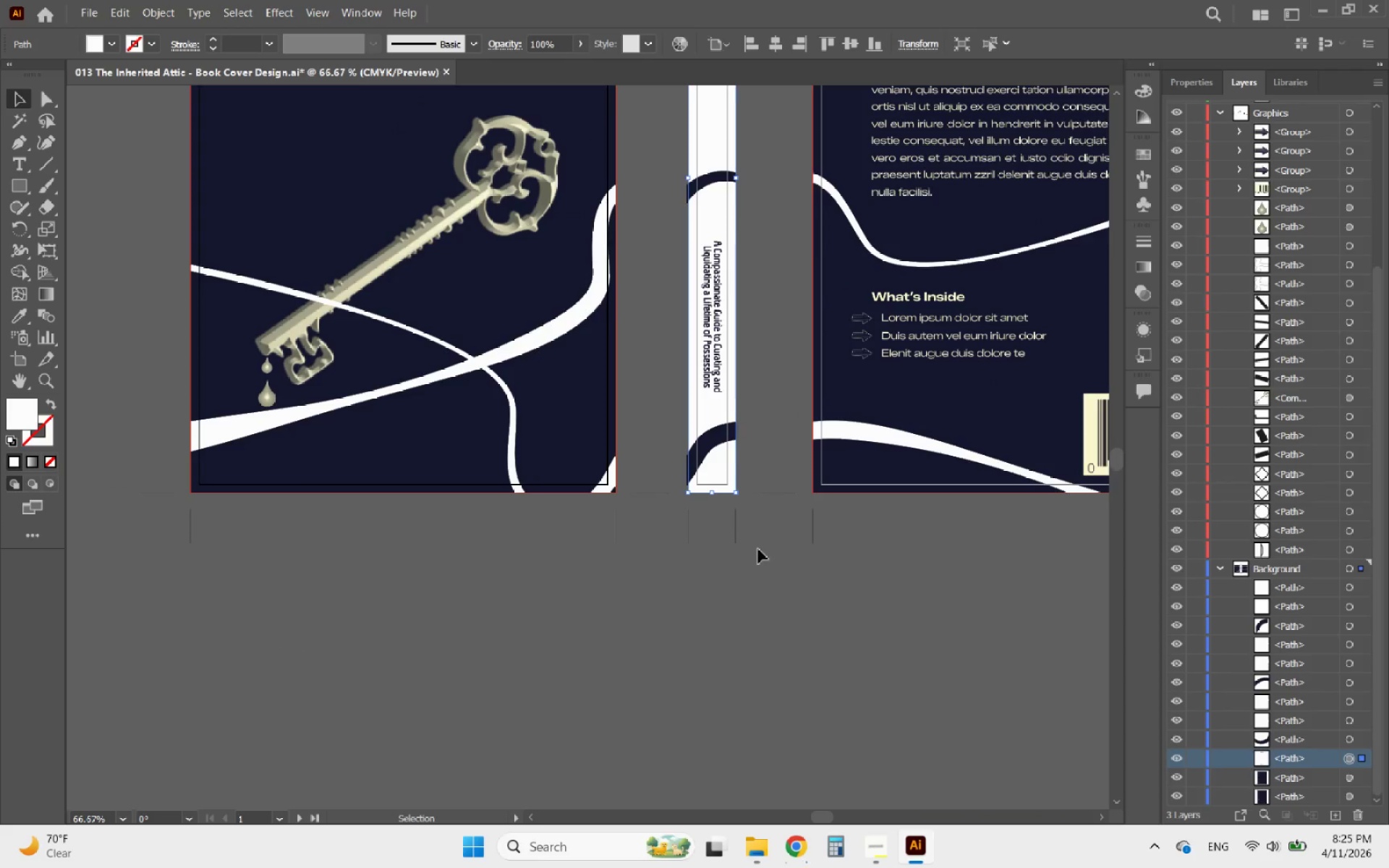 
hold_key(key=AltLeft, duration=1.09)
scroll: coordinate [681, 492], scroll_direction: up, amount: 5.0
 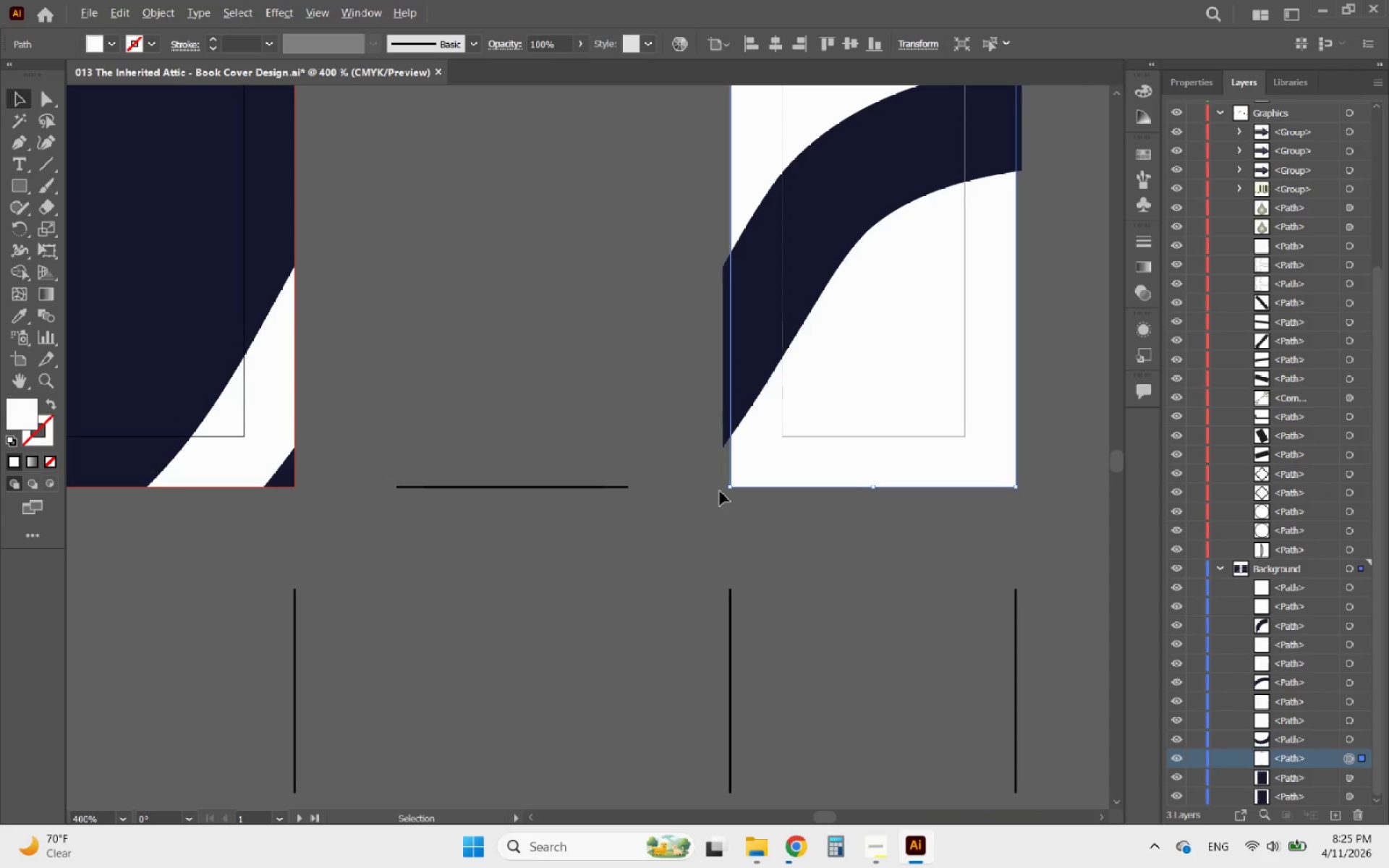 
left_click([720, 491])
 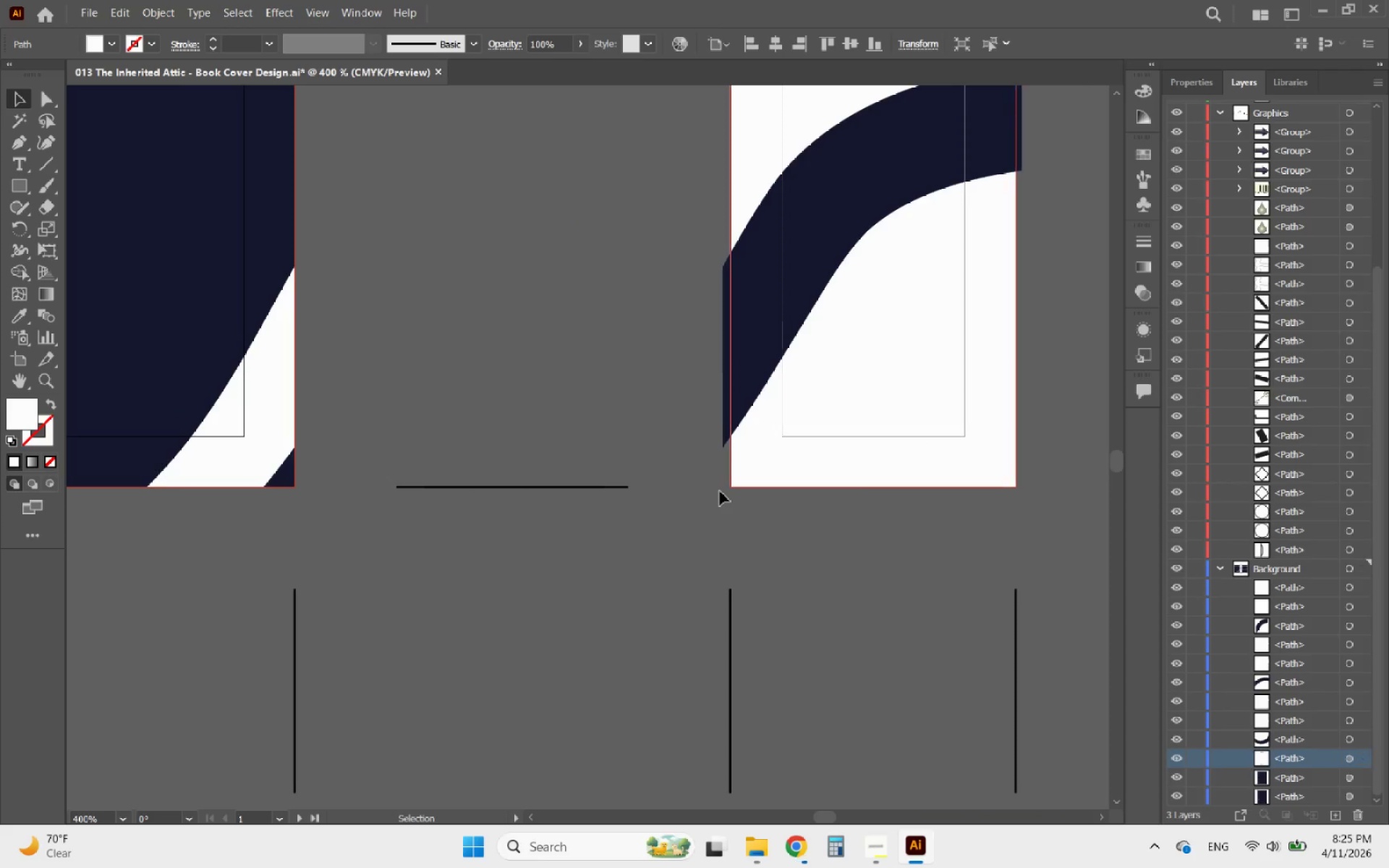 
hold_key(key=AltLeft, duration=2.11)
scroll: coordinate [720, 492], scroll_direction: down, amount: 4.0
 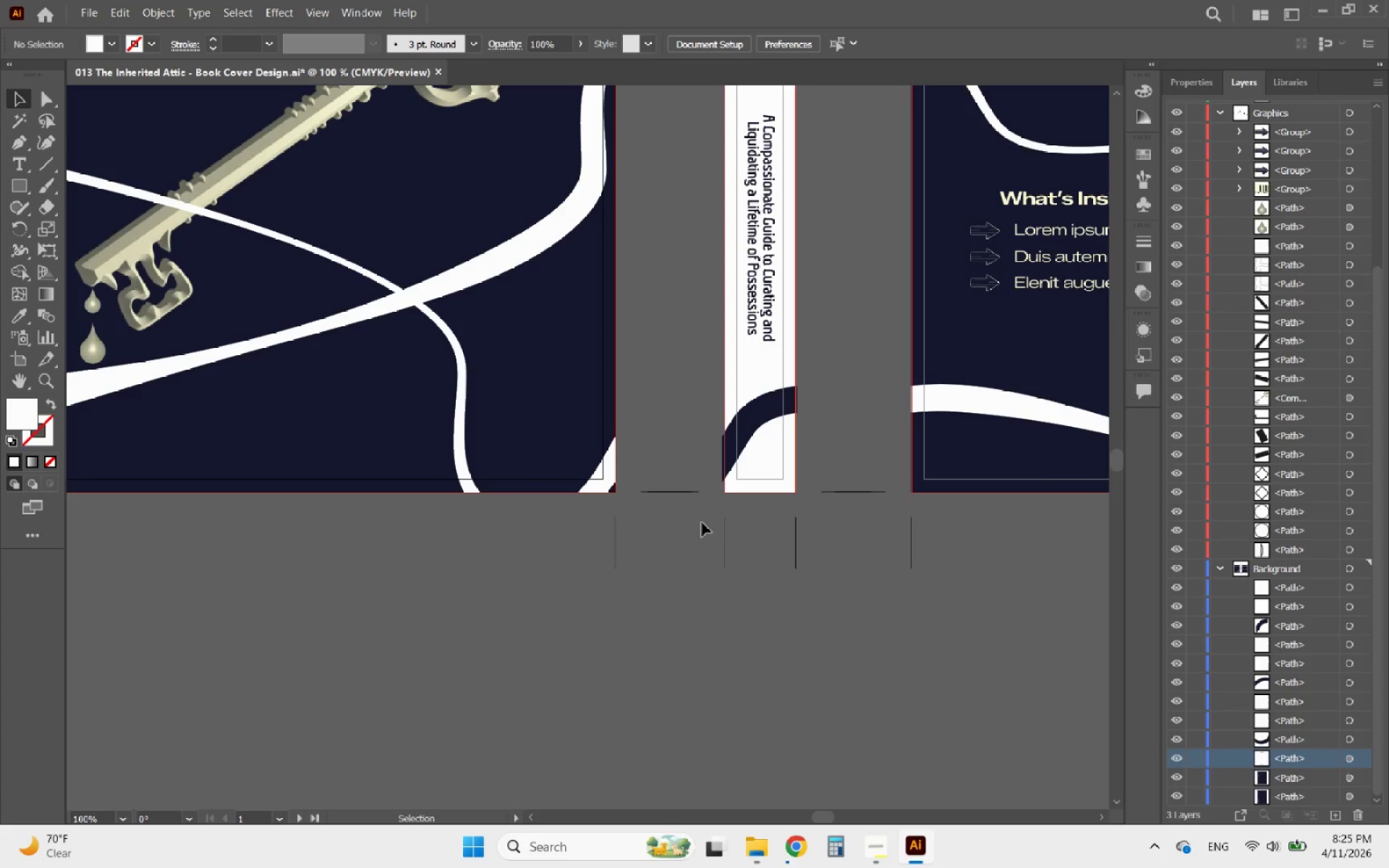 
hold_key(key=AltLeft, duration=1.06)
scroll: coordinate [676, 596], scroll_direction: down, amount: 2.0
 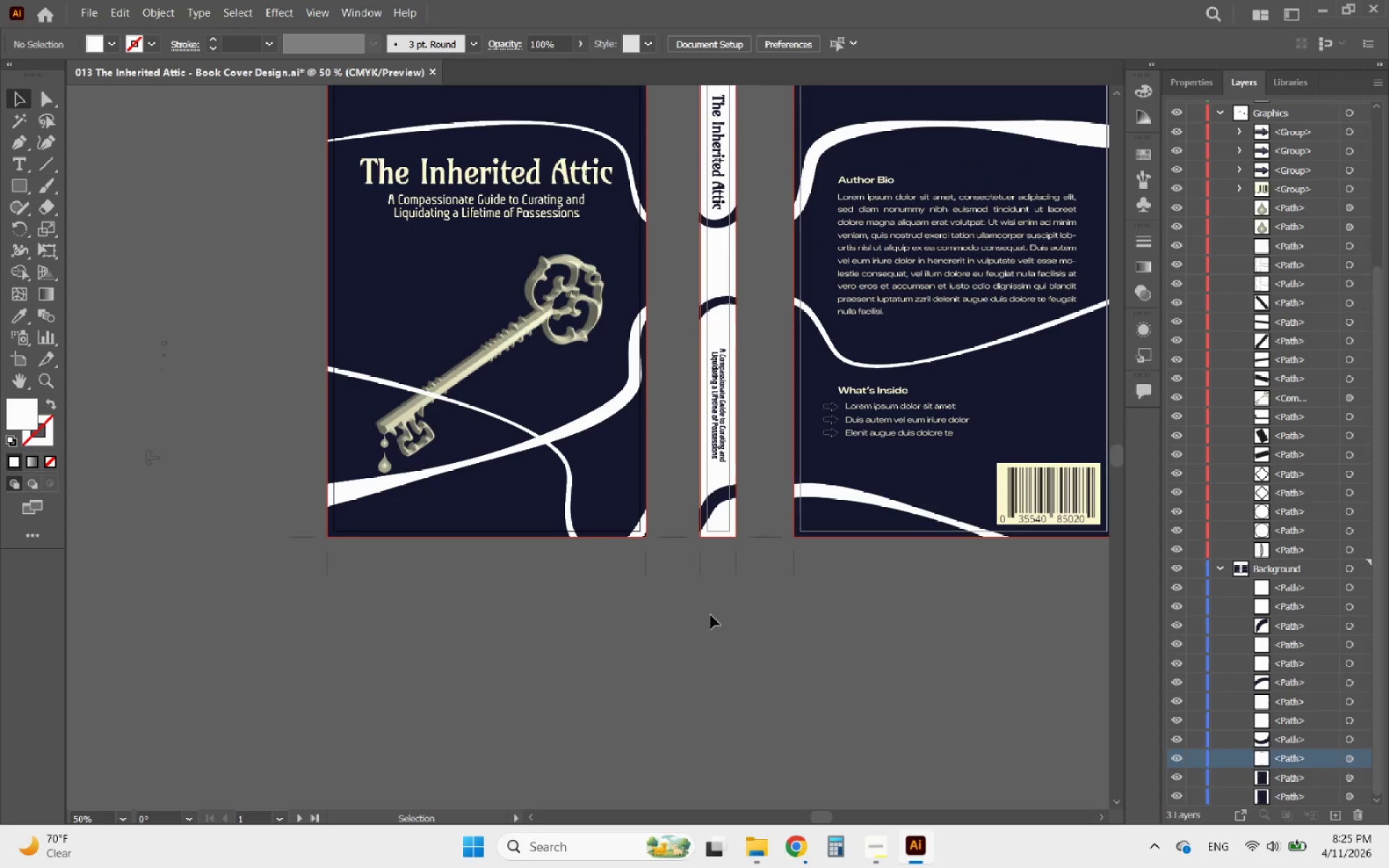 
hold_key(key=AltLeft, duration=0.5)
scroll: coordinate [598, 578], scroll_direction: down, amount: 2.0
 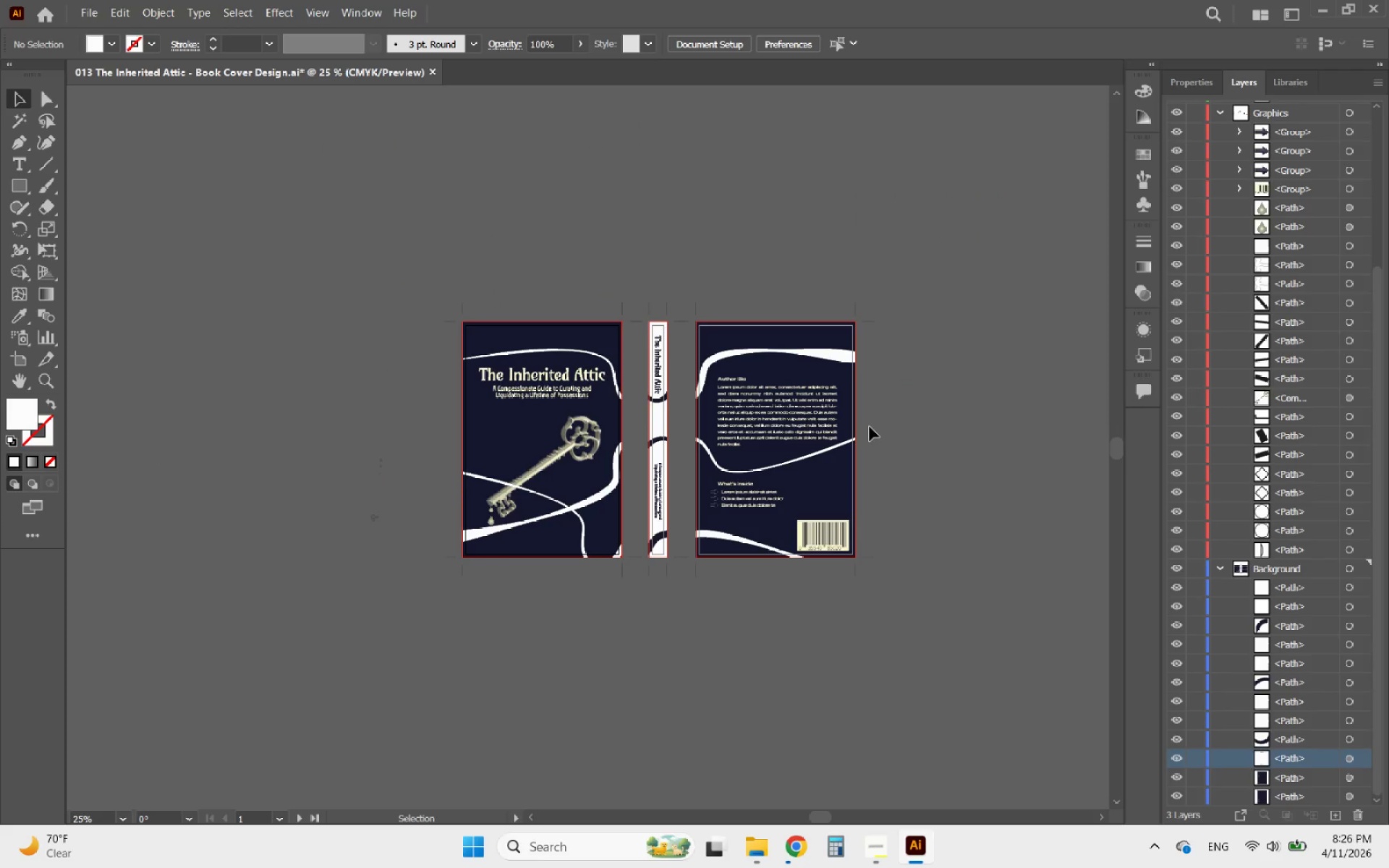 
hold_key(key=AltLeft, duration=1.17)
scroll: coordinate [715, 383], scroll_direction: up, amount: 2.0
 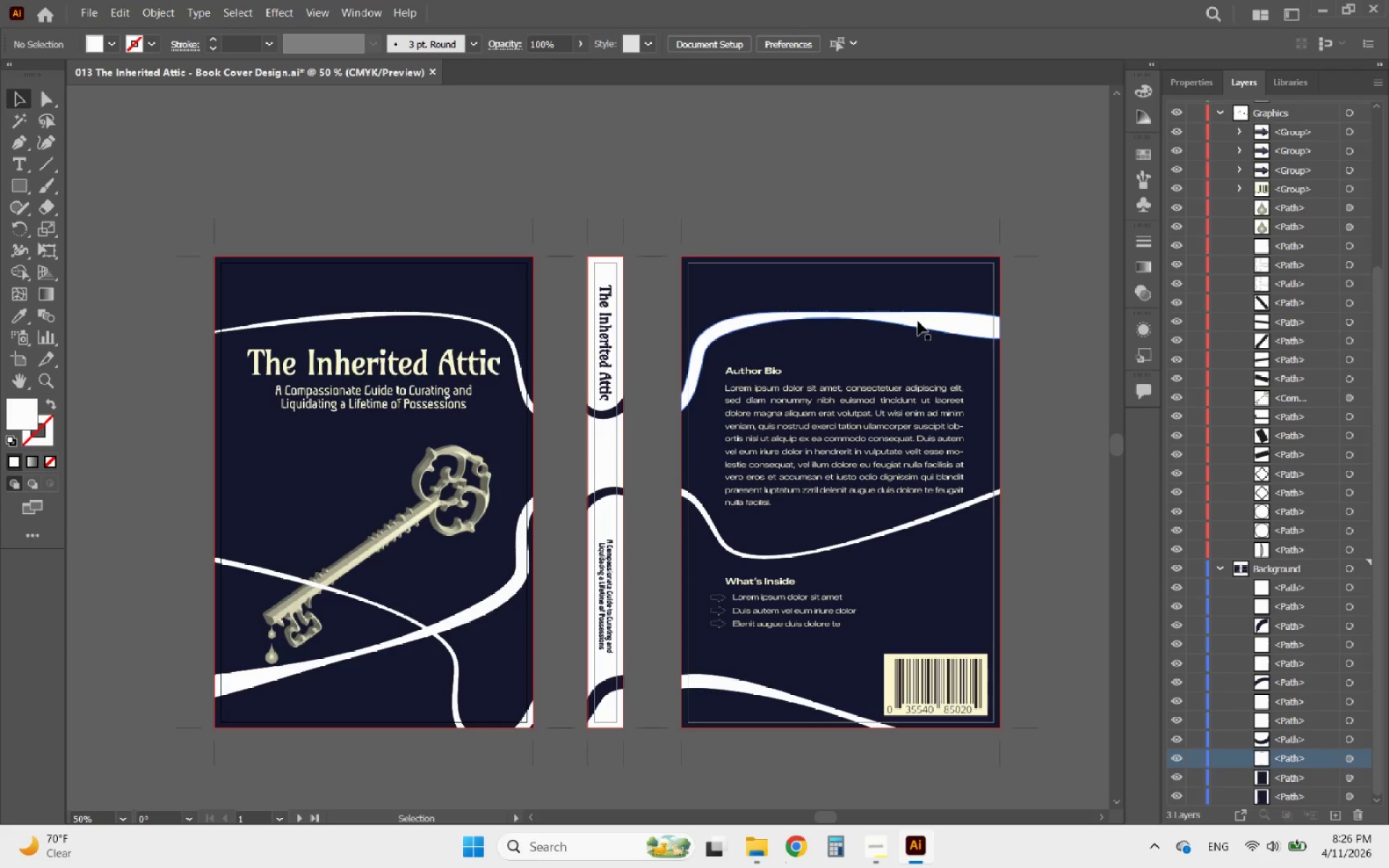 
left_click([918, 321])
 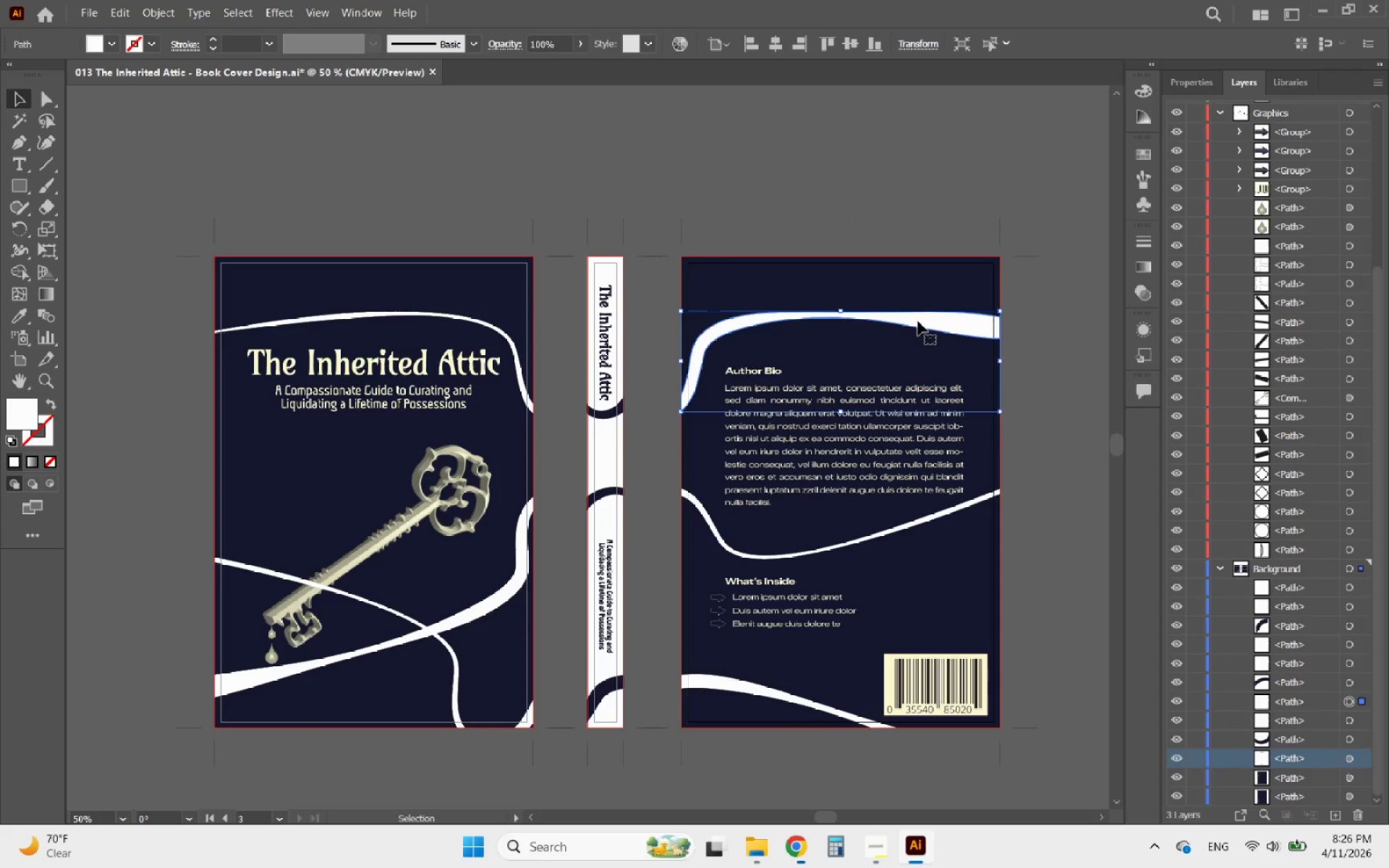 
hold_key(key=AltLeft, duration=0.44)
 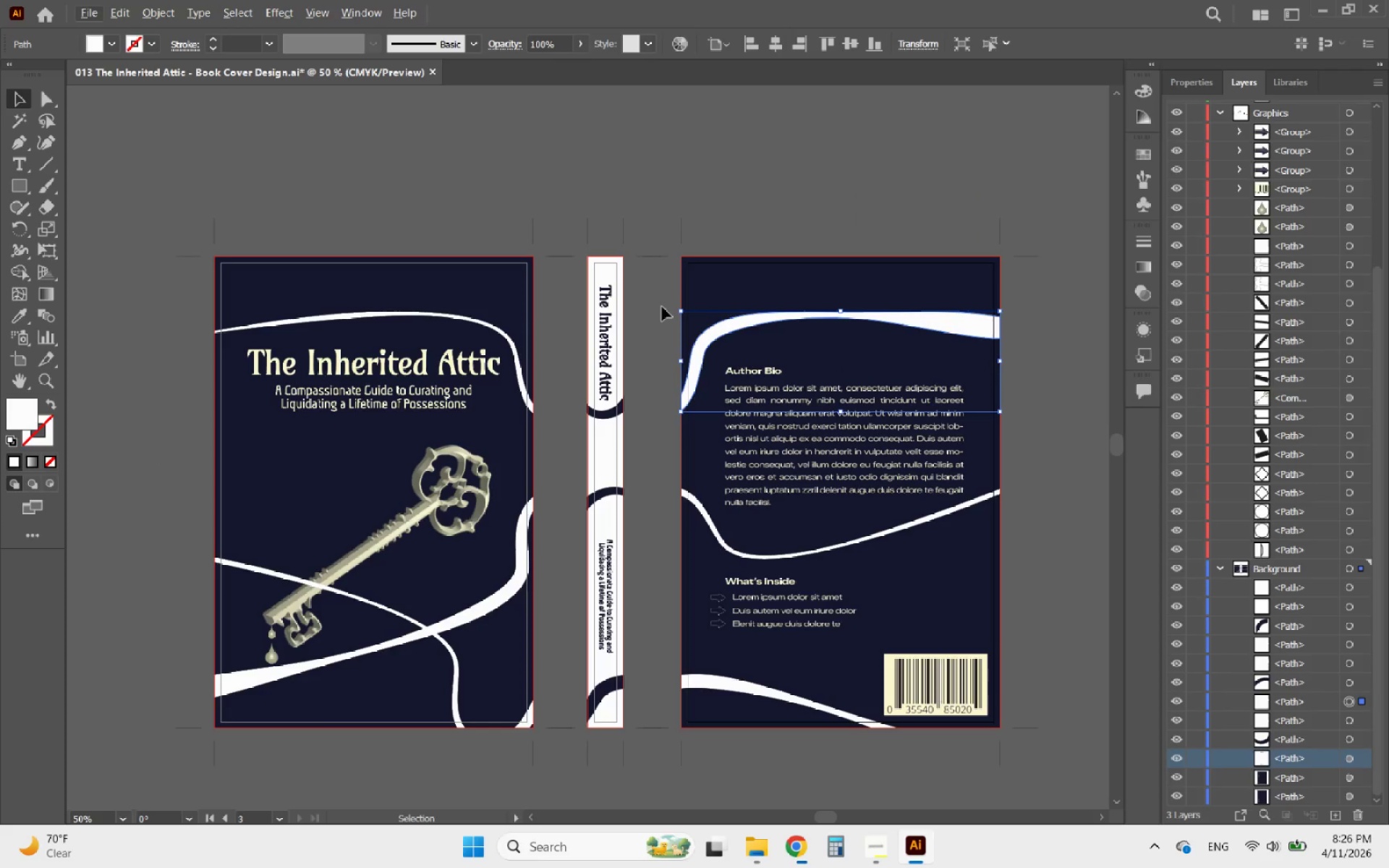 
left_click([656, 303])
 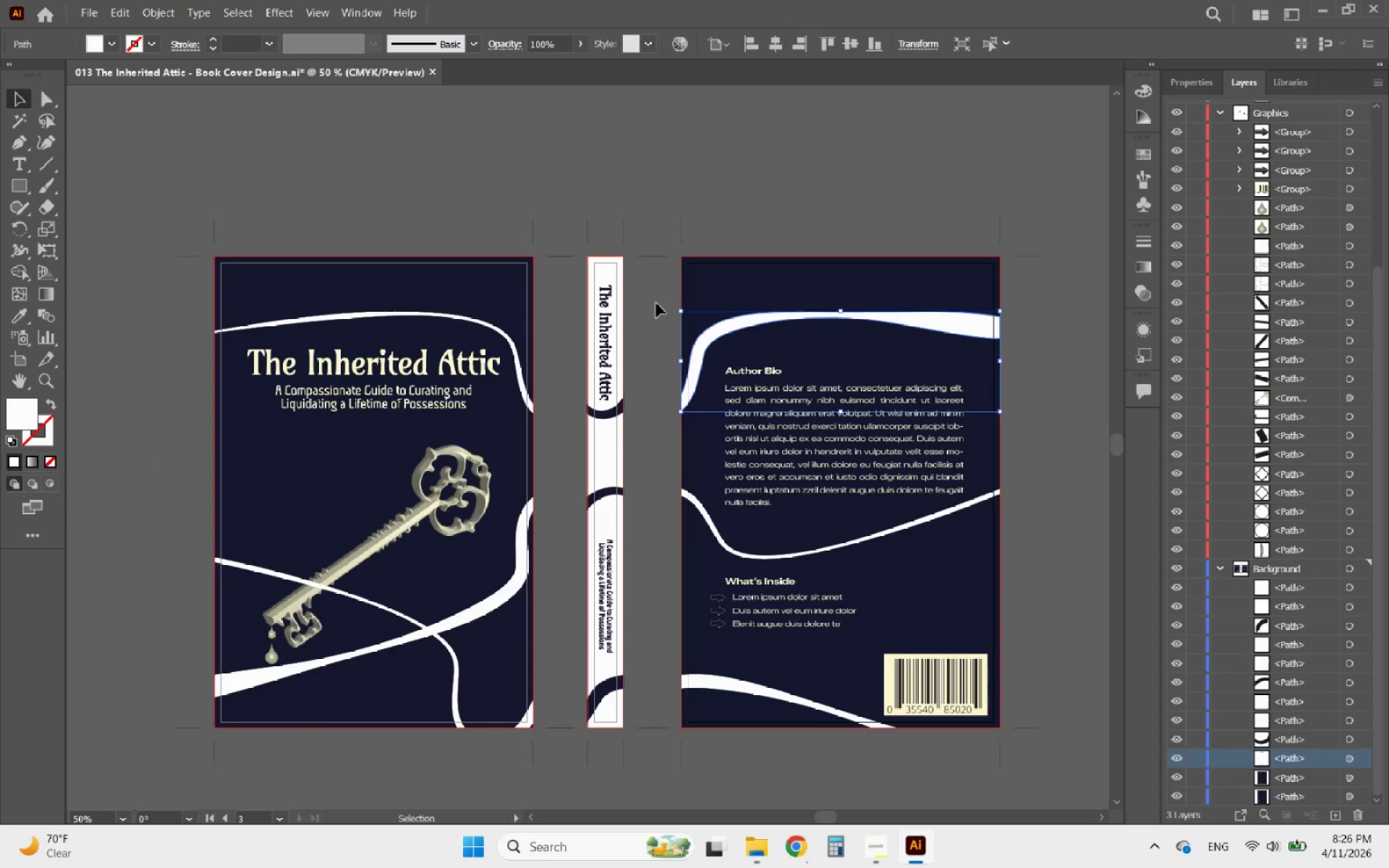 
hold_key(key=AltLeft, duration=1.12)
scroll: coordinate [656, 303], scroll_direction: down, amount: 1.0
 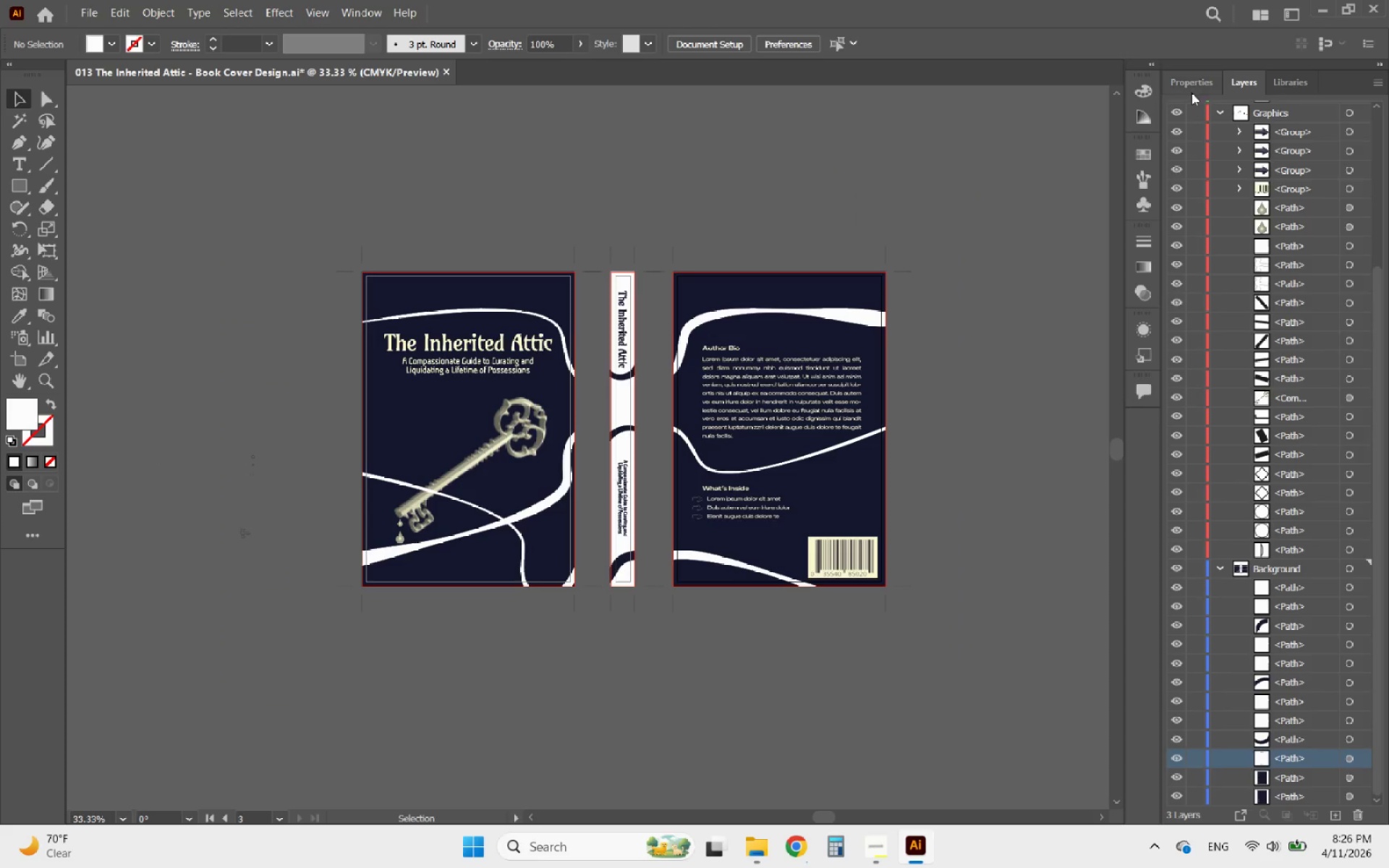 
left_click([1210, 85])
 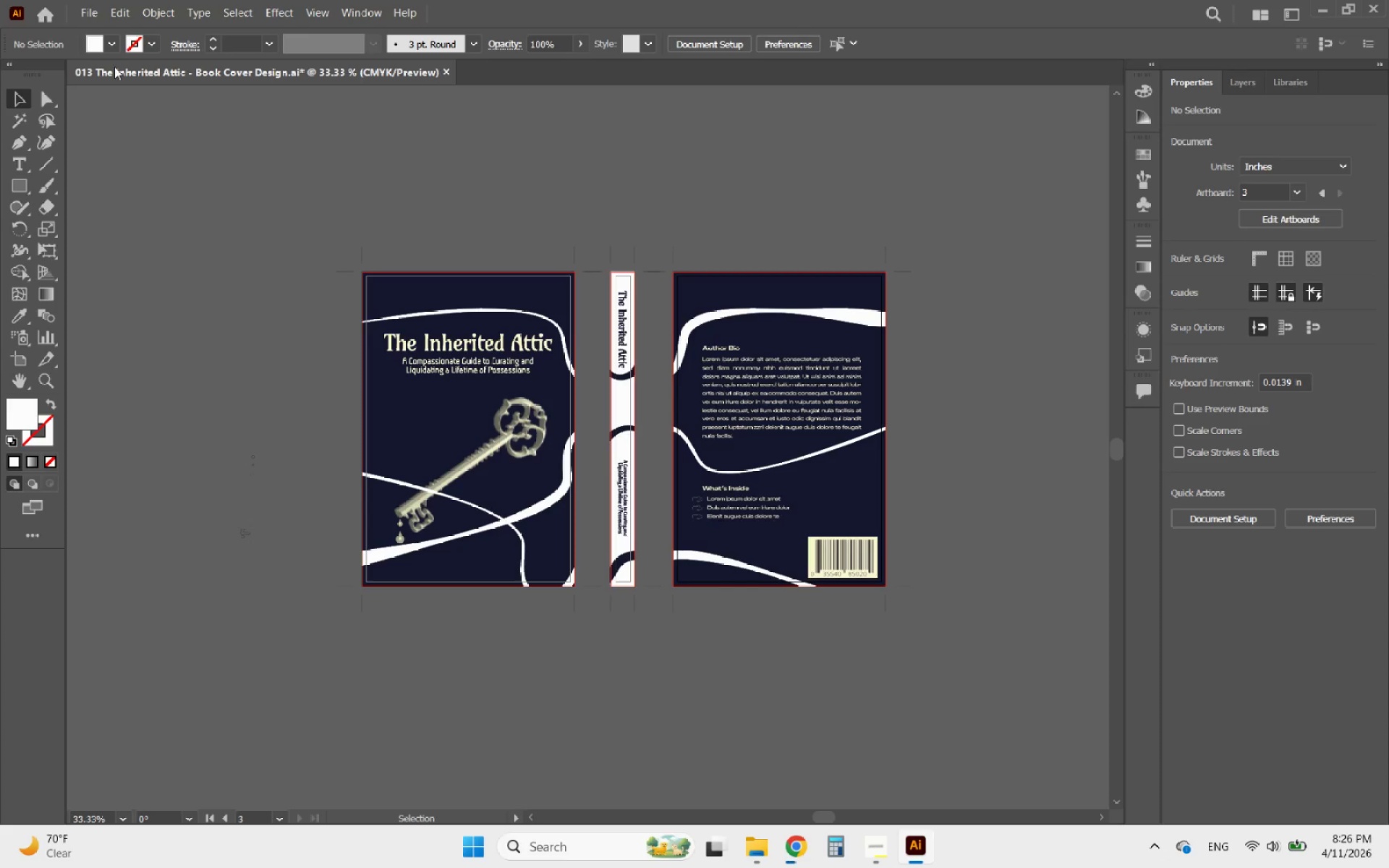 
left_click([95, 19])
 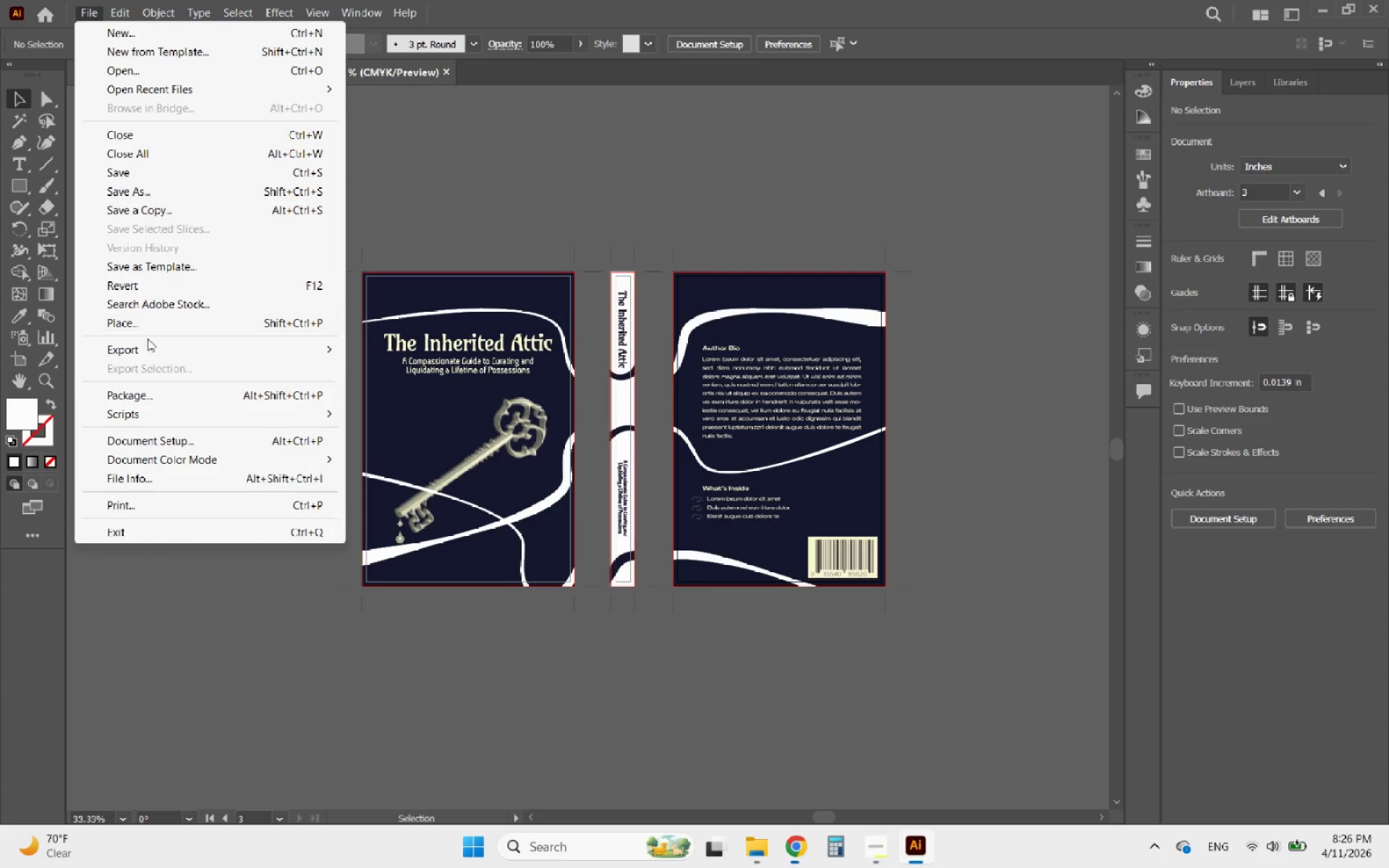 
left_click([155, 354])
 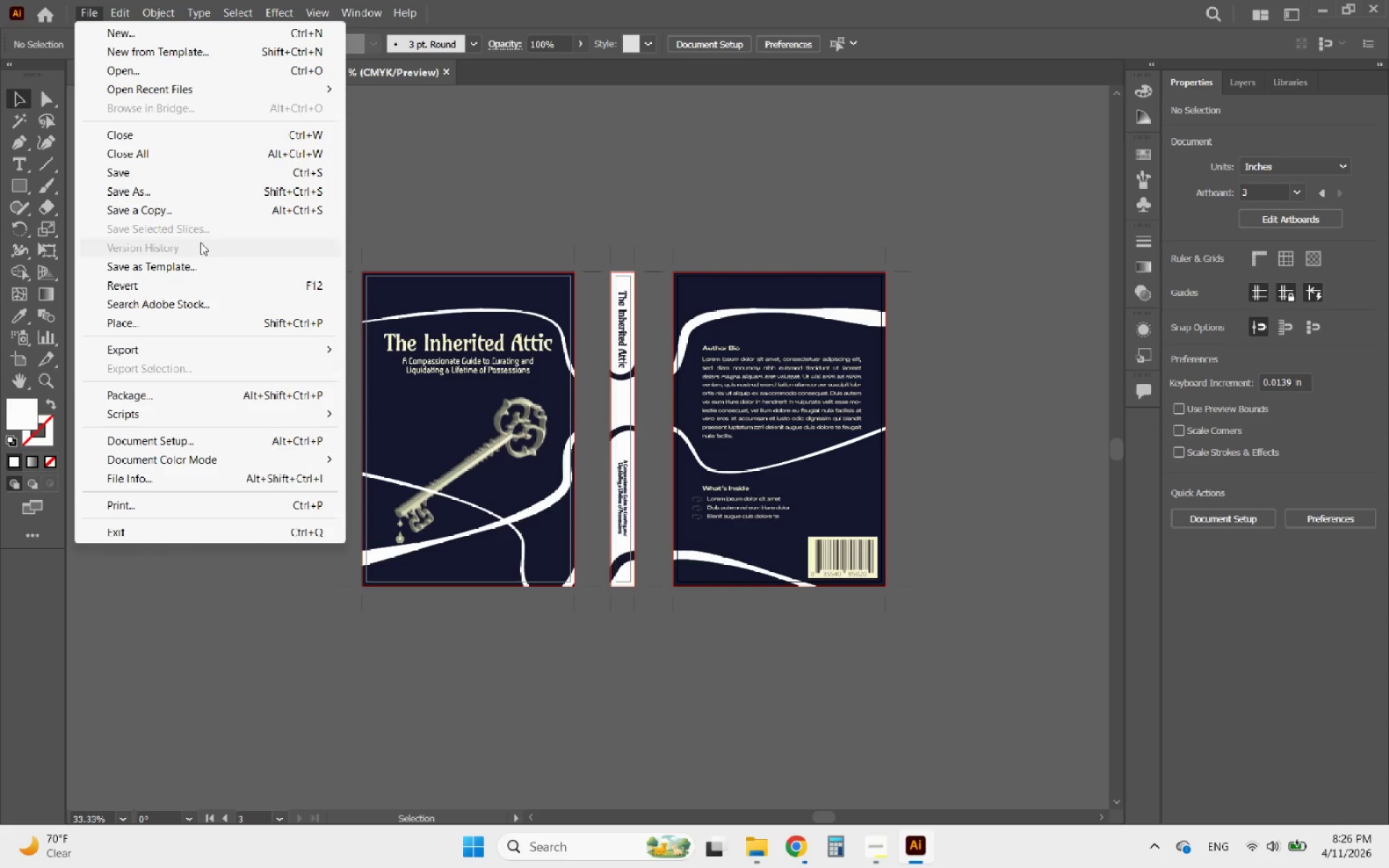 
left_click([128, 171])
 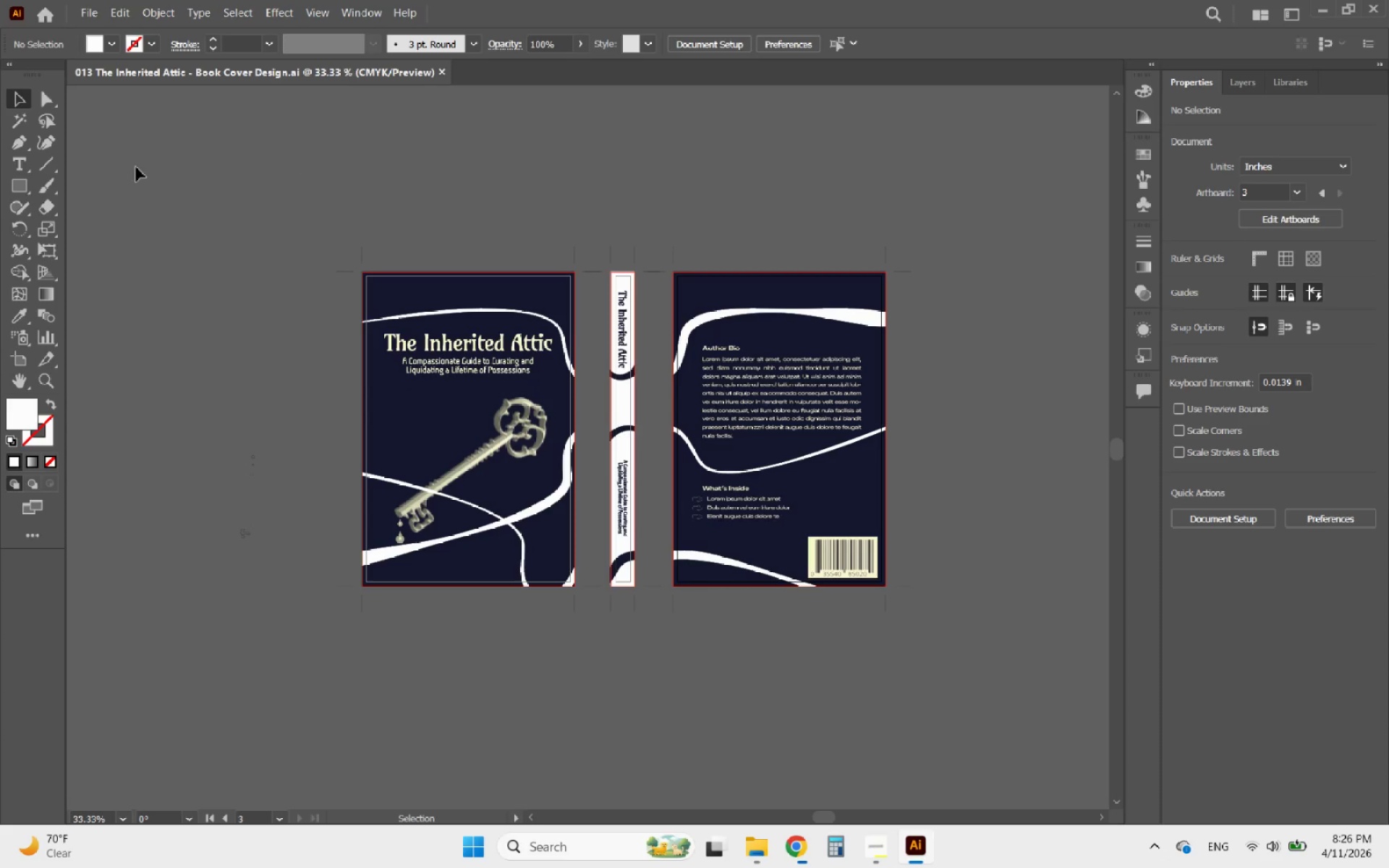 
left_click([85, 12])
 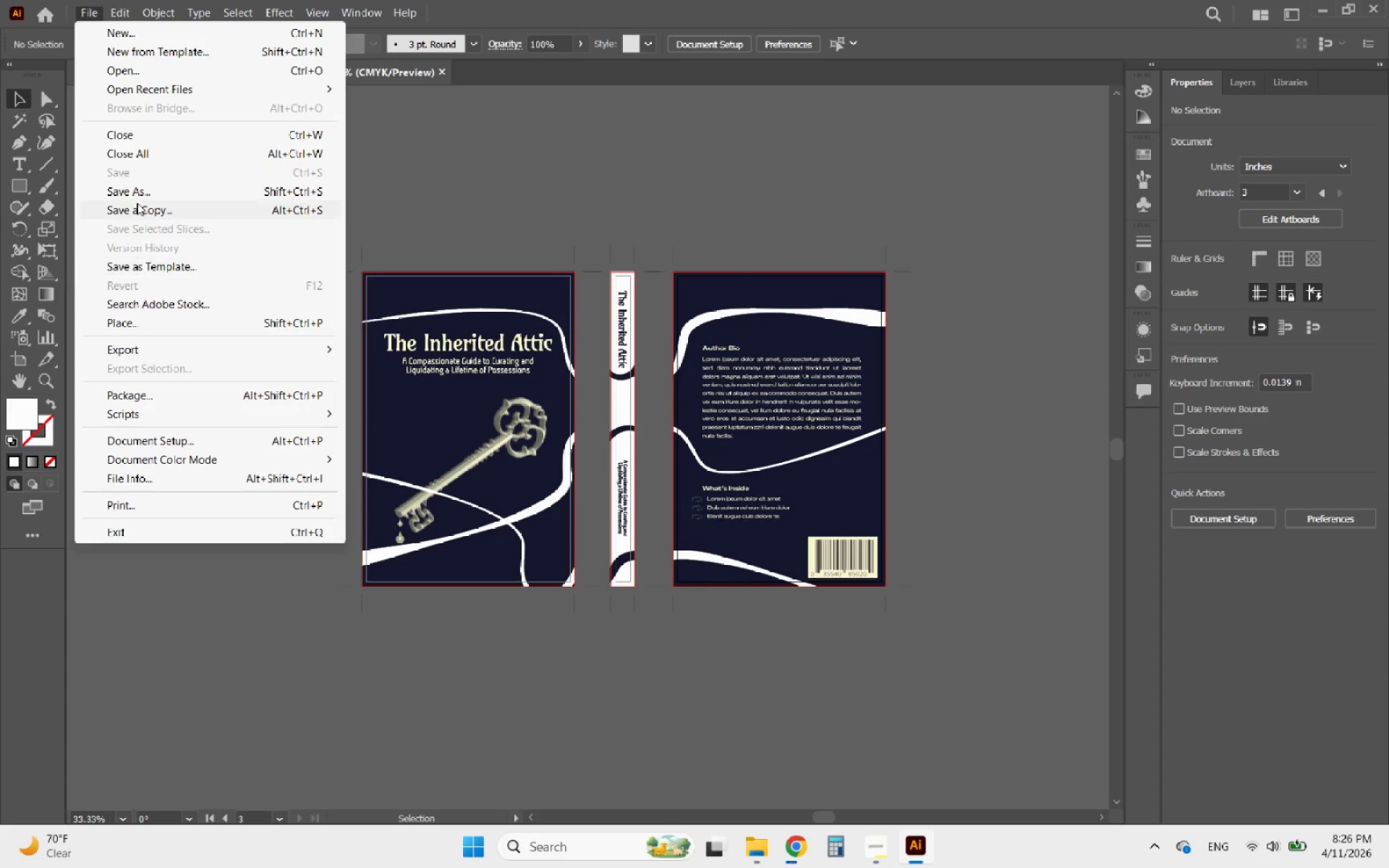 
left_click([137, 187])
 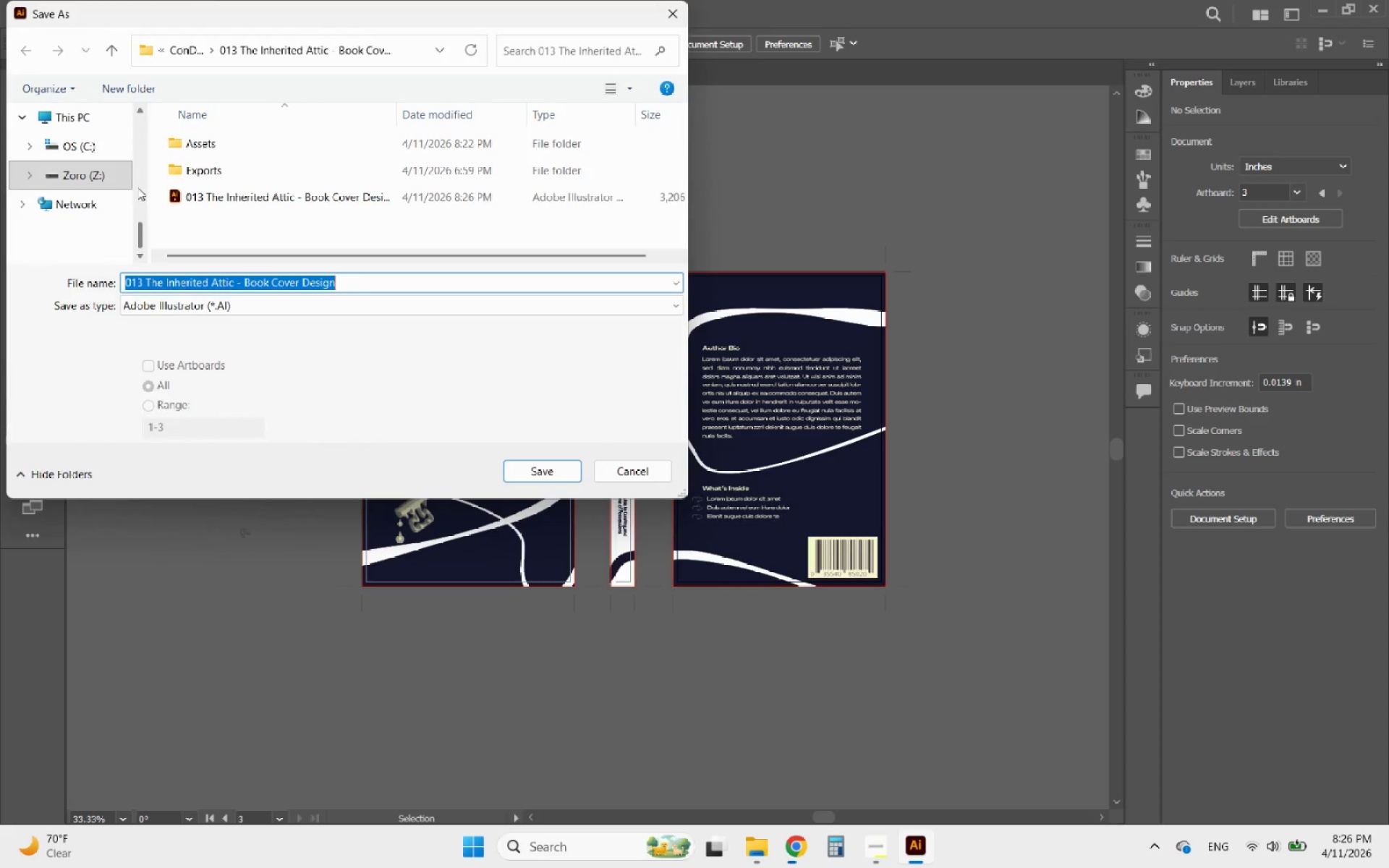 
mouse_move([225, 162])
 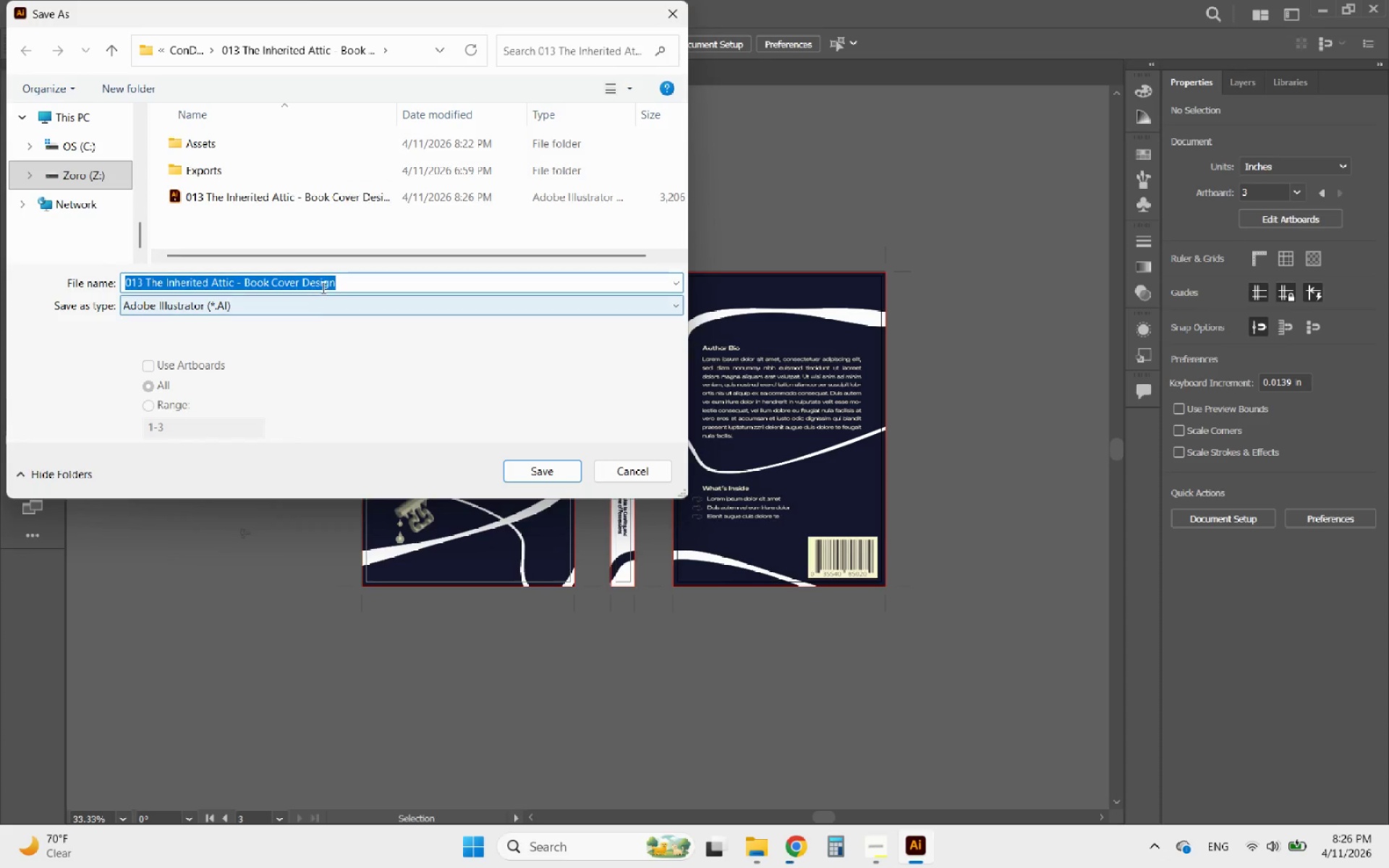 
left_click([292, 302])
 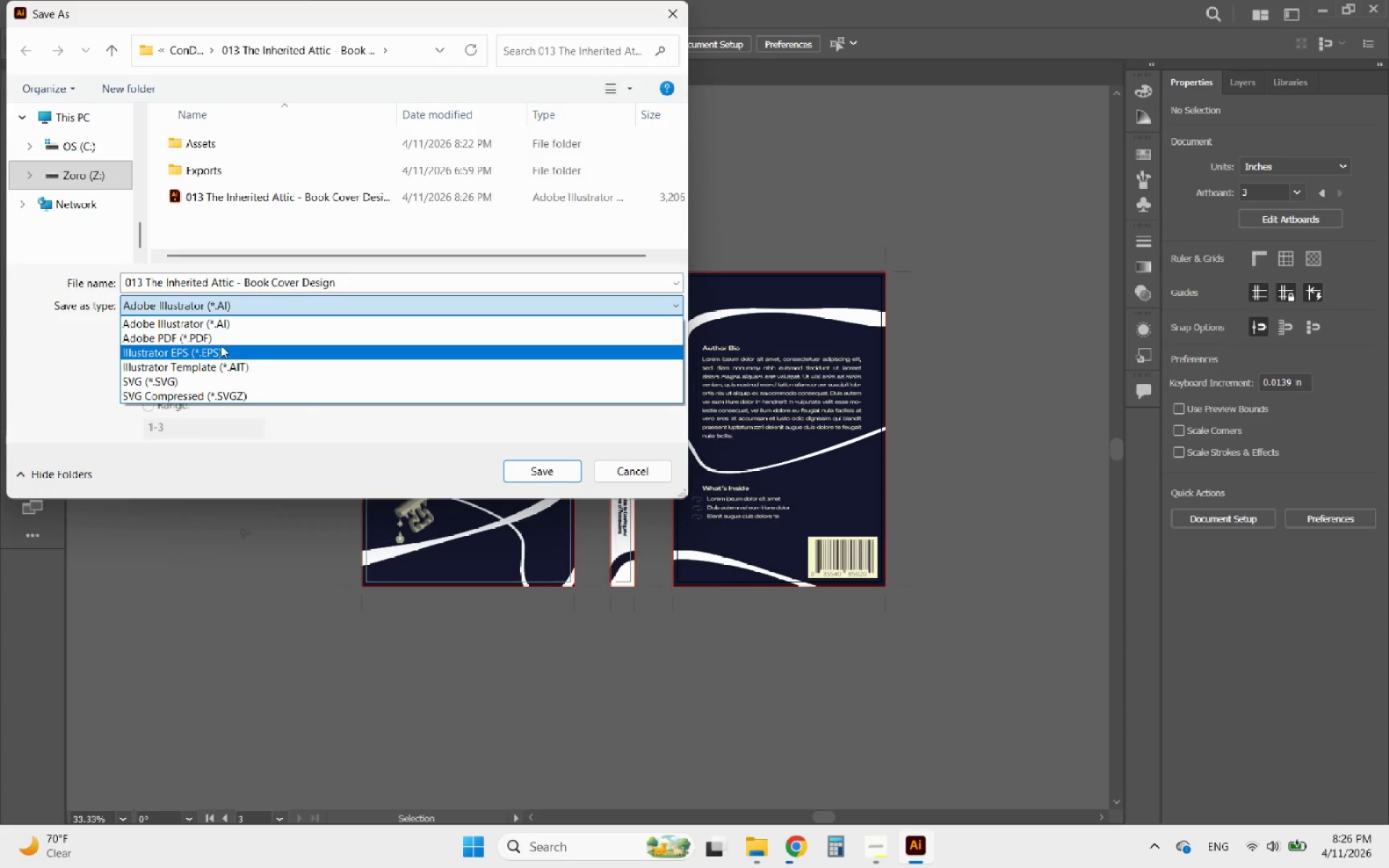 
left_click([213, 337])
 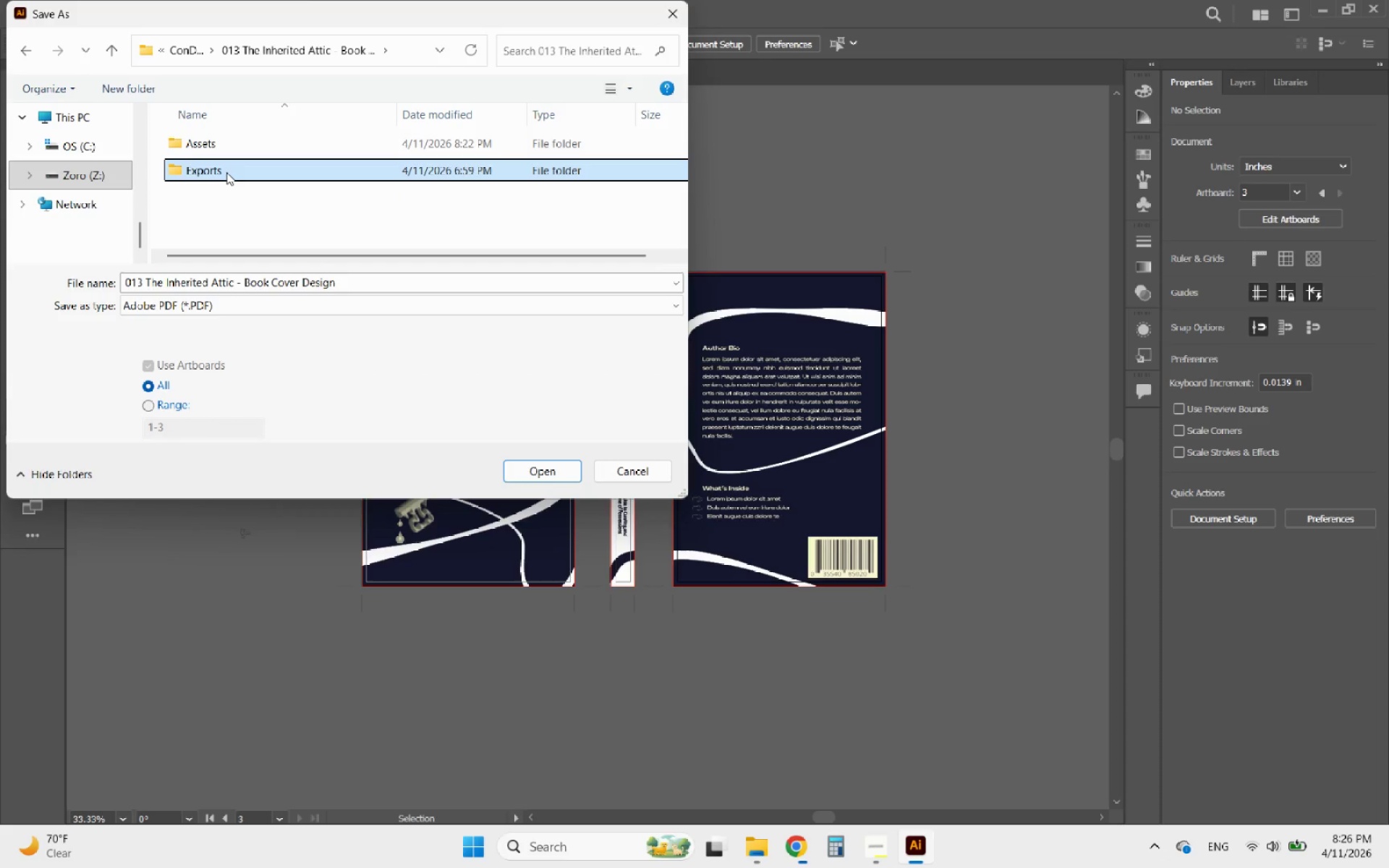 
double_click([226, 171])
 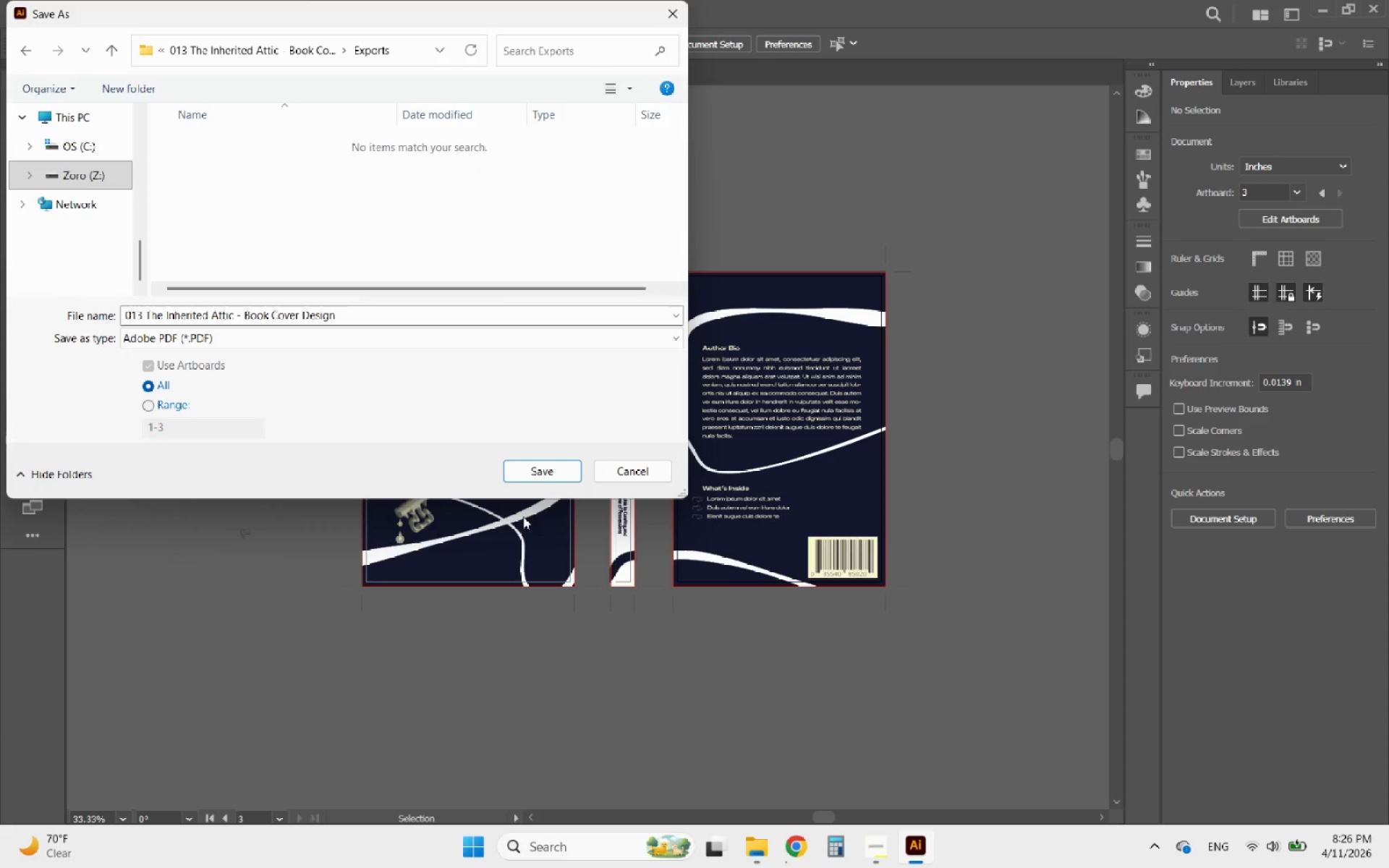 
left_click([553, 477])
 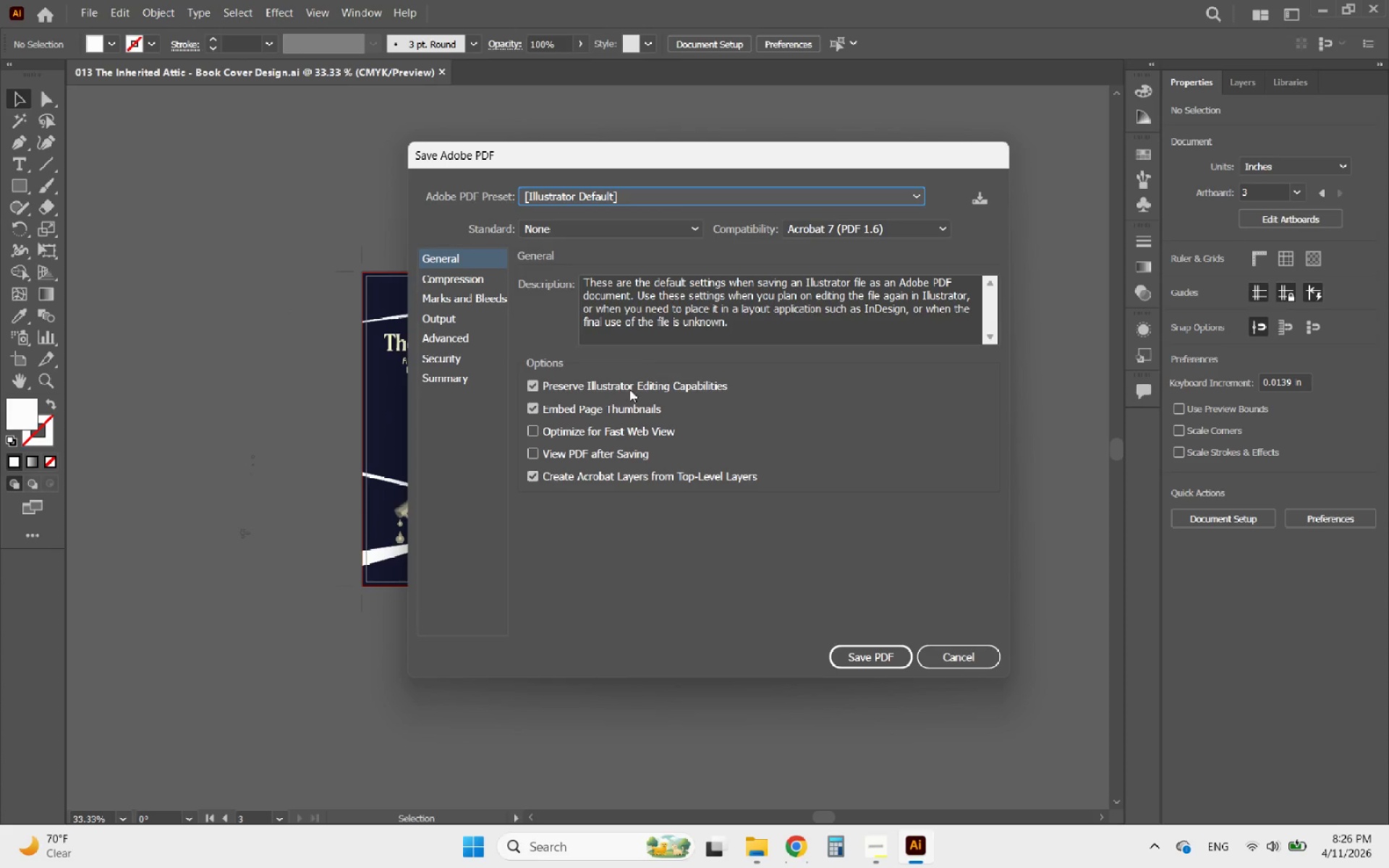 
left_click([606, 203])
 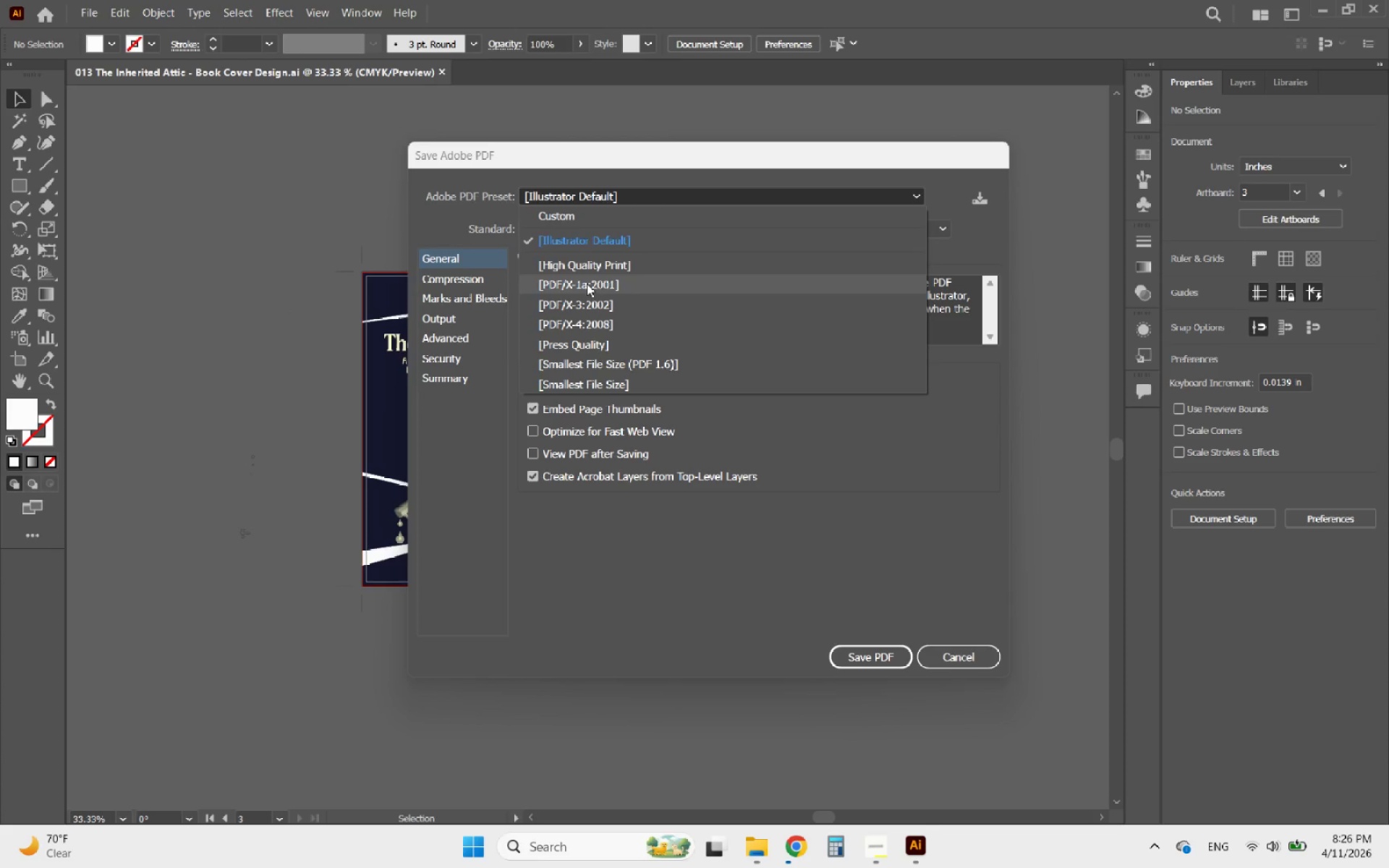 
left_click([587, 265])
 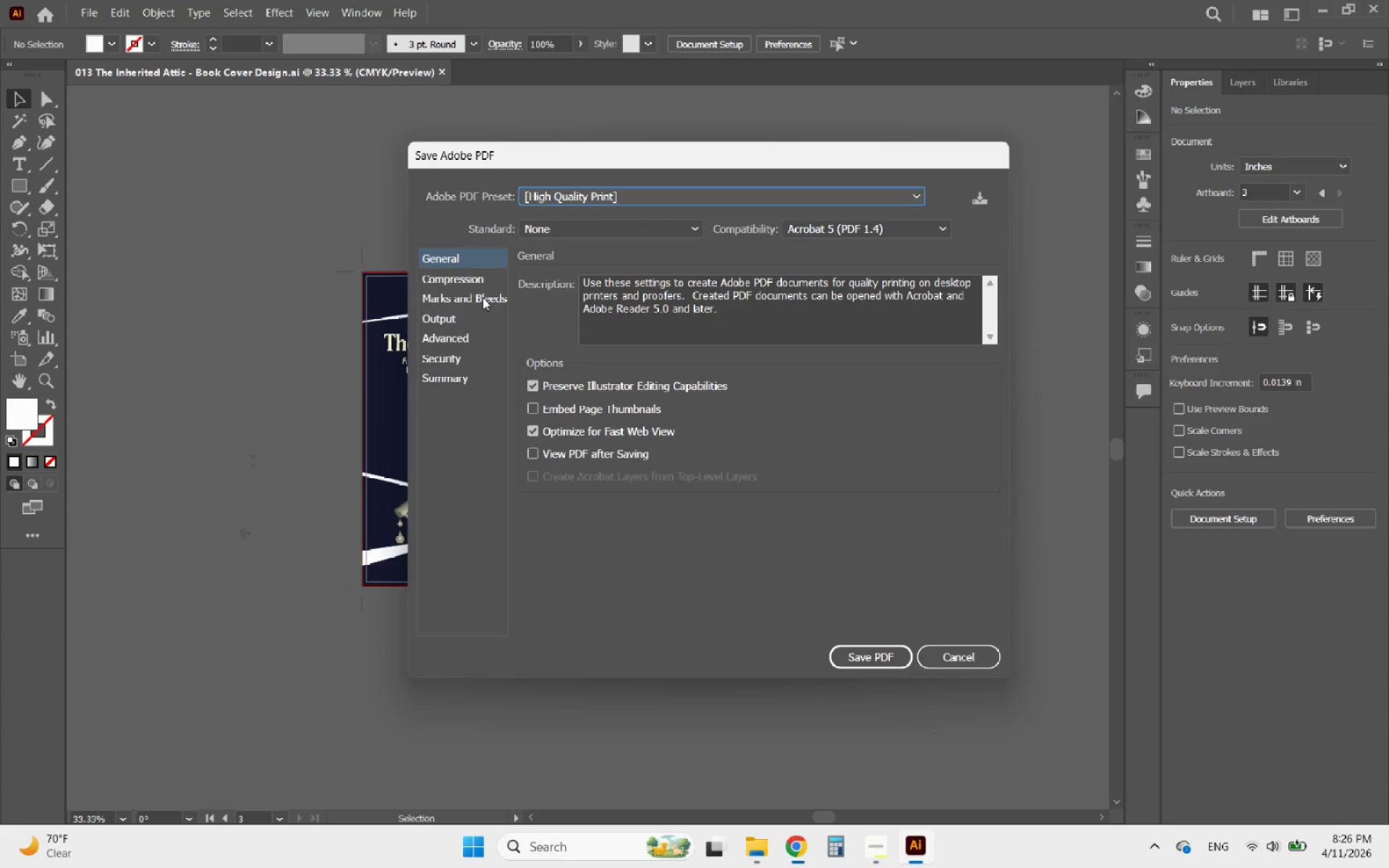 
wait(5.05)
 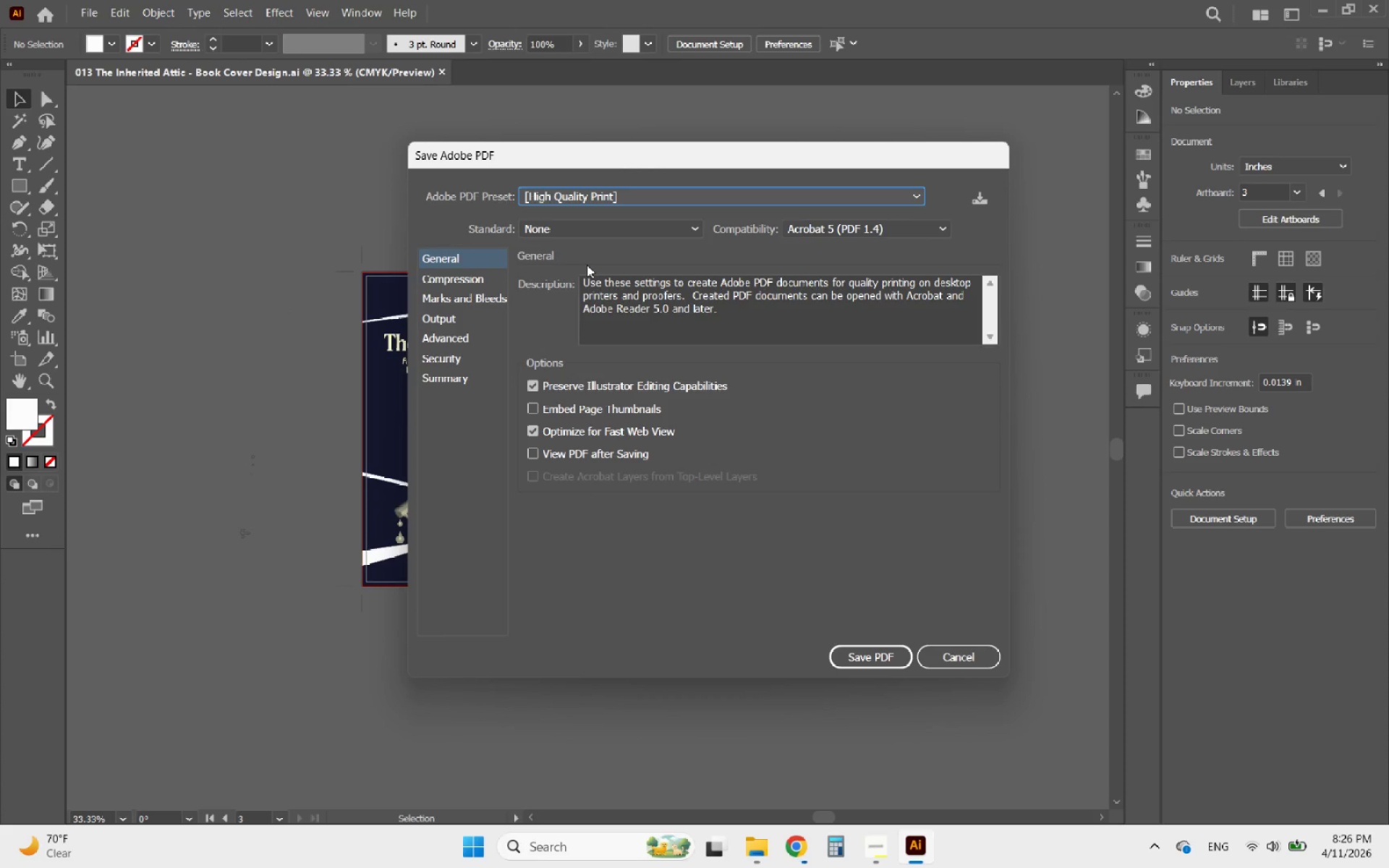 
left_click([534, 387])
 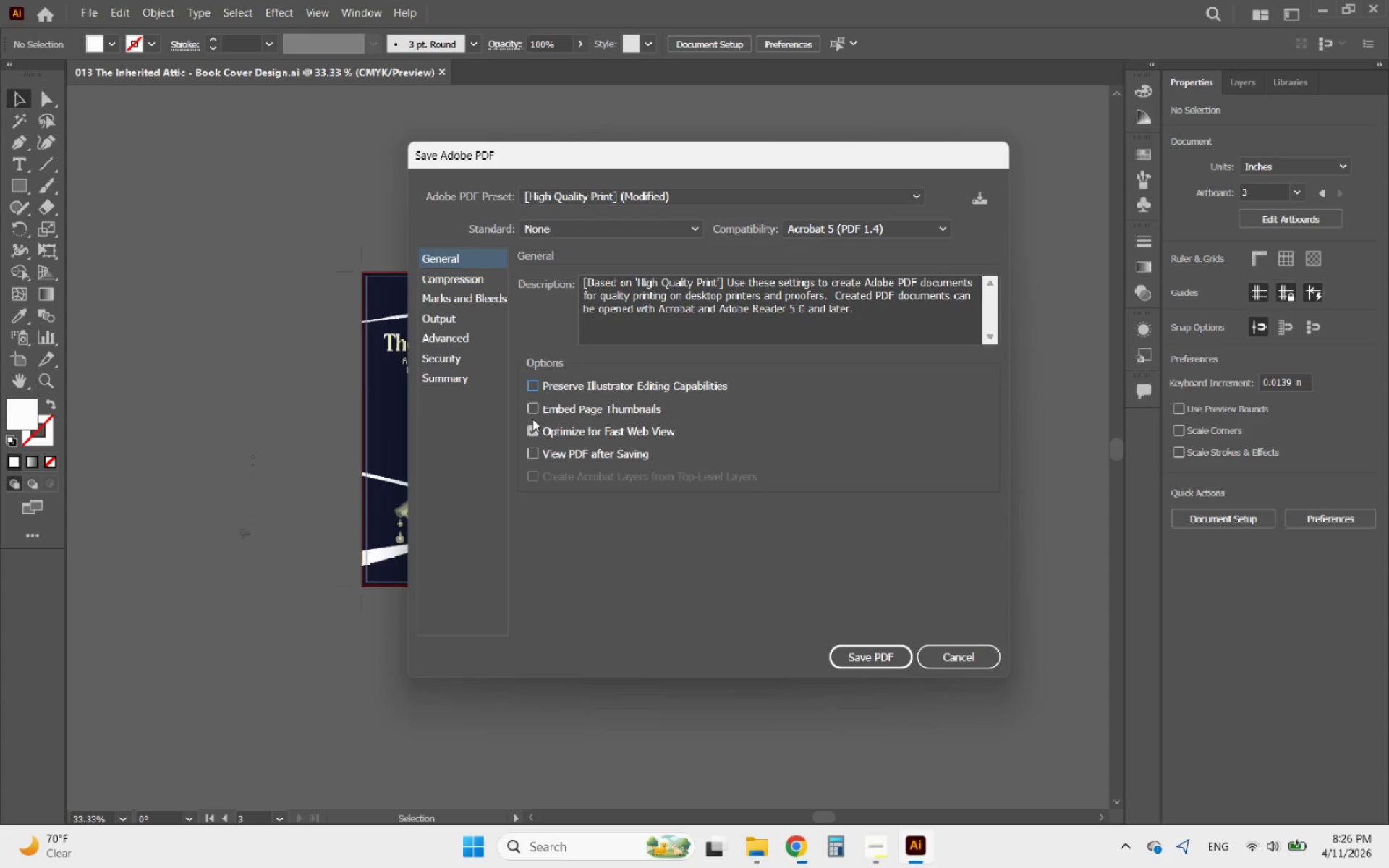 
left_click([532, 411])
 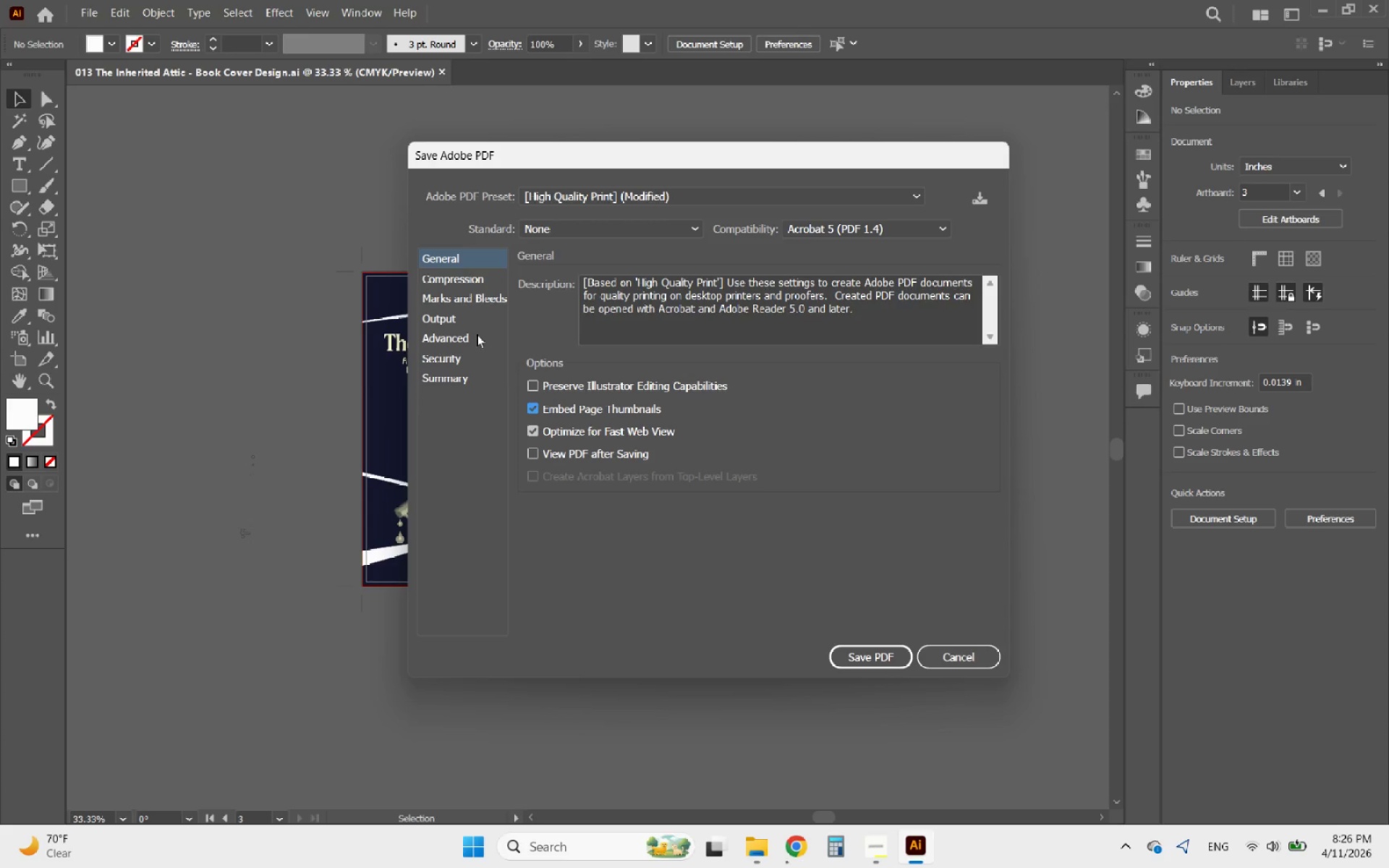 
left_click([460, 298])
 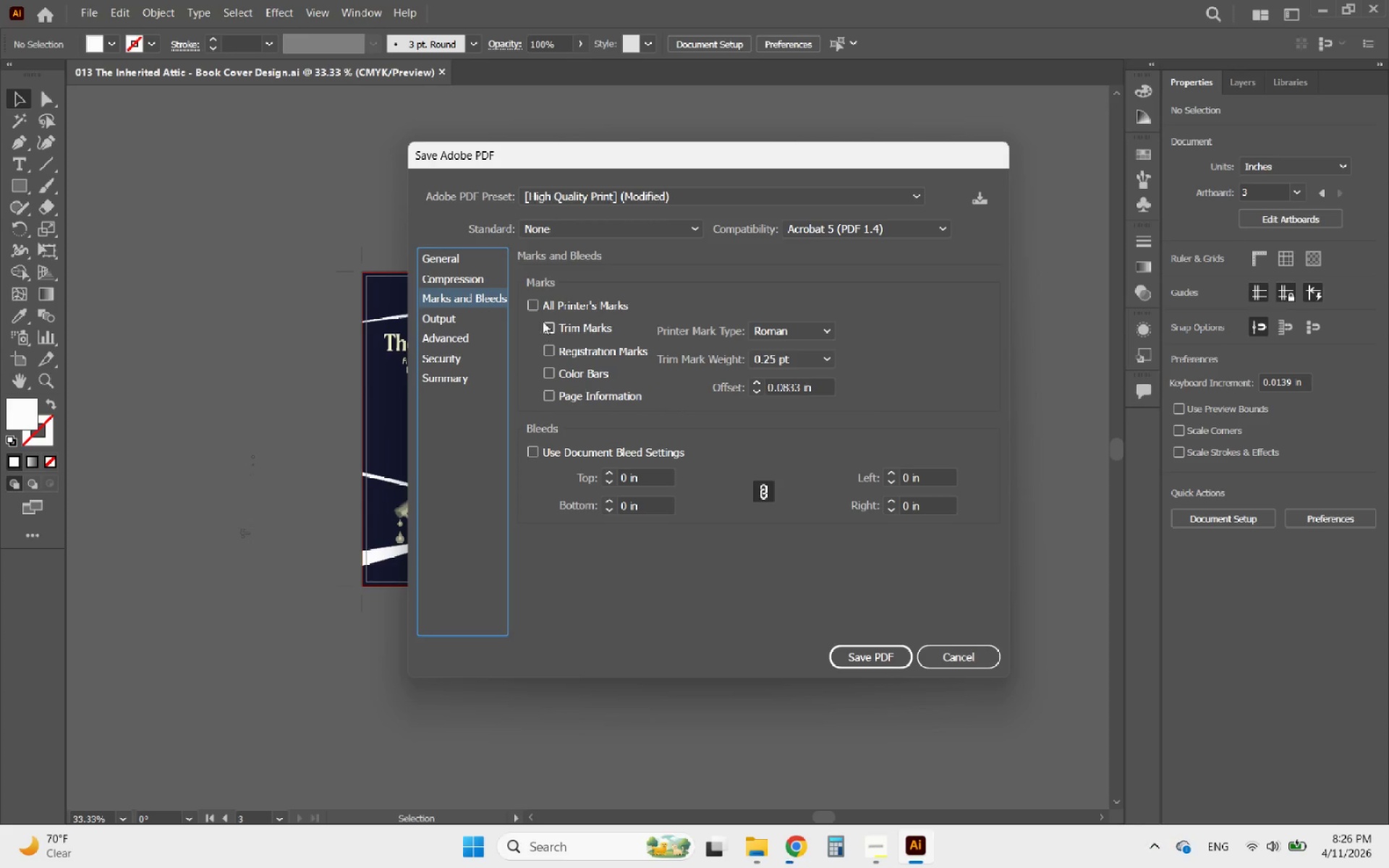 
left_click([533, 307])
 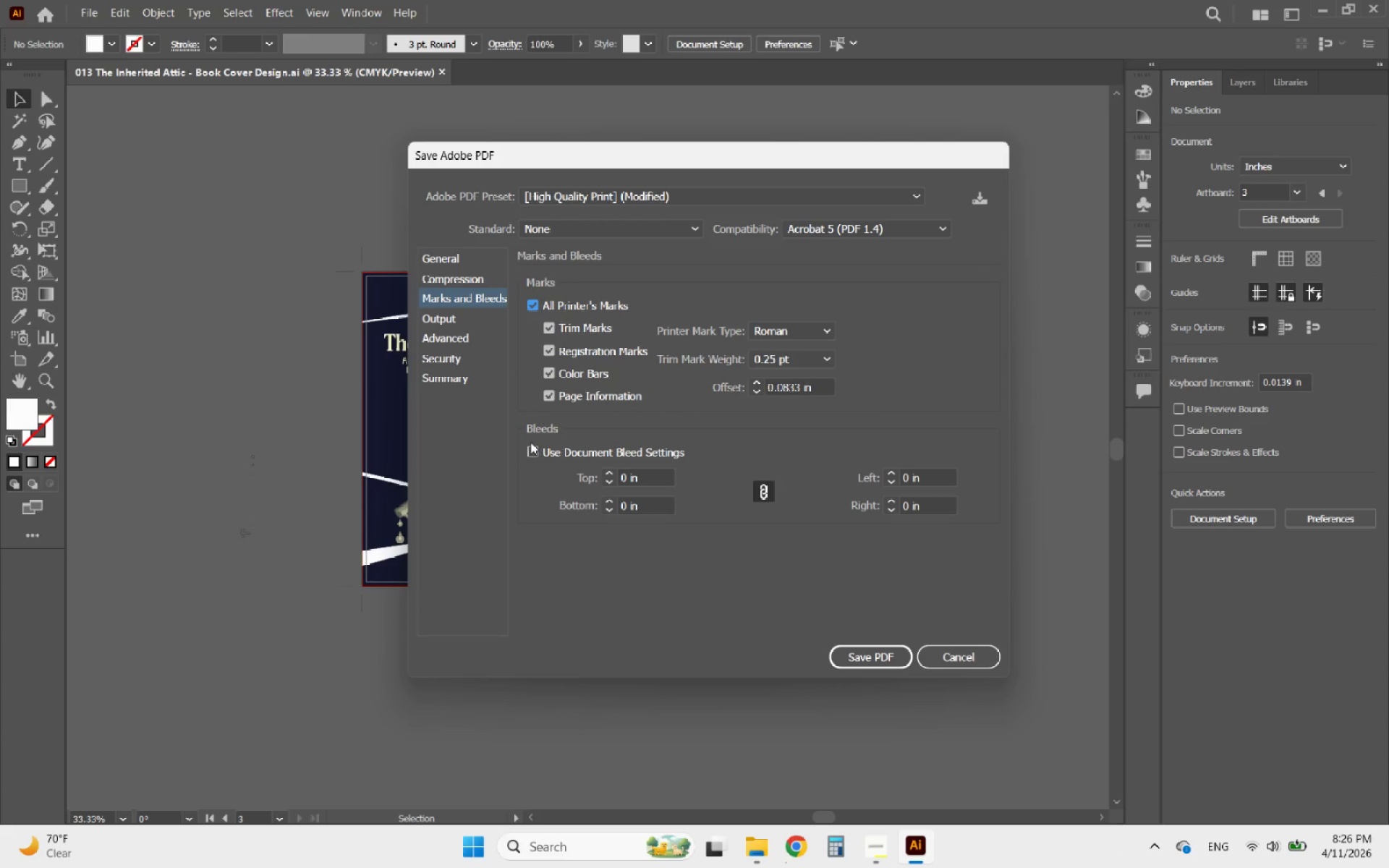 
left_click([530, 448])
 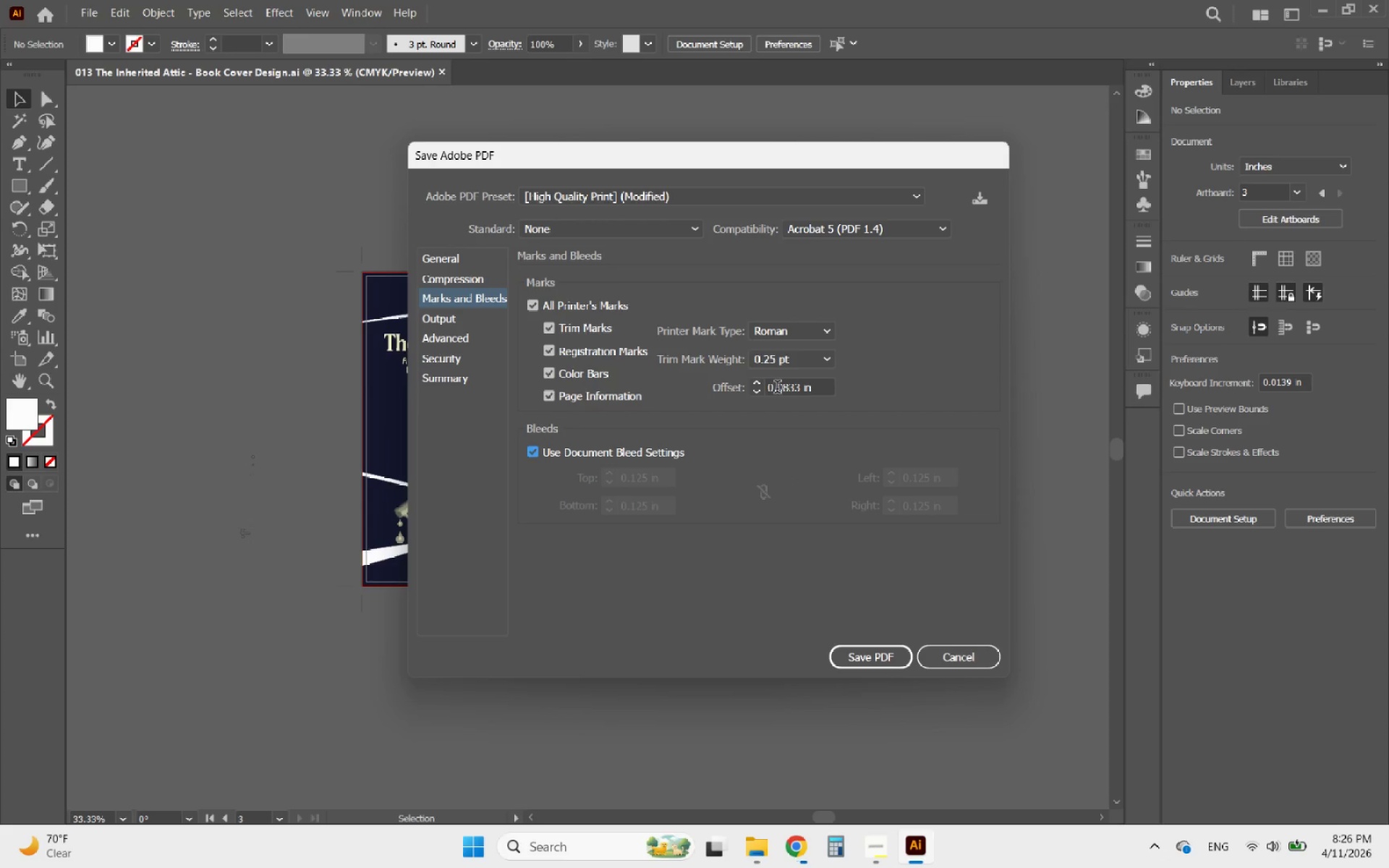 
wait(8.17)
 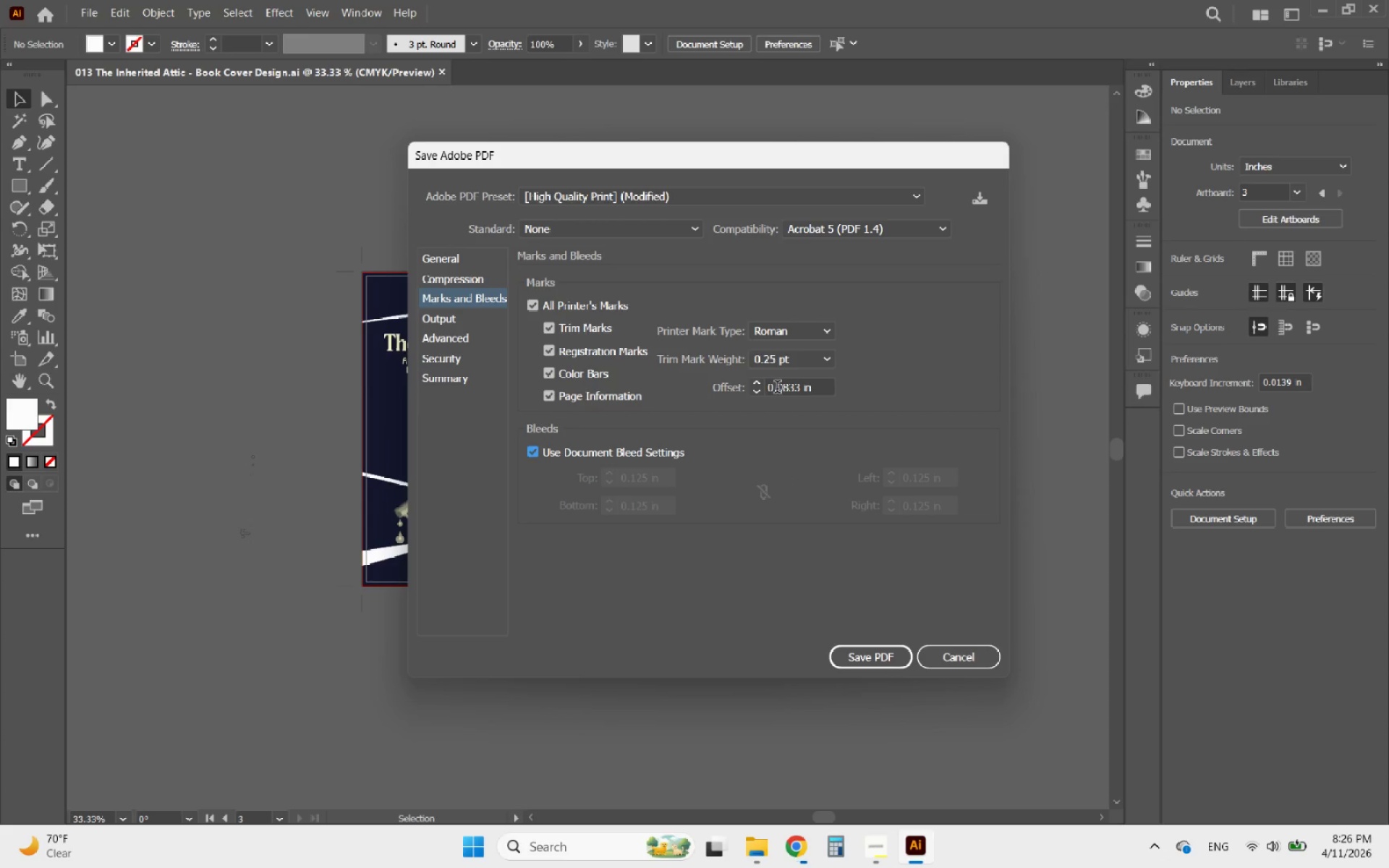 
left_click_drag(start_coordinate=[799, 389], to_coordinate=[778, 389])
 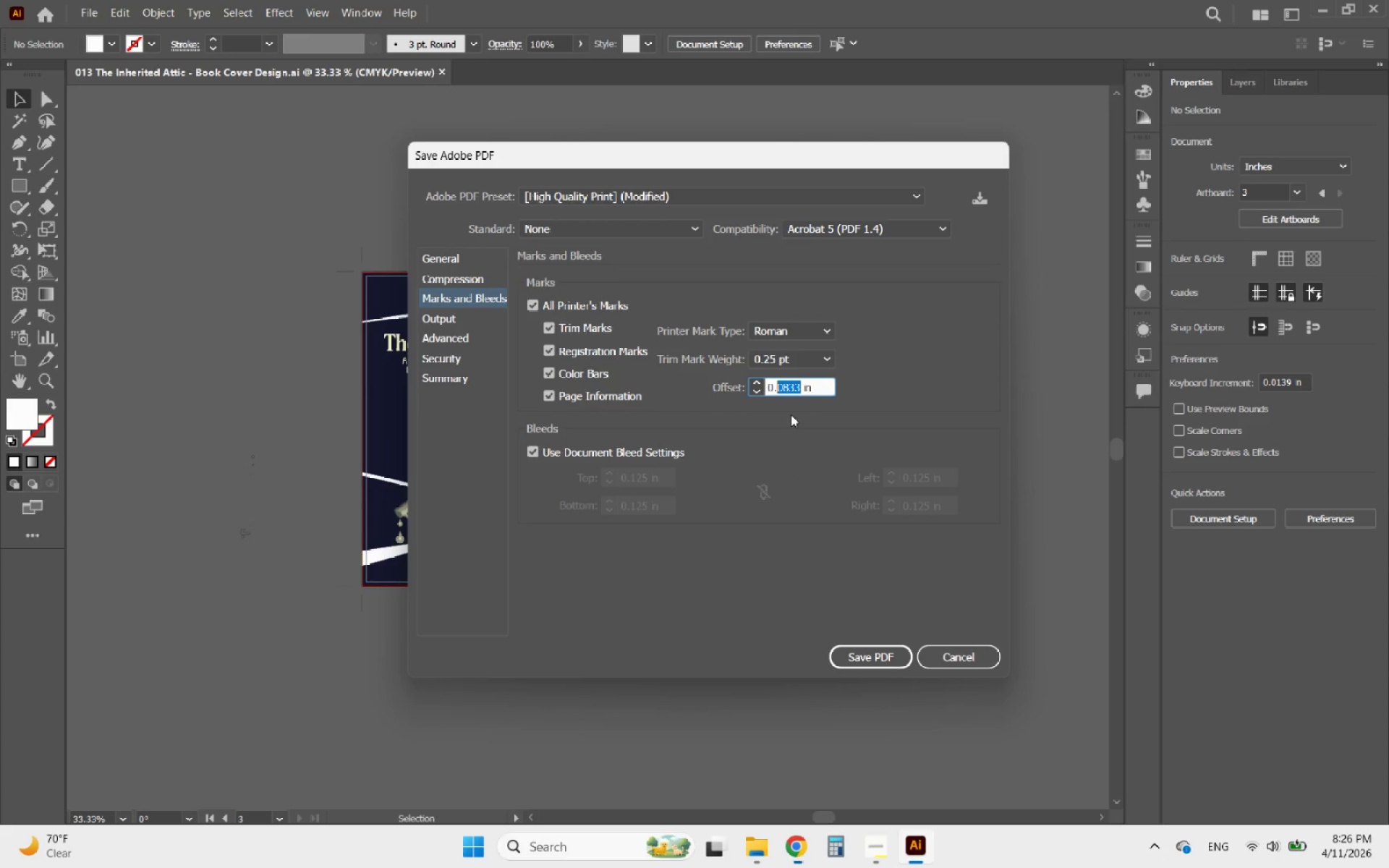 
type(125)
 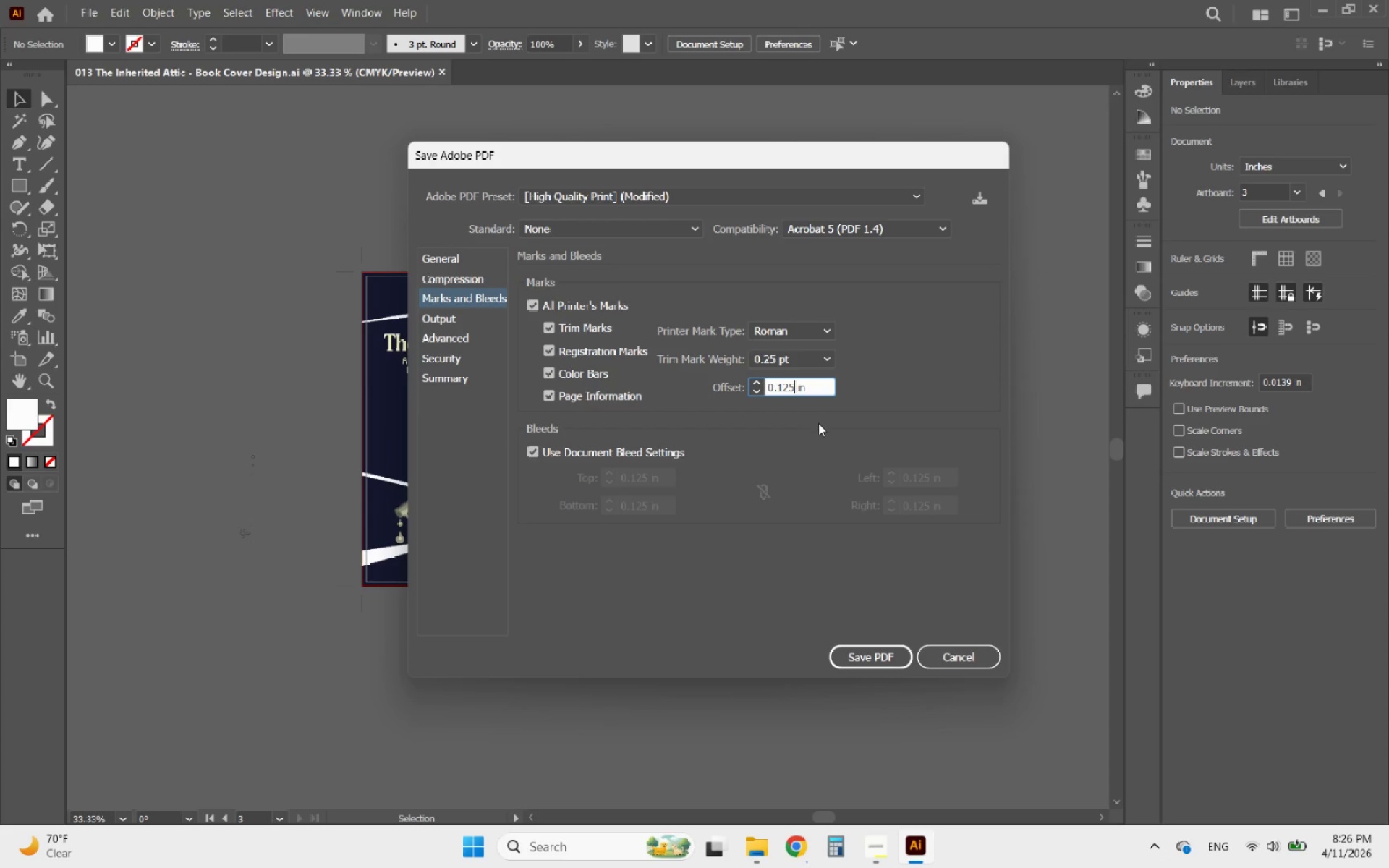 
left_click([818, 425])
 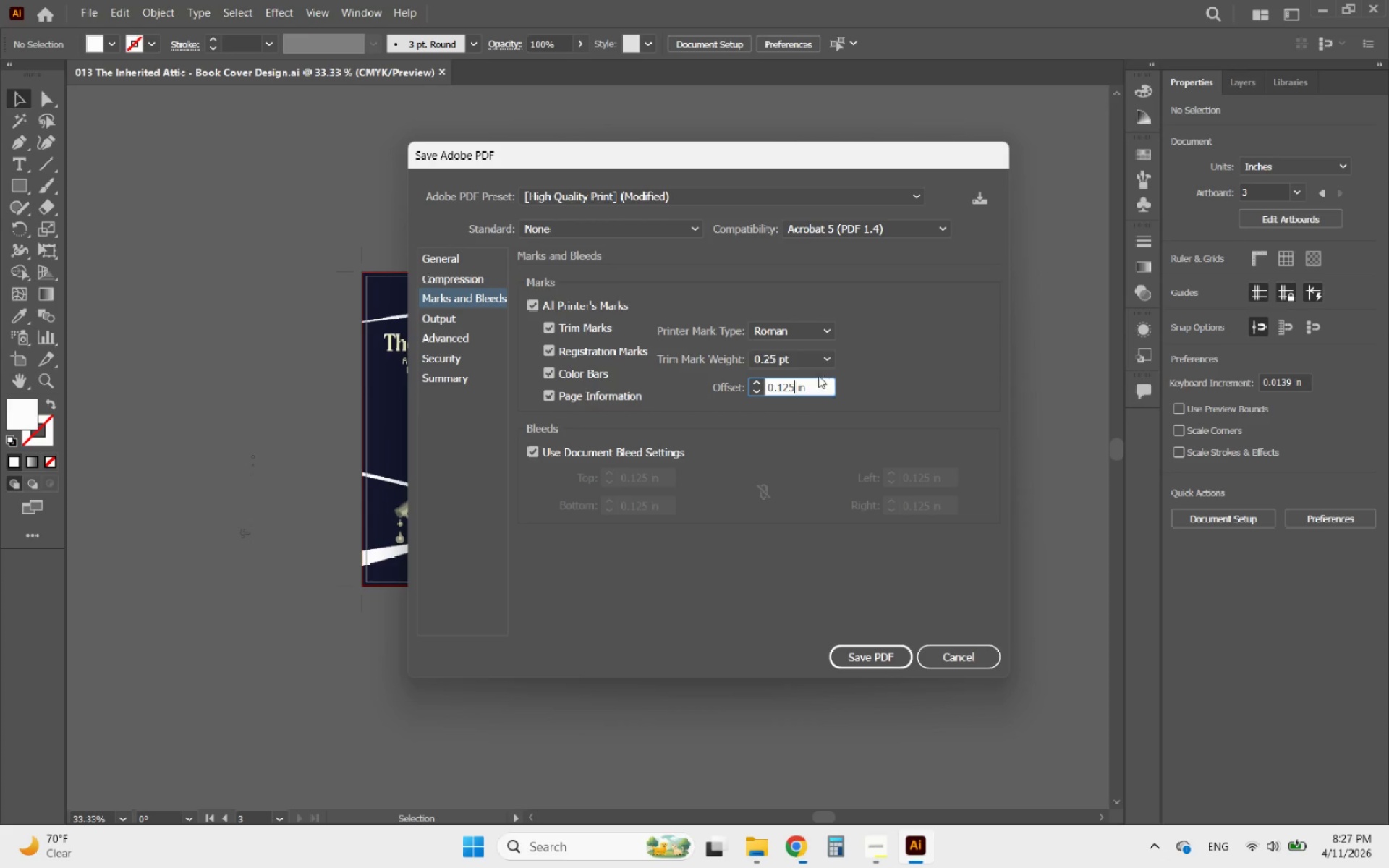 
left_click([815, 362])
 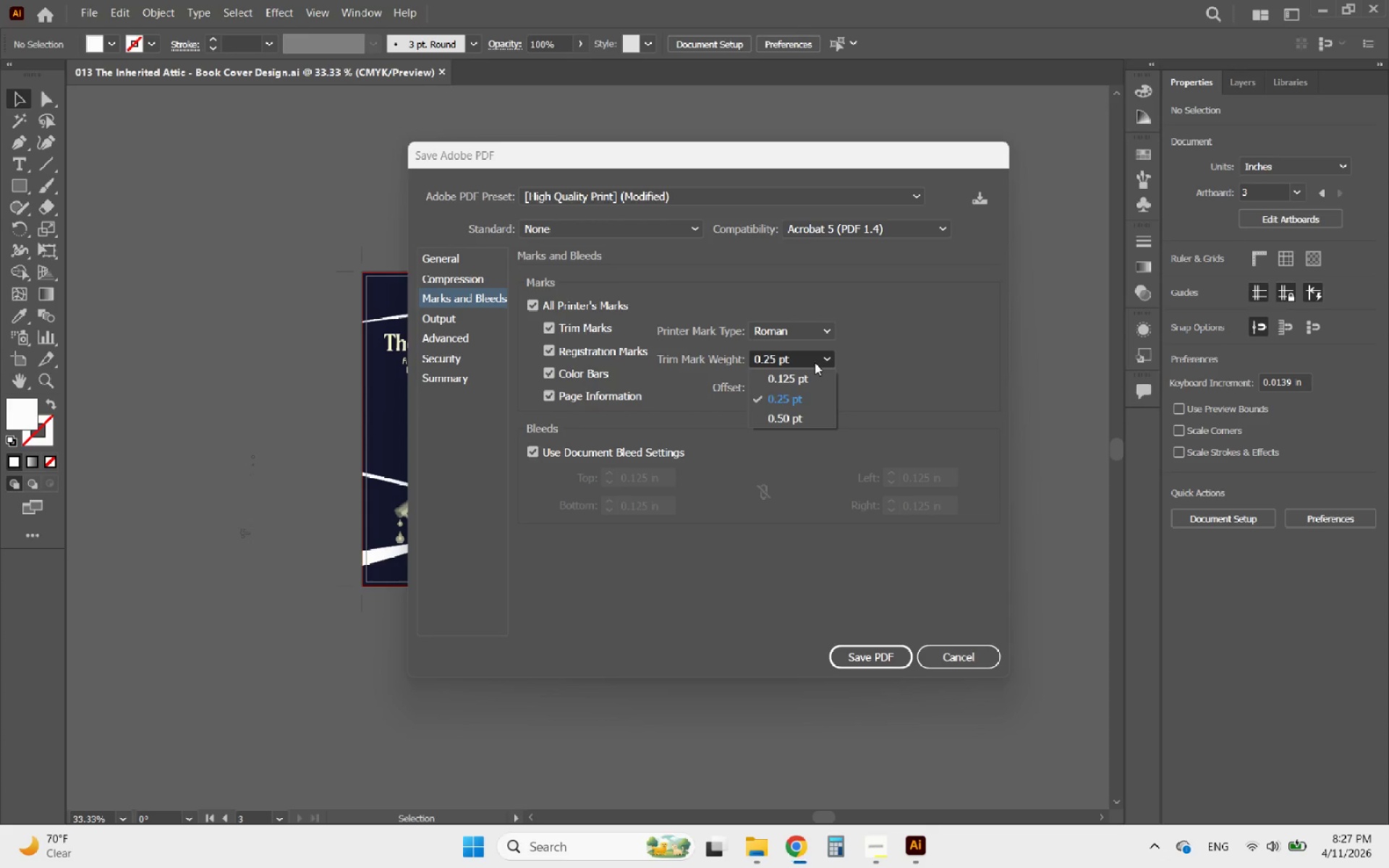 
left_click([815, 362])
 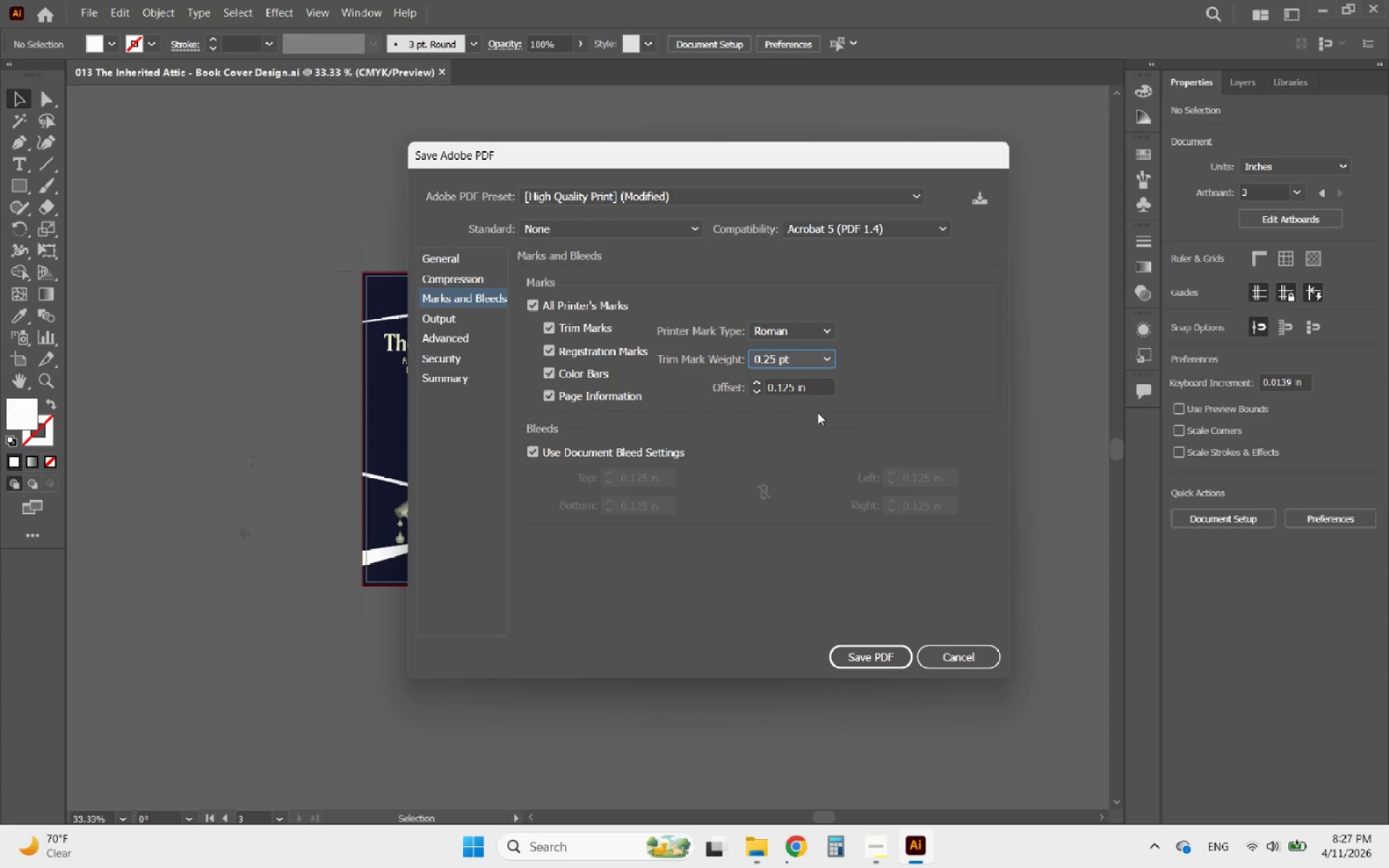 
left_click([815, 414])
 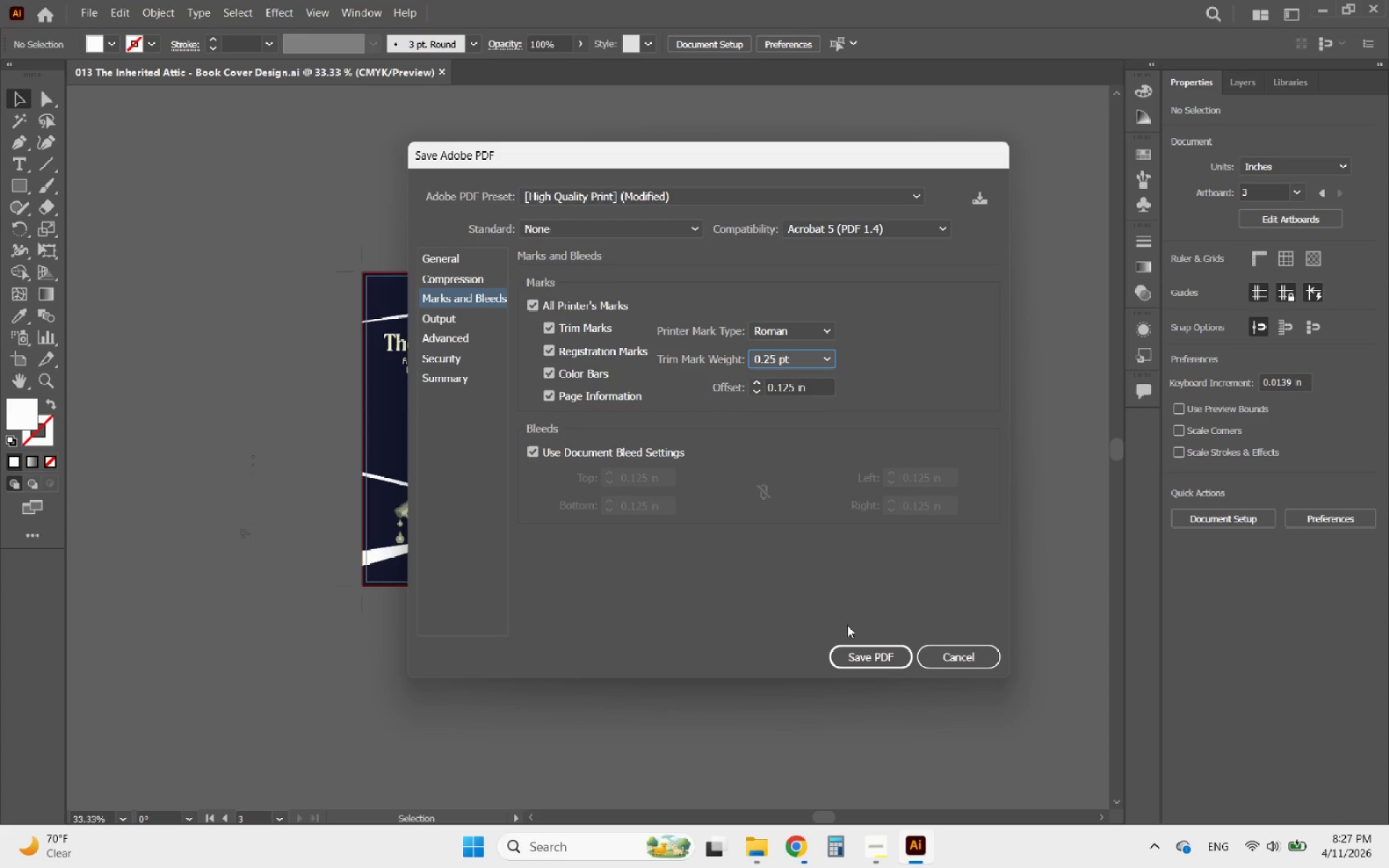 
left_click([876, 653])
 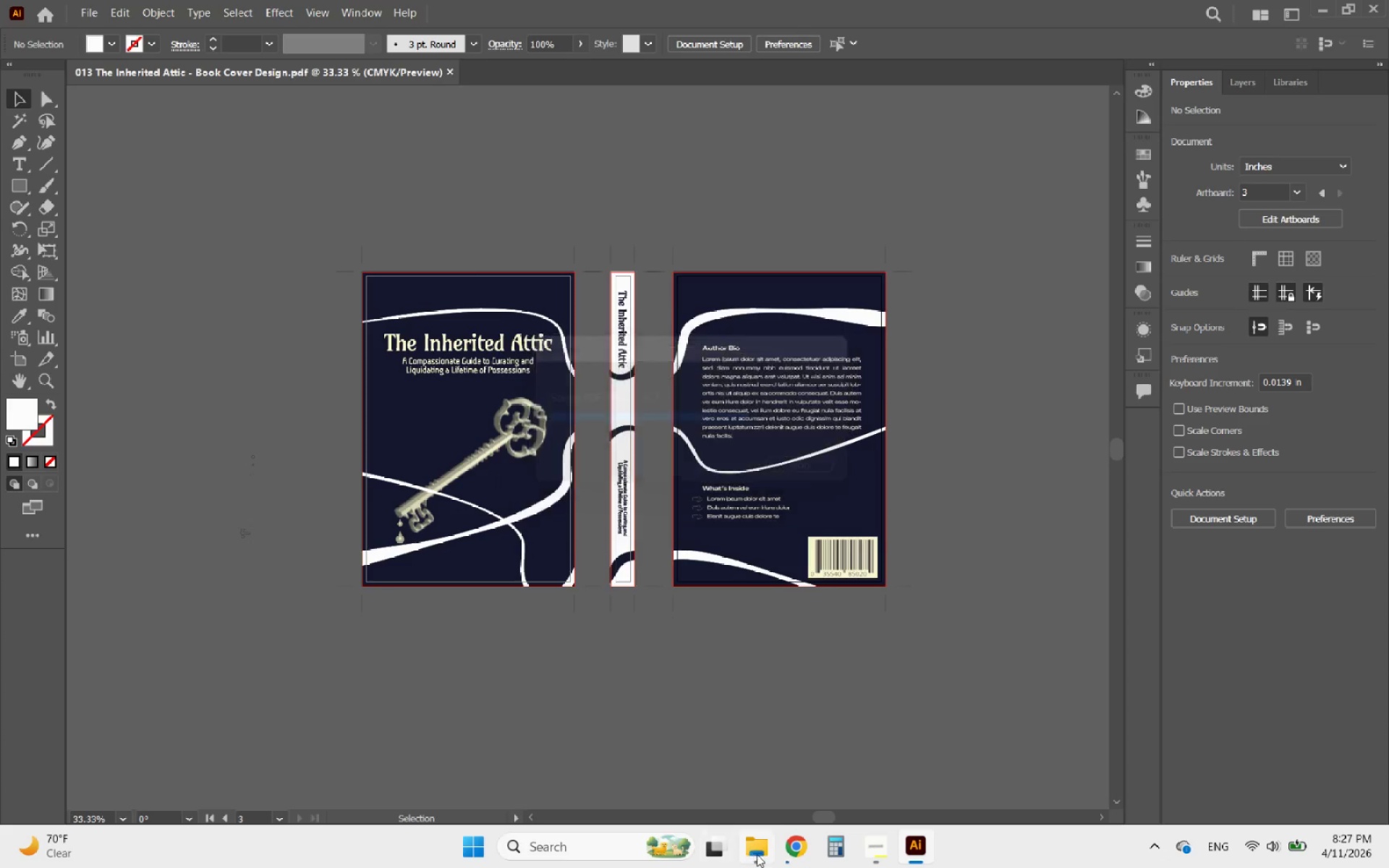 
left_click([760, 856])
 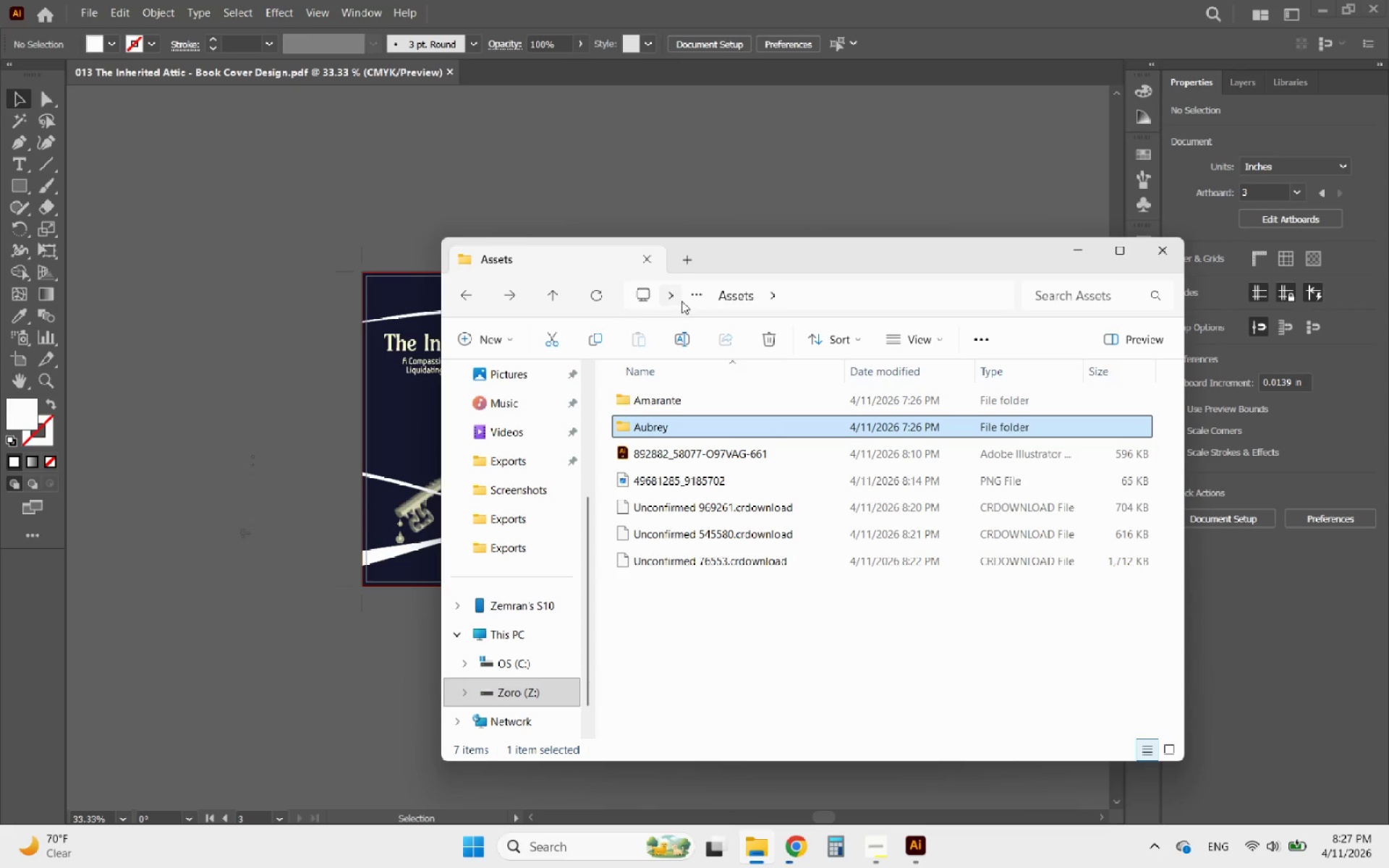 
left_click([470, 297])
 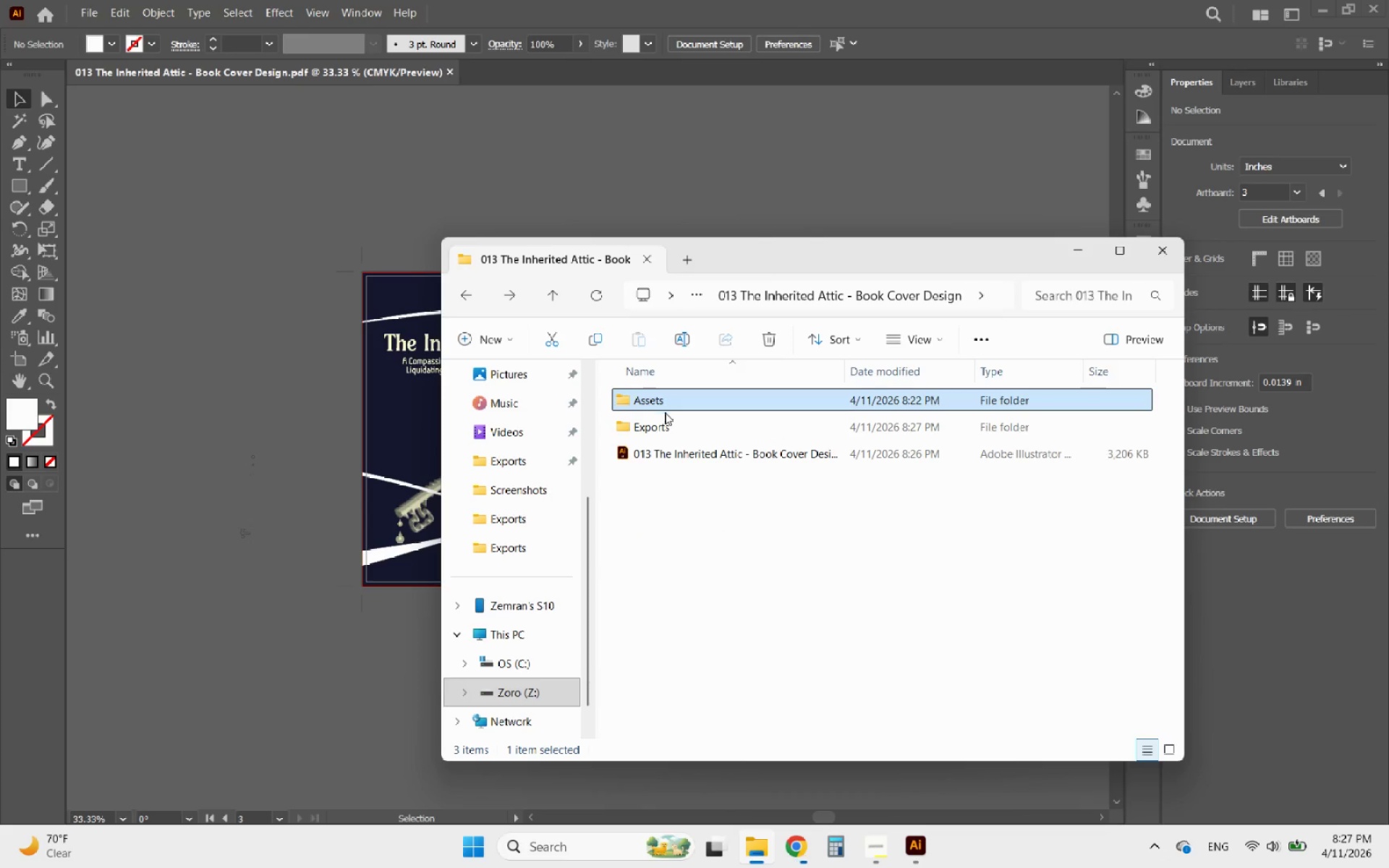 
double_click([637, 430])
 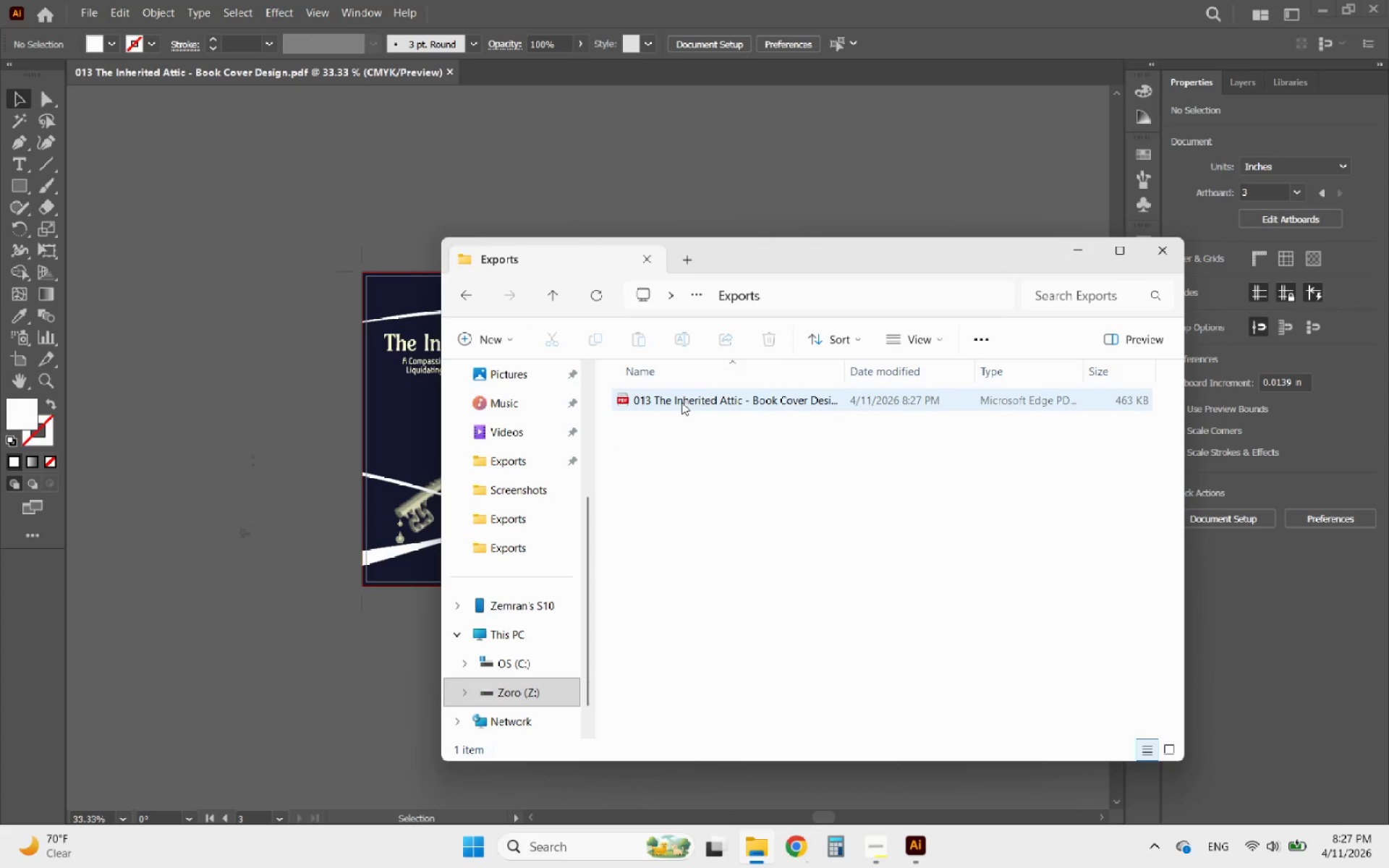 
left_click([681, 401])
 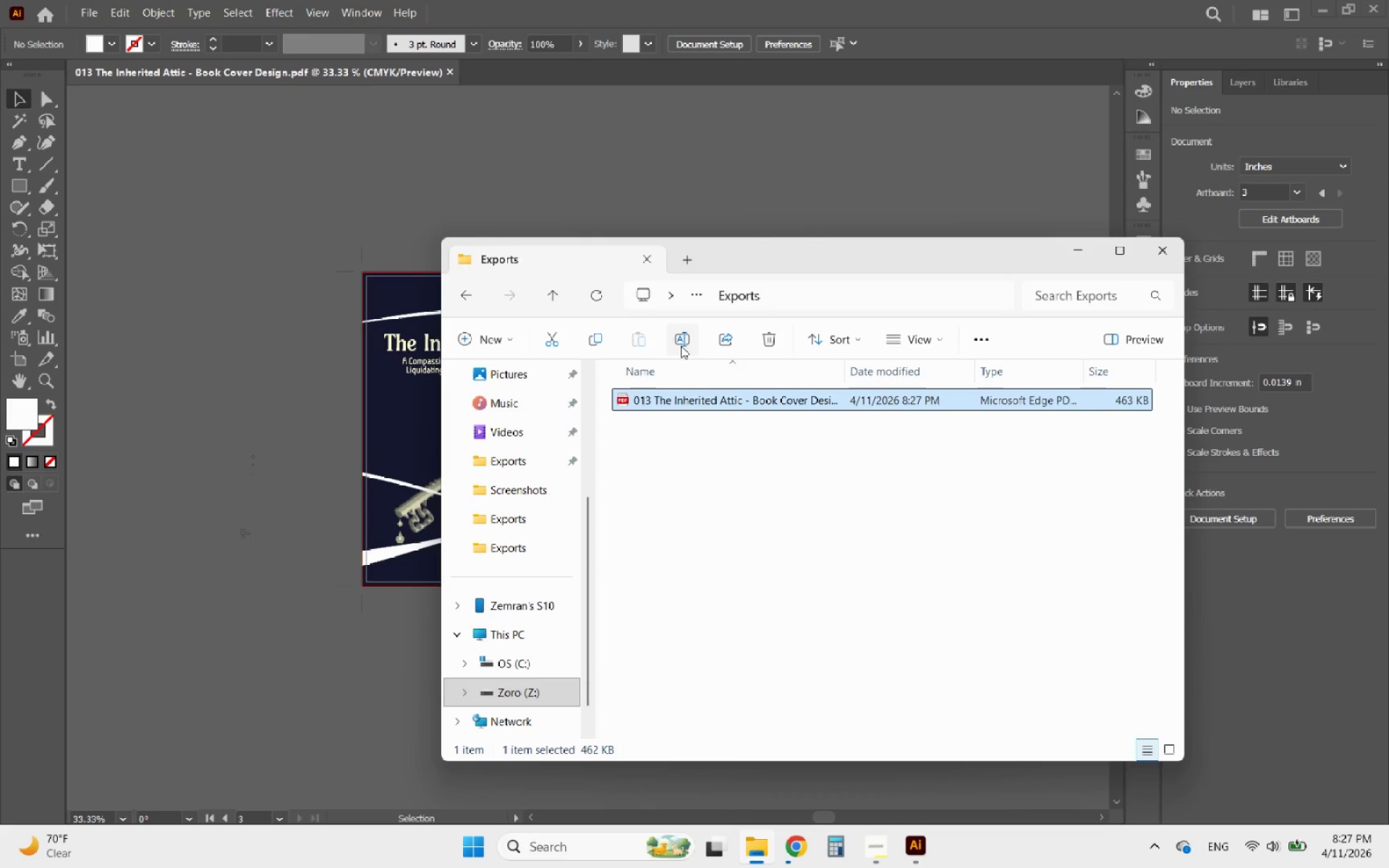 
left_click([683, 346])
 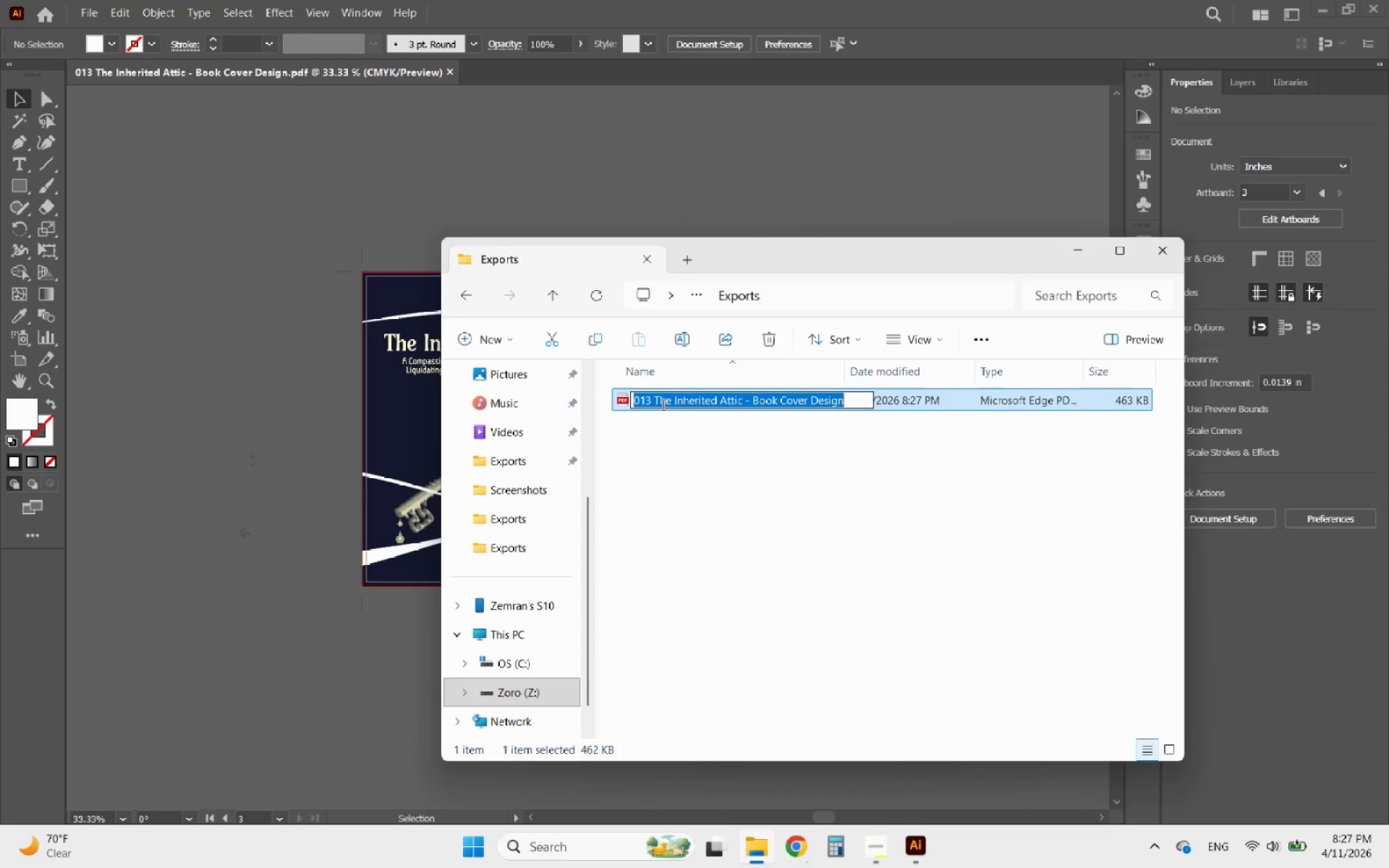 
left_click([653, 407])
 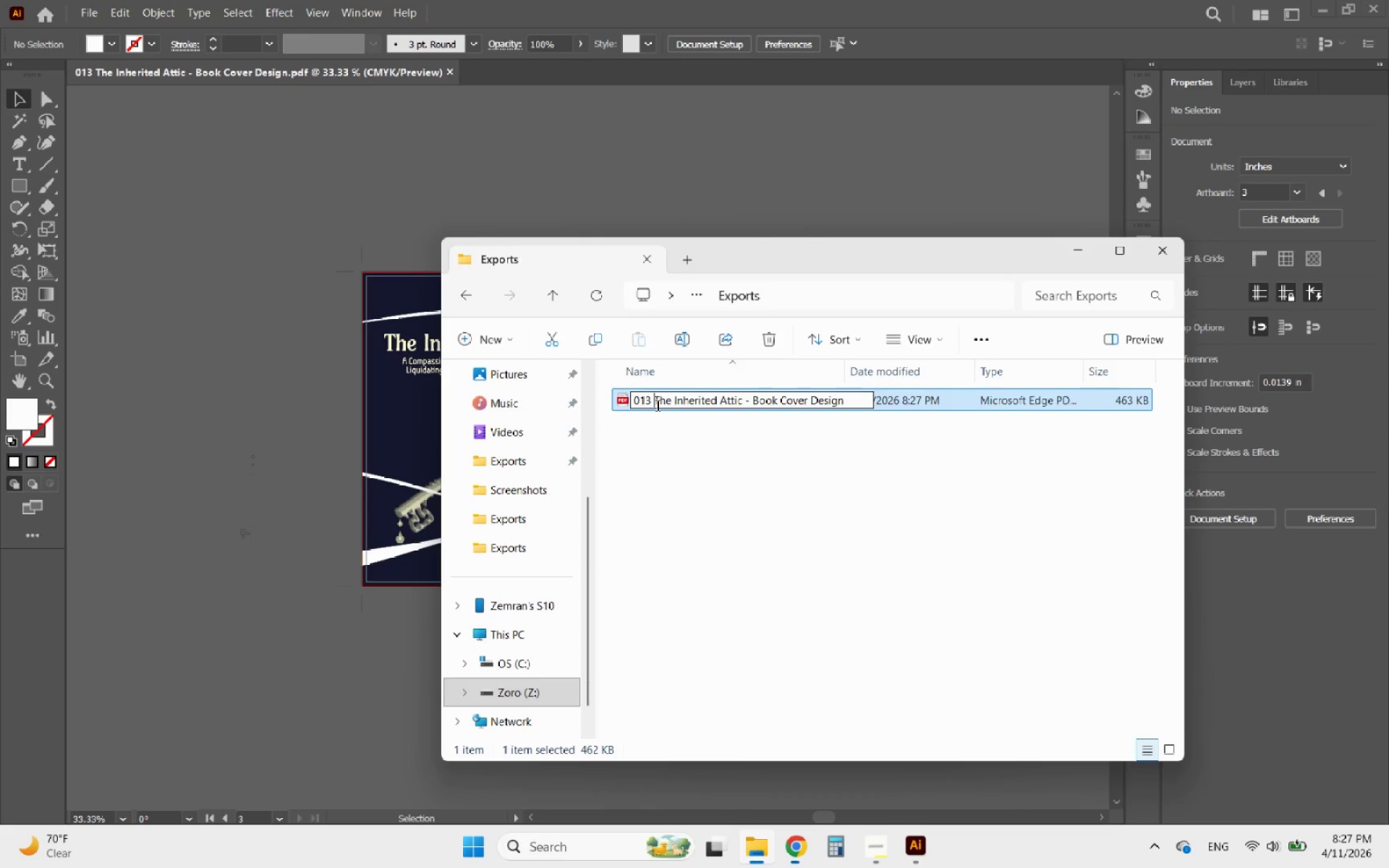 
left_click_drag(start_coordinate=[656, 405], to_coordinate=[618, 401])
 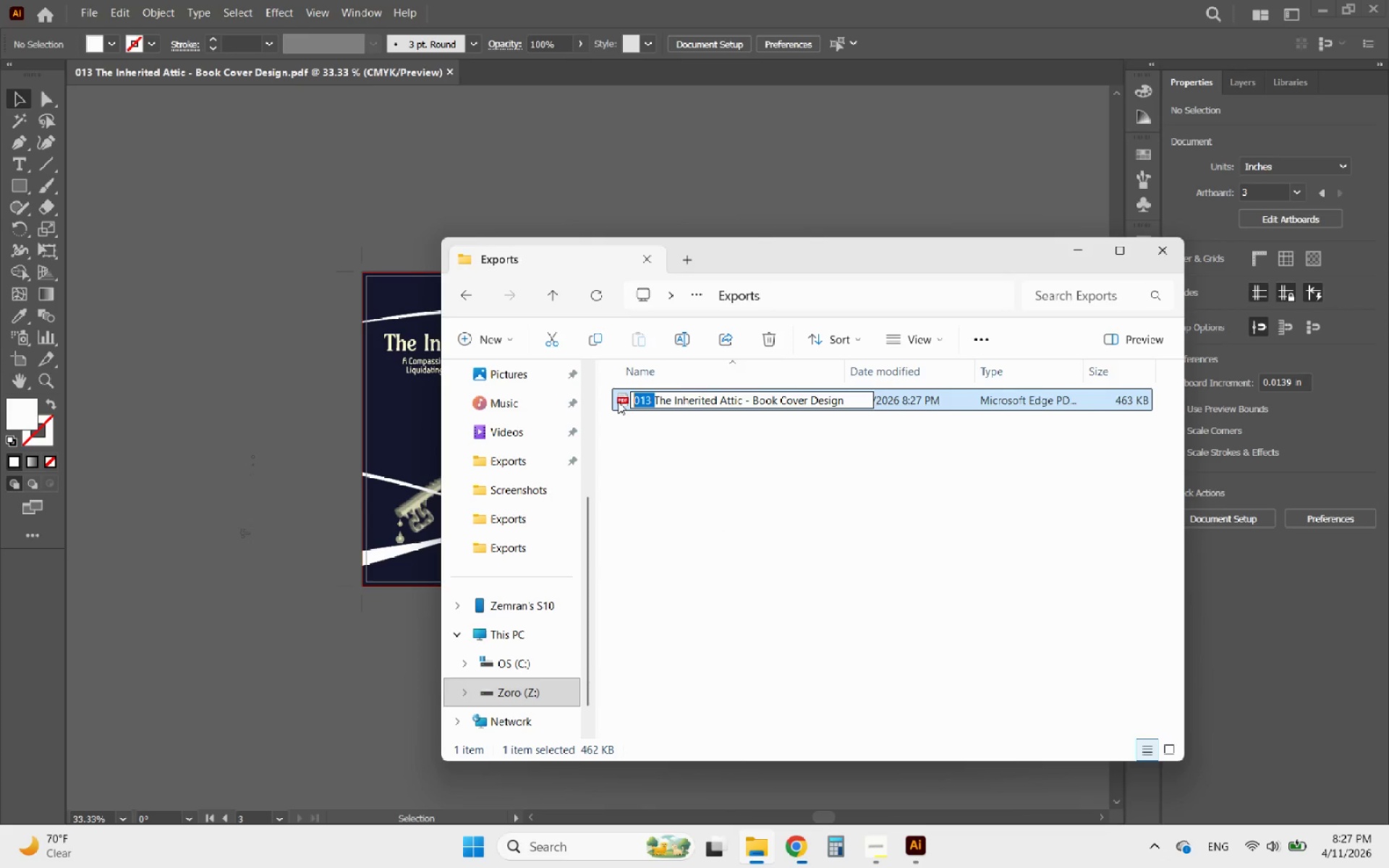 
key(Backspace)
 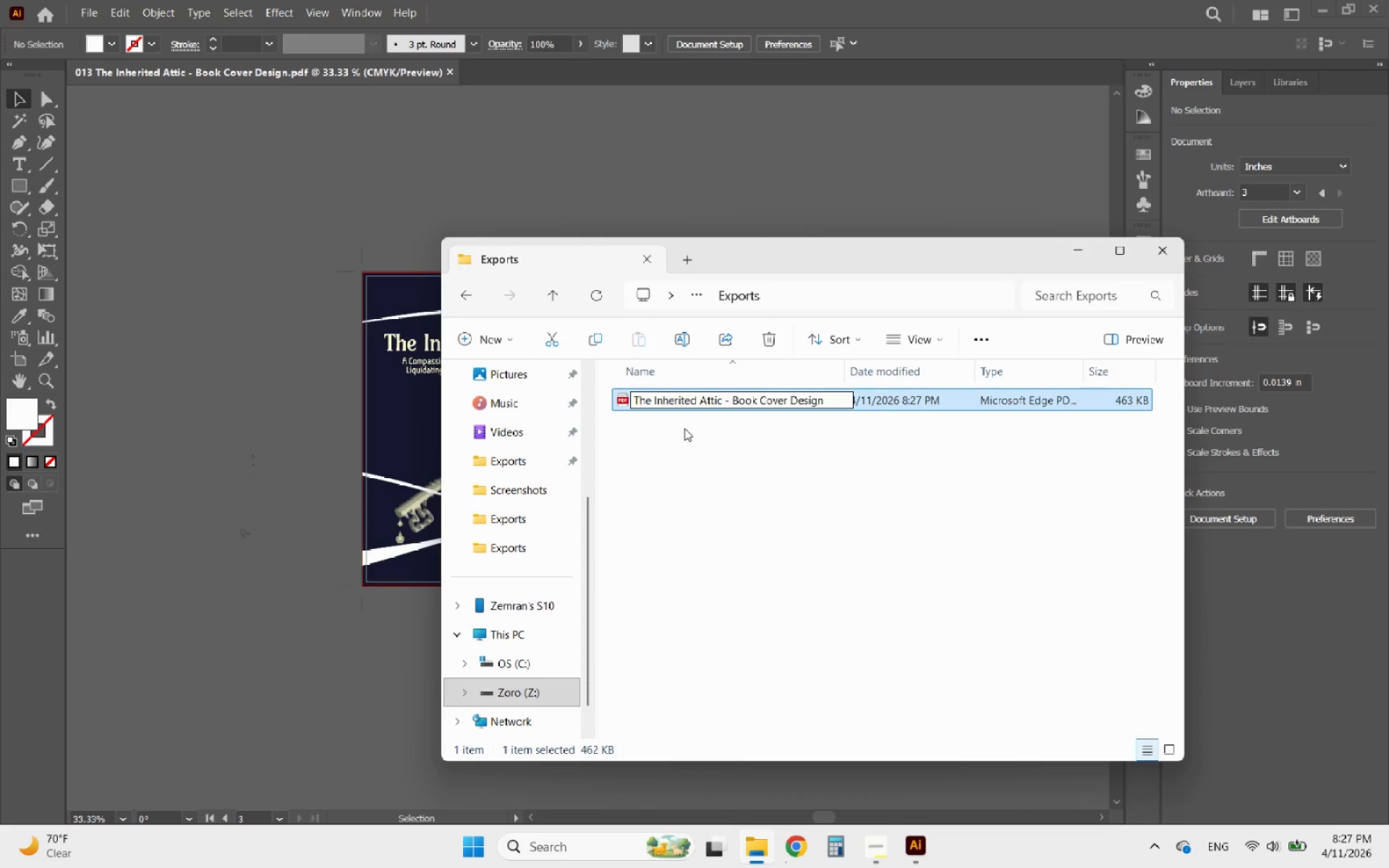 
left_click([684, 428])
 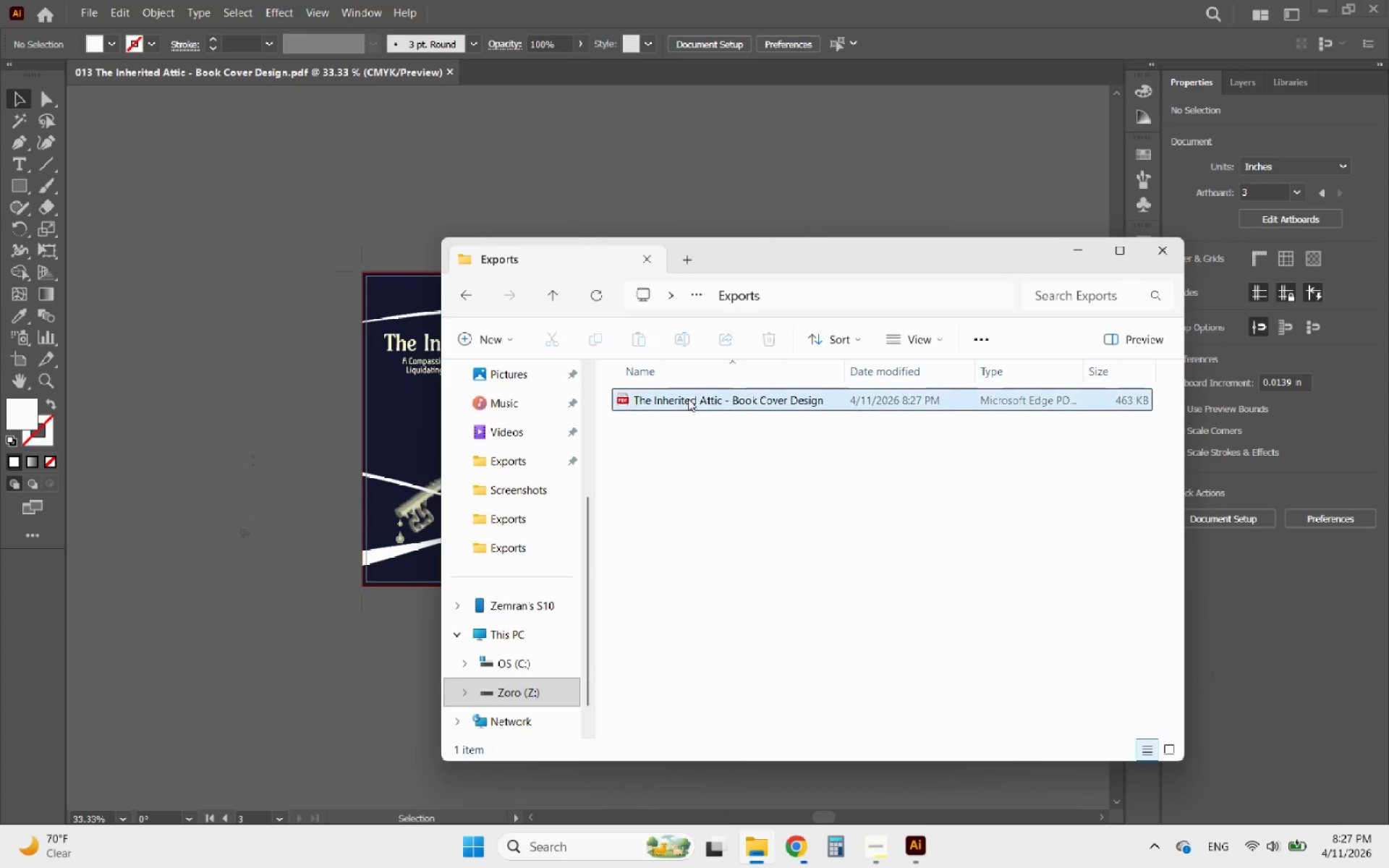 
double_click([688, 399])
 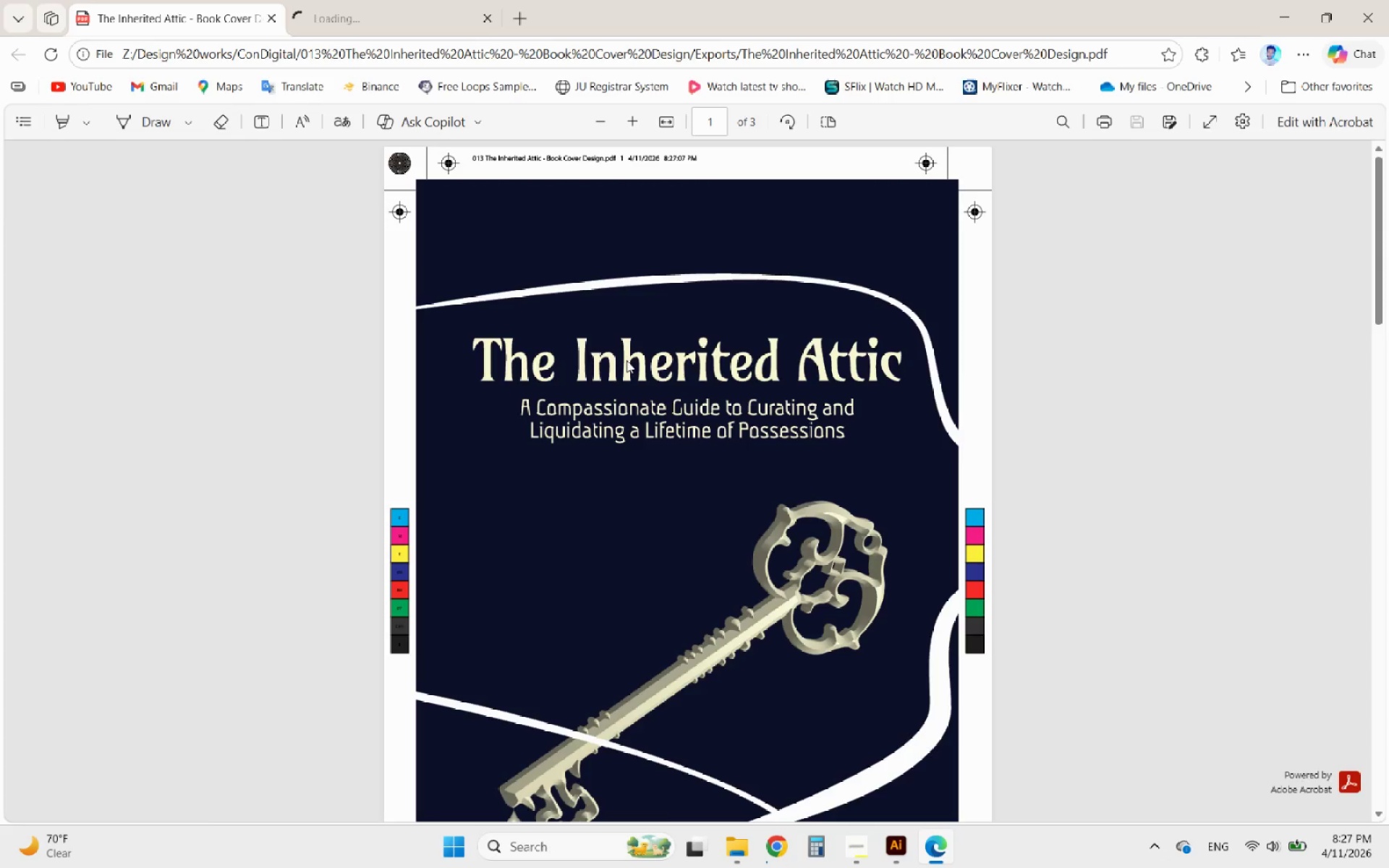 
scroll: coordinate [639, 438], scroll_direction: down, amount: 15.0
 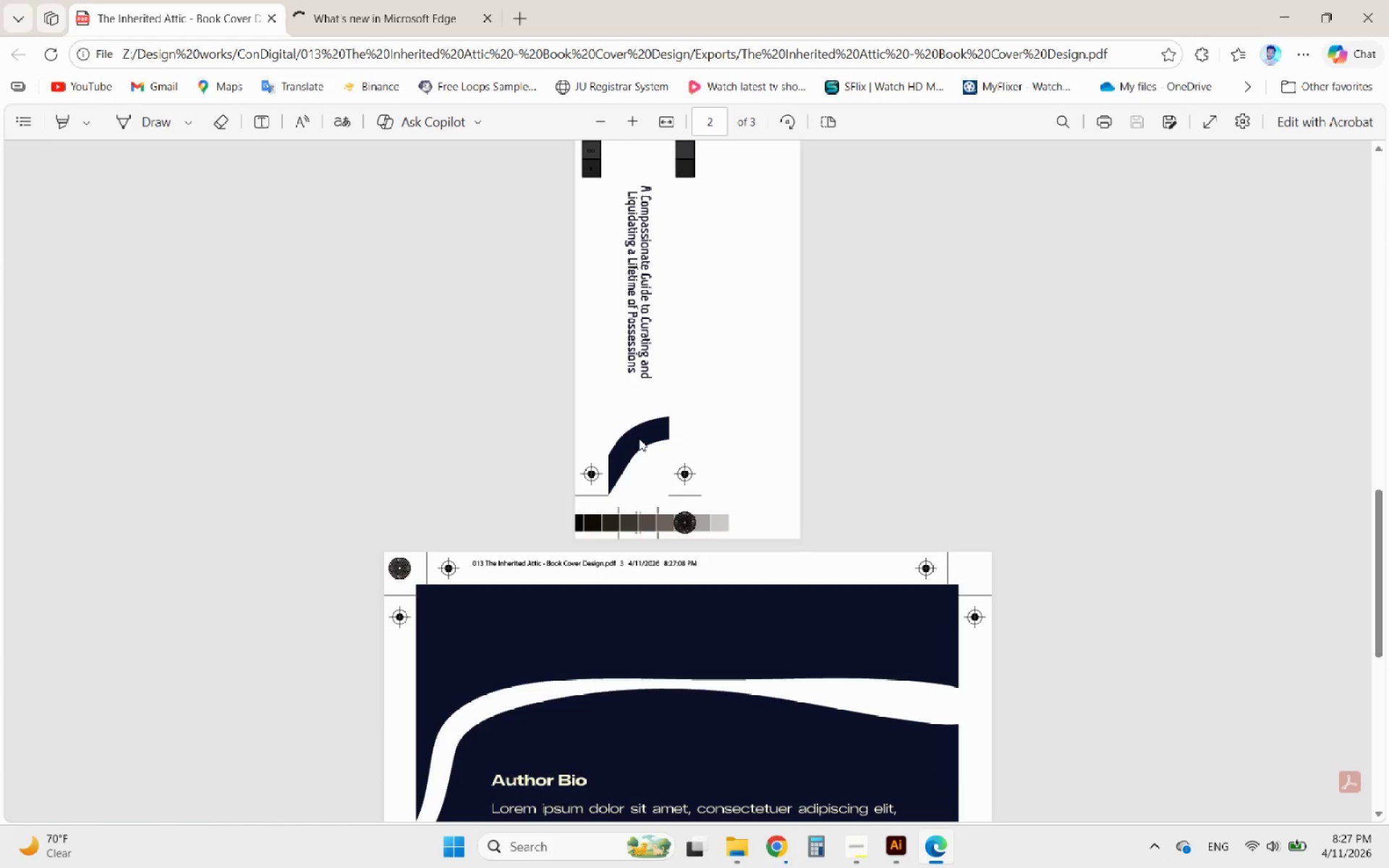 
scroll: coordinate [639, 438], scroll_direction: down, amount: 8.0
 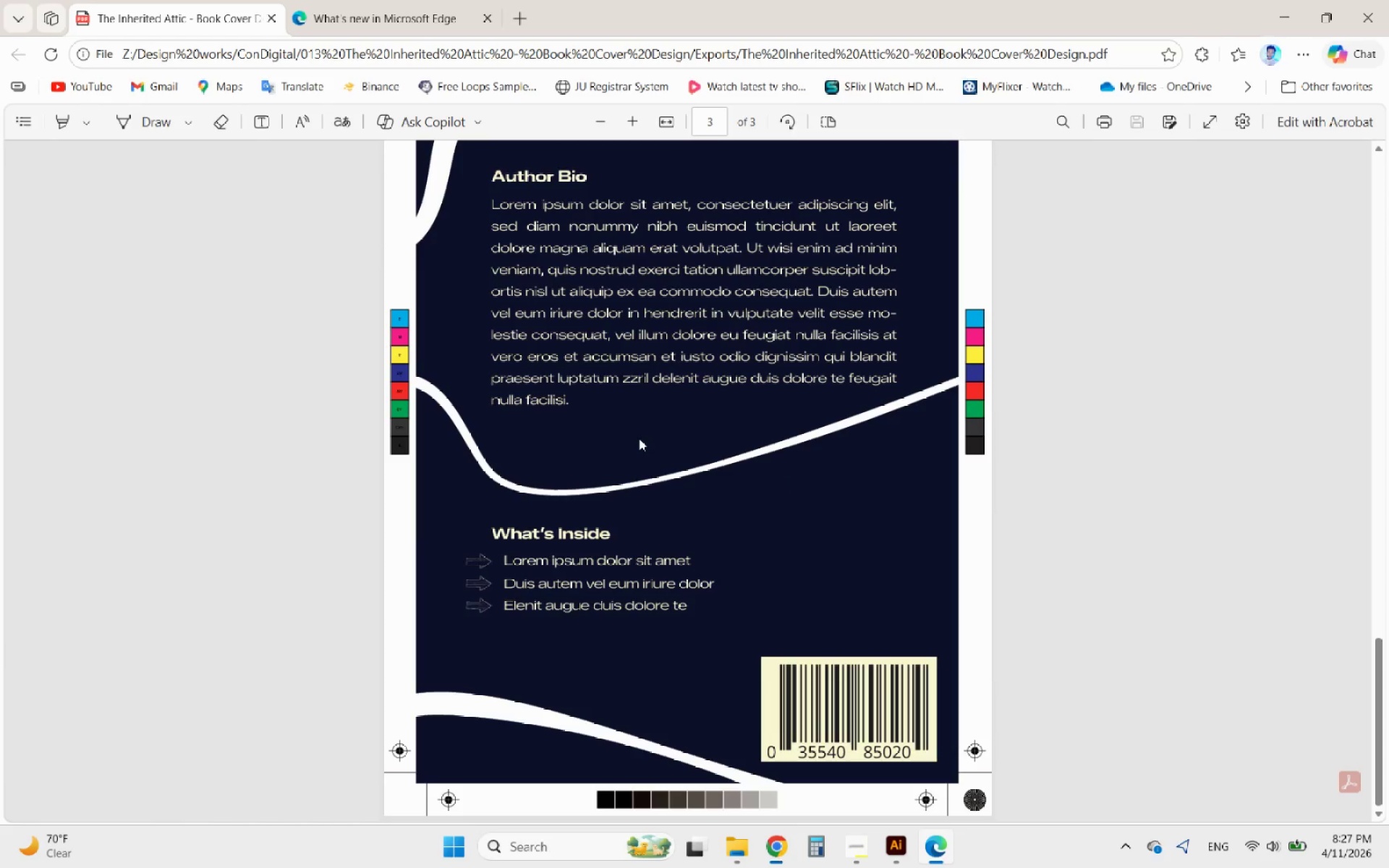 
scroll: coordinate [639, 438], scroll_direction: up, amount: 25.0
 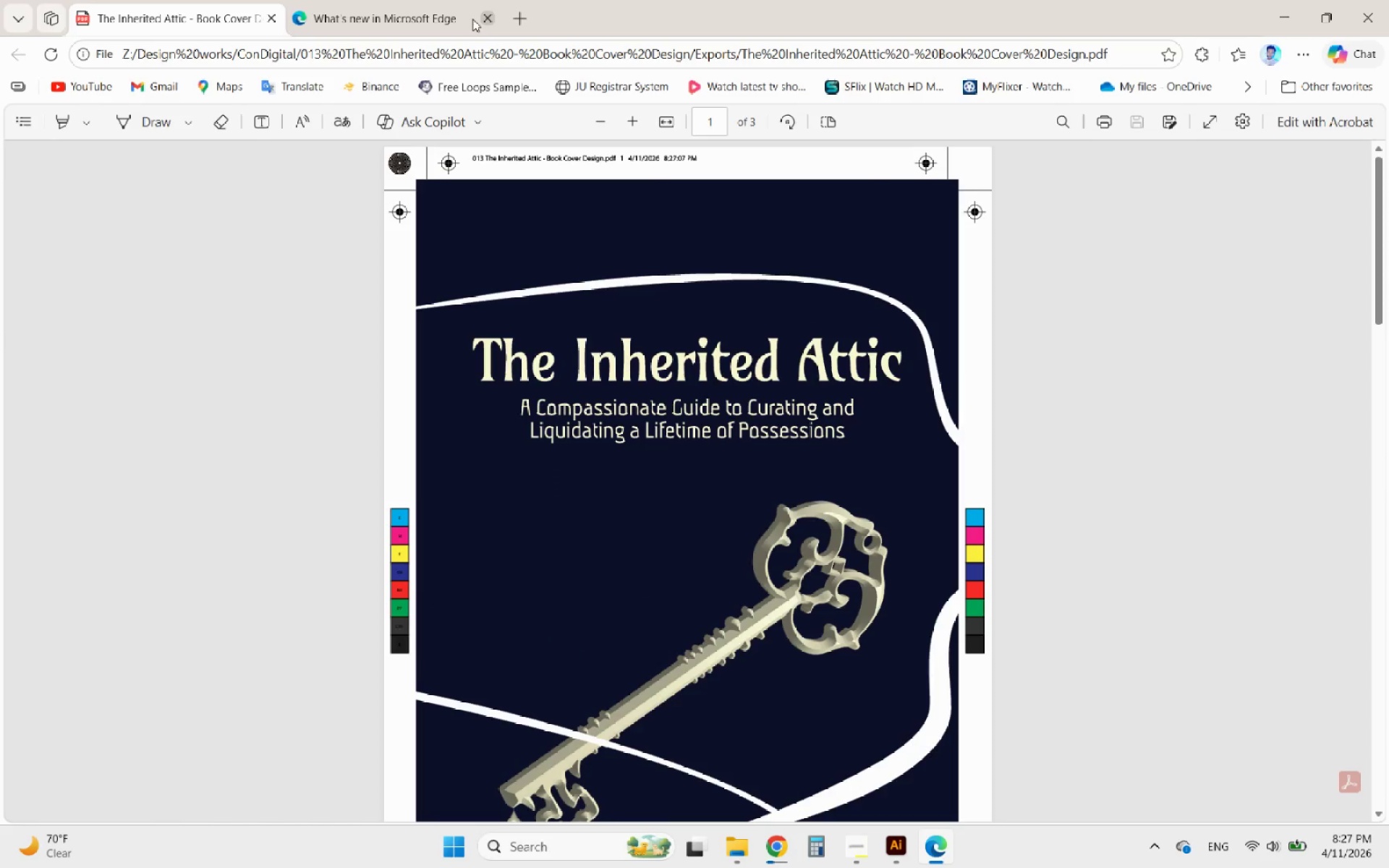 
left_click([483, 17])
 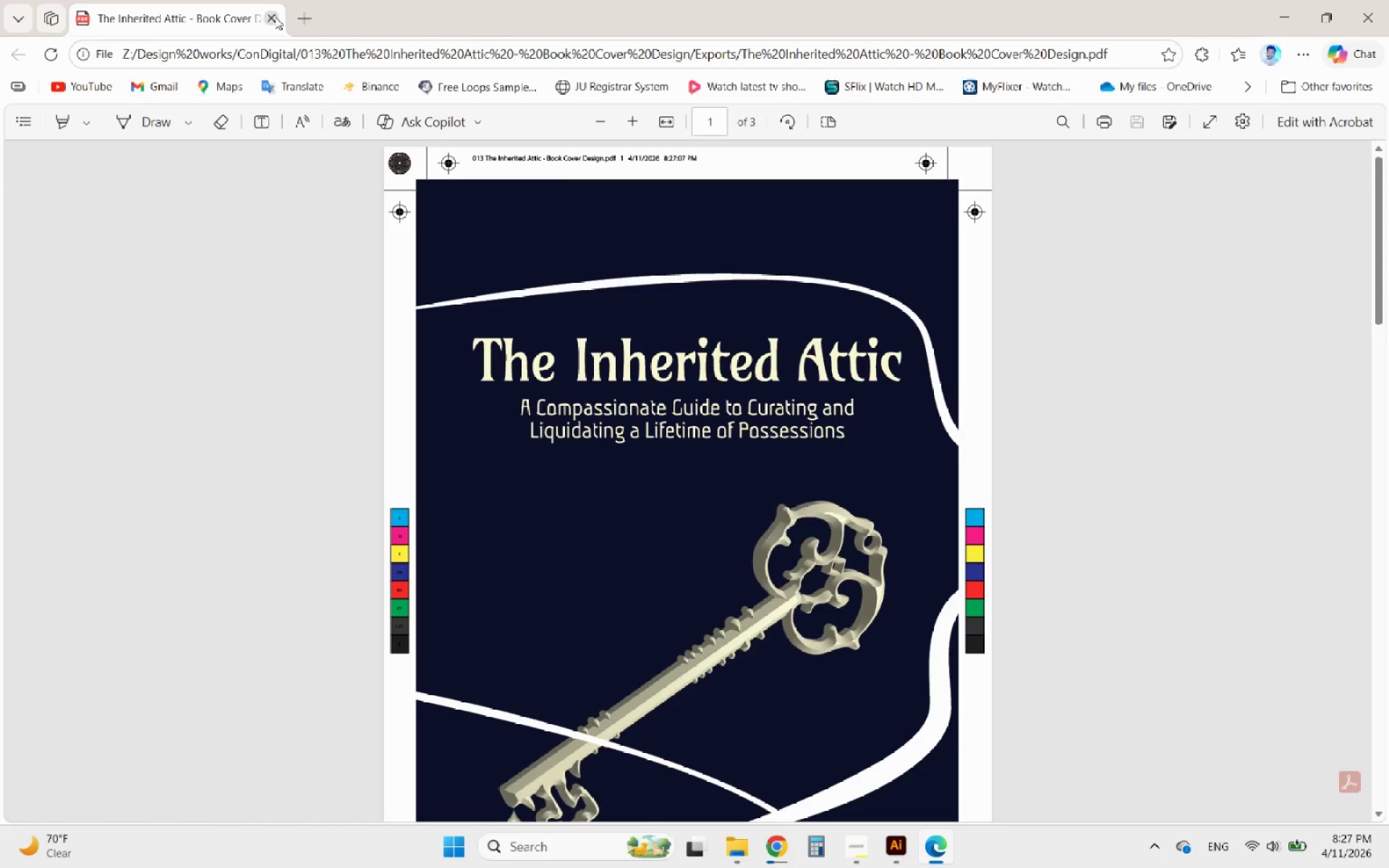 
left_click([267, 17])
 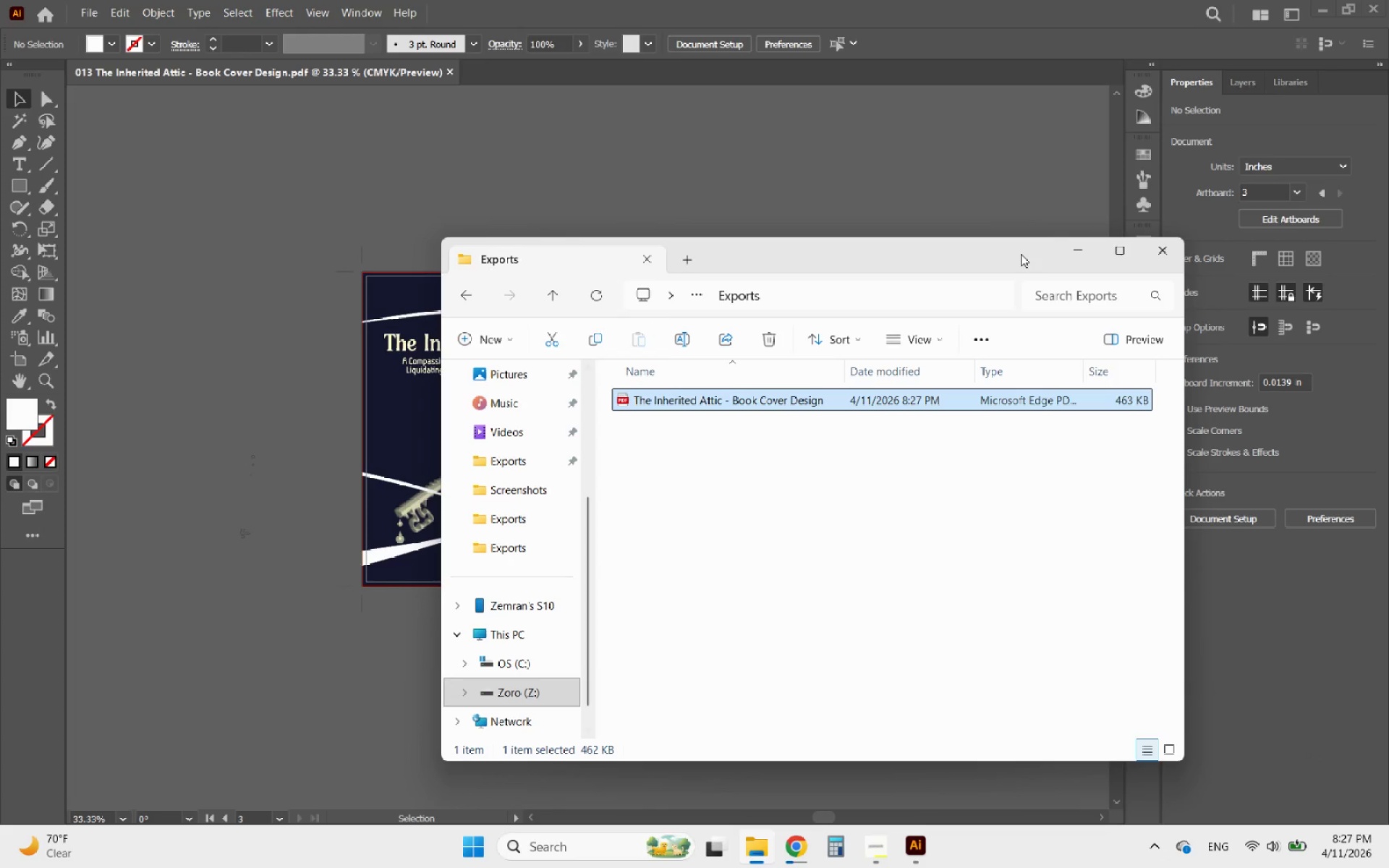 
left_click([1083, 250])
 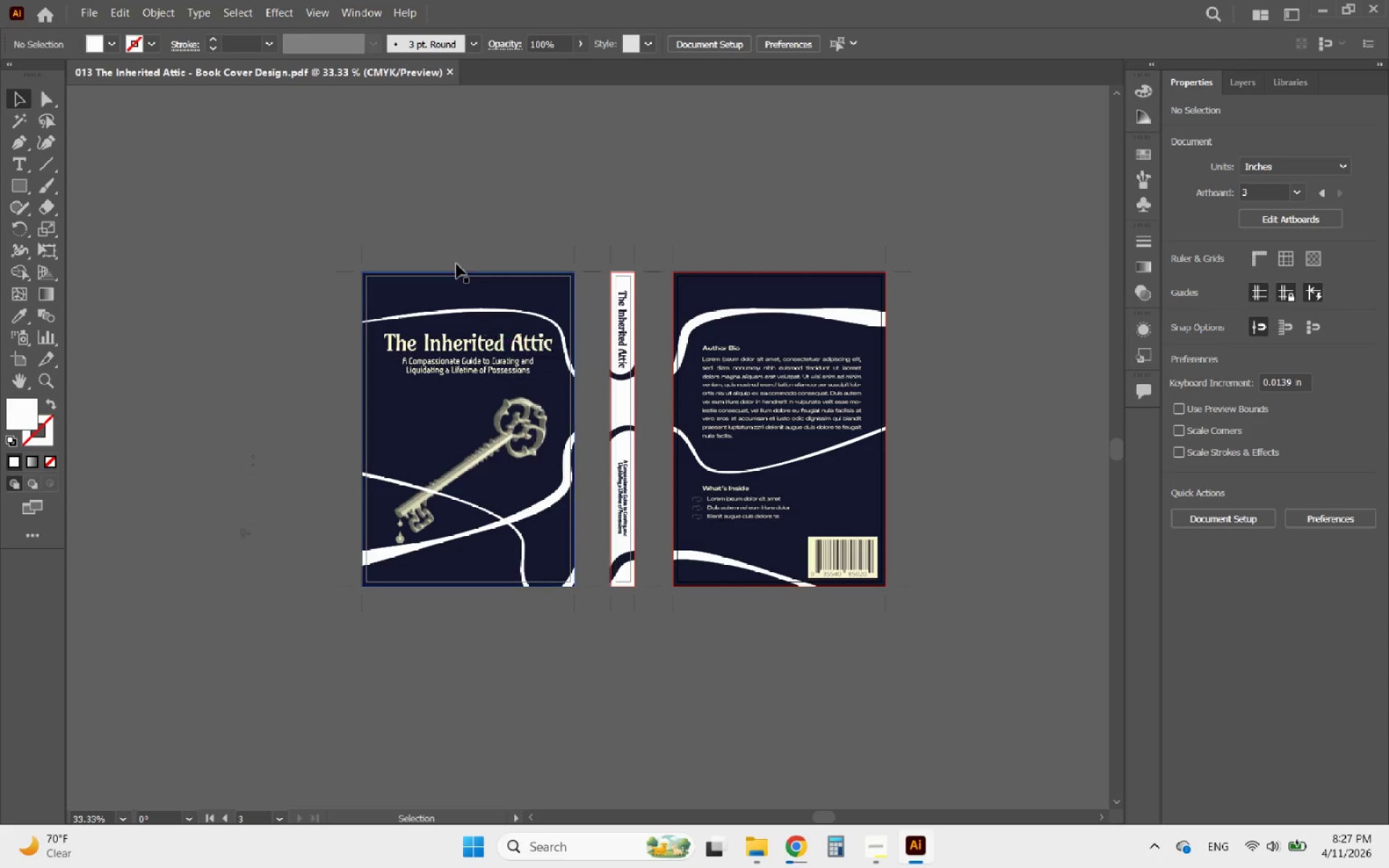 
left_click([404, 212])
 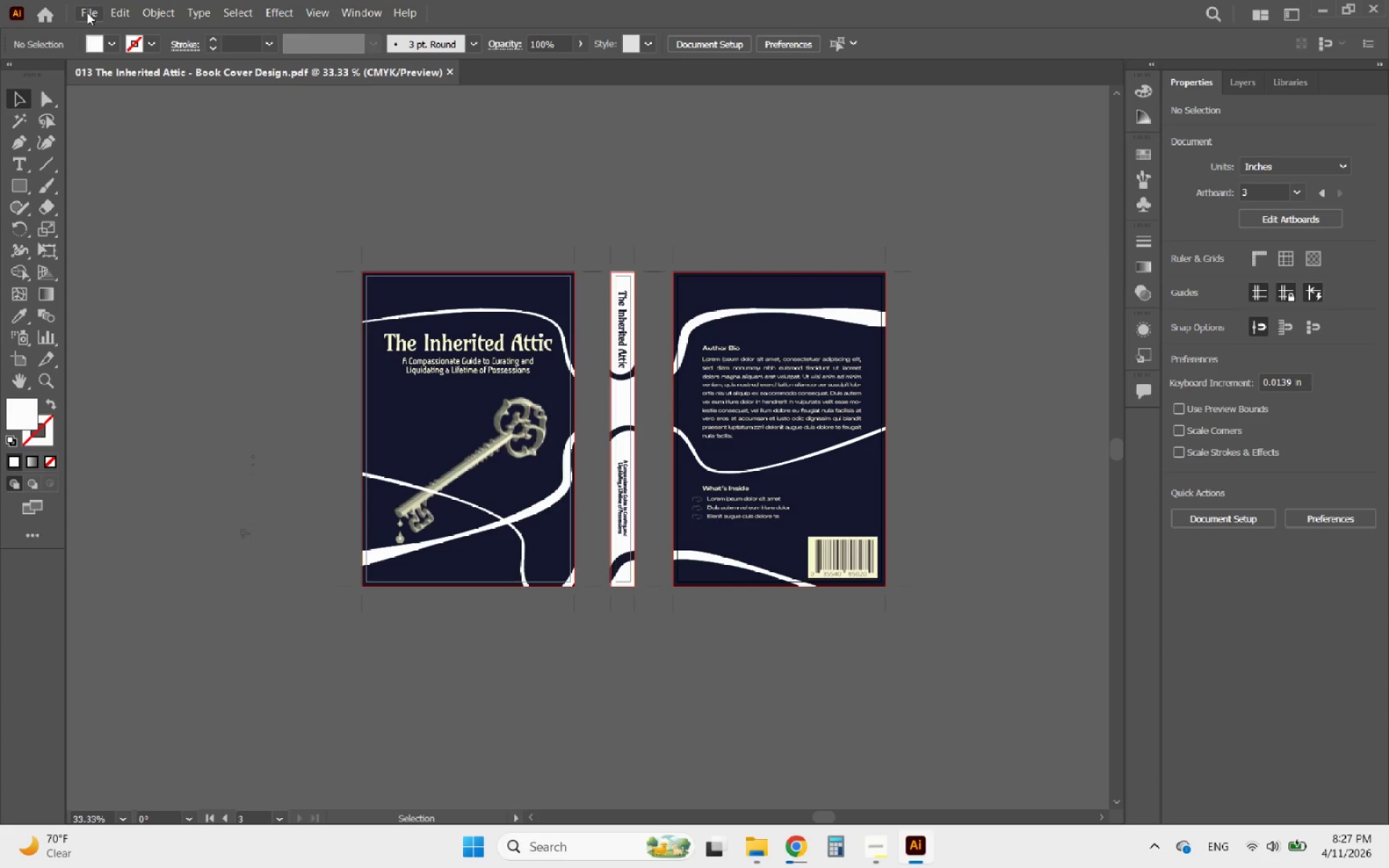 
left_click([87, 12])
 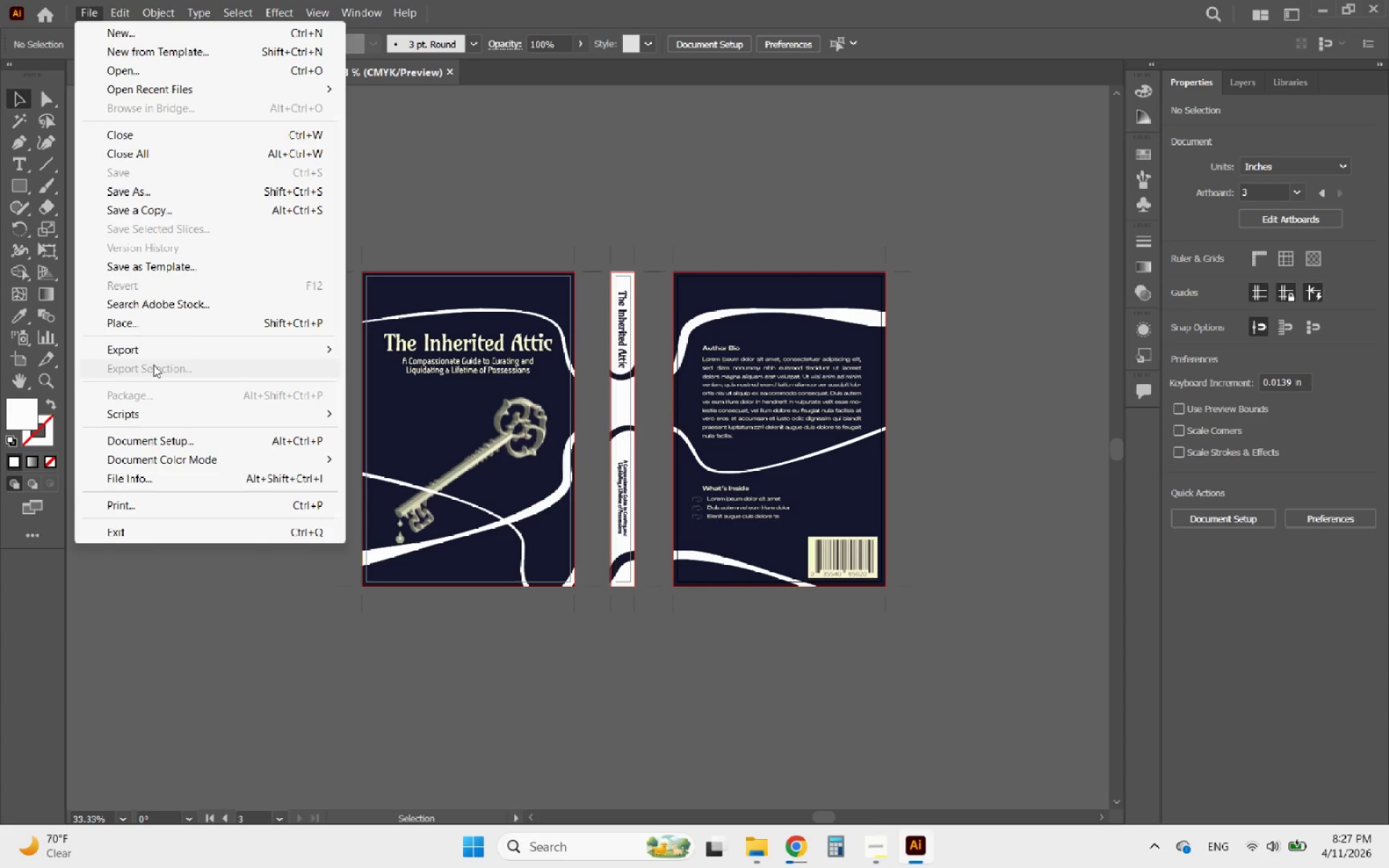 
left_click([144, 349])
 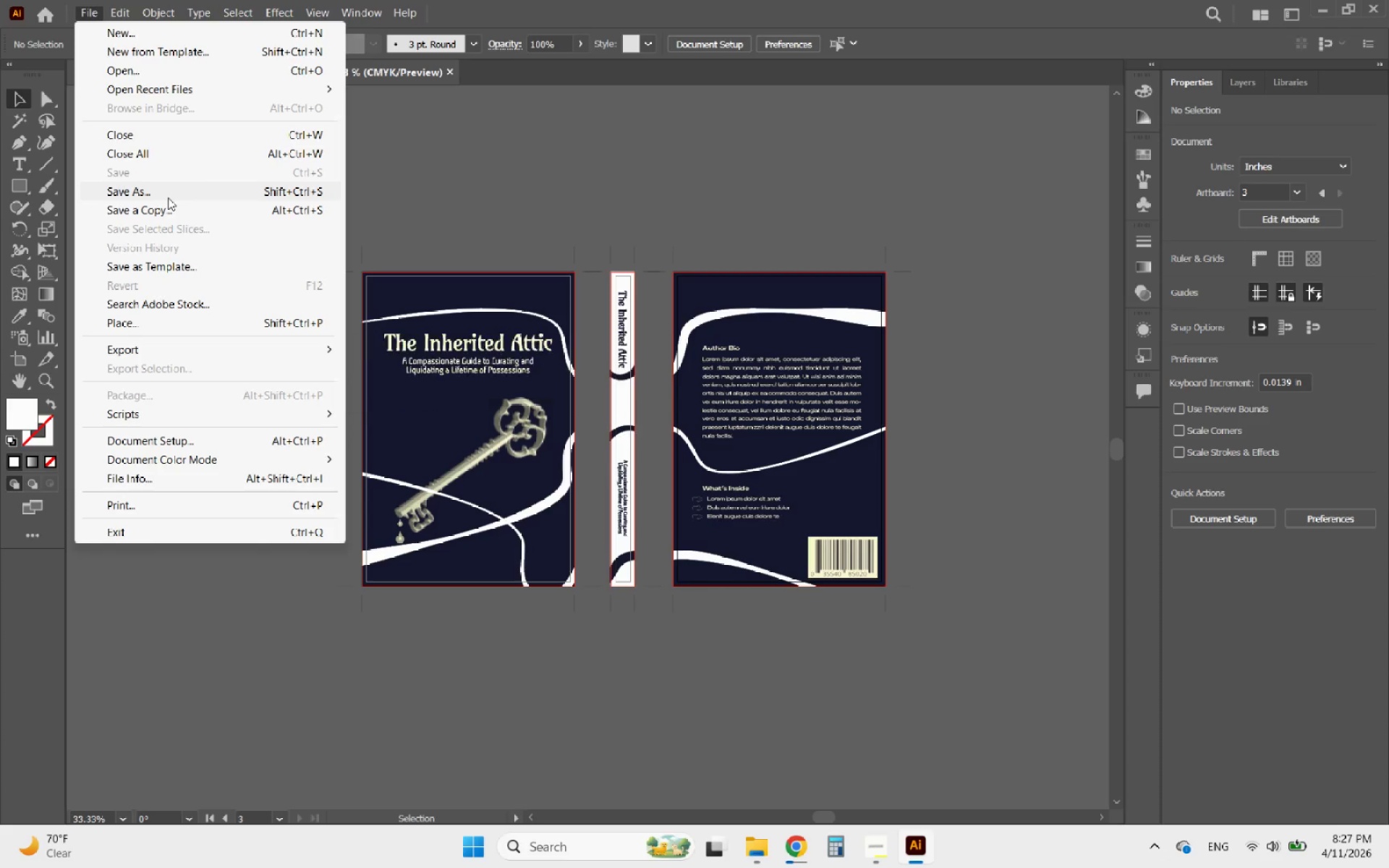 
left_click([143, 199])
 